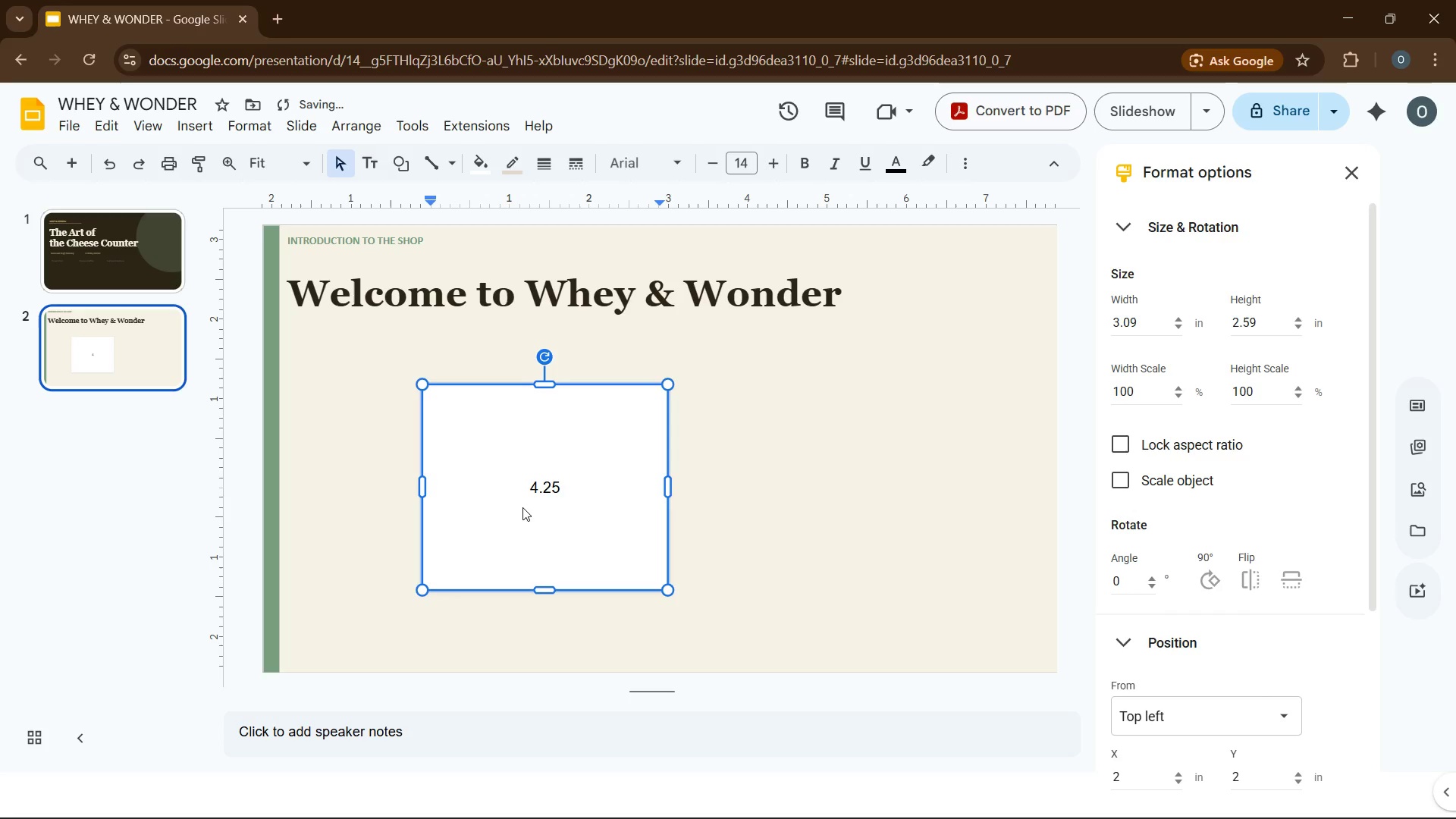 
key(Enter)
 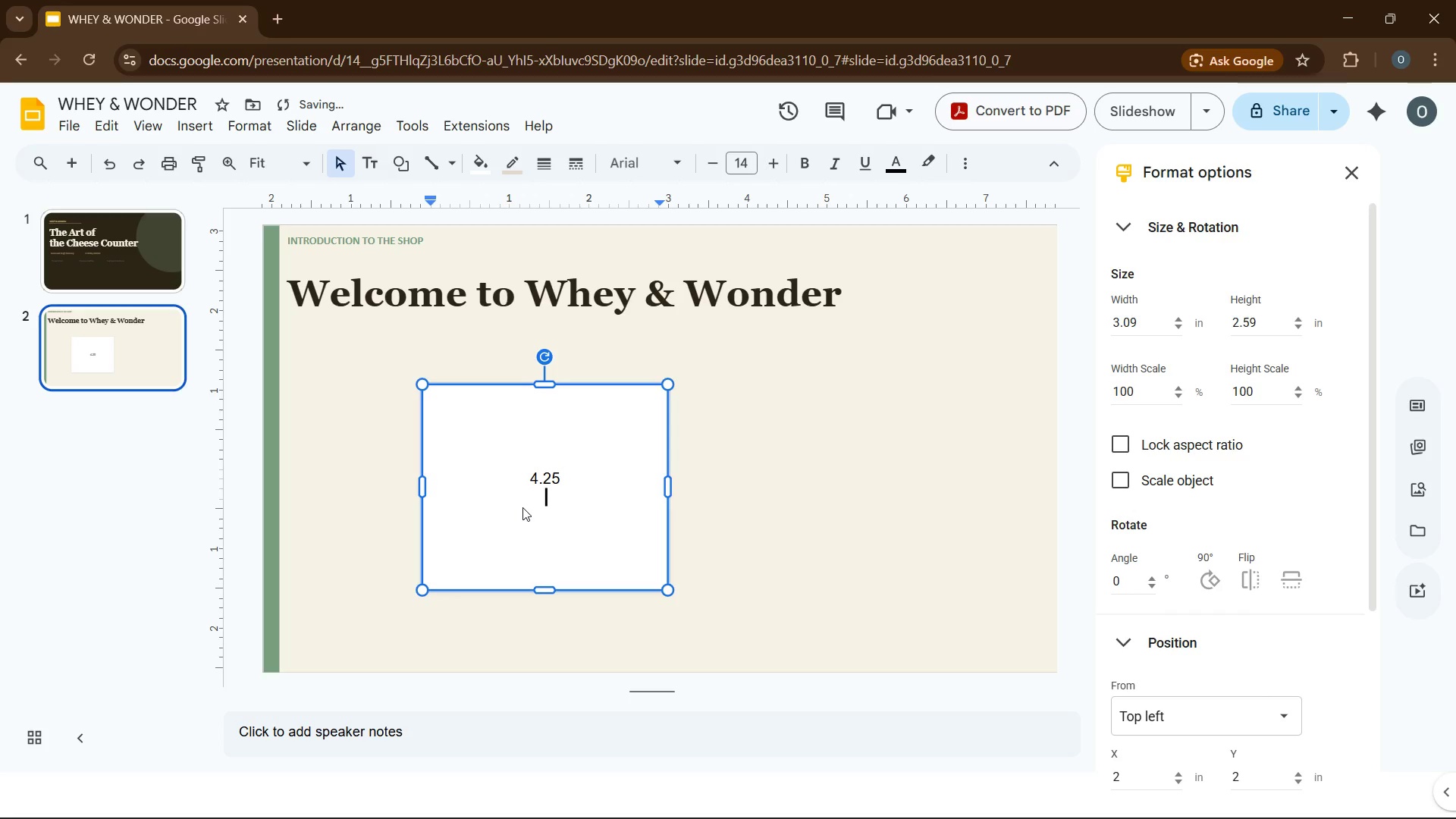 
key(Numpad2)
 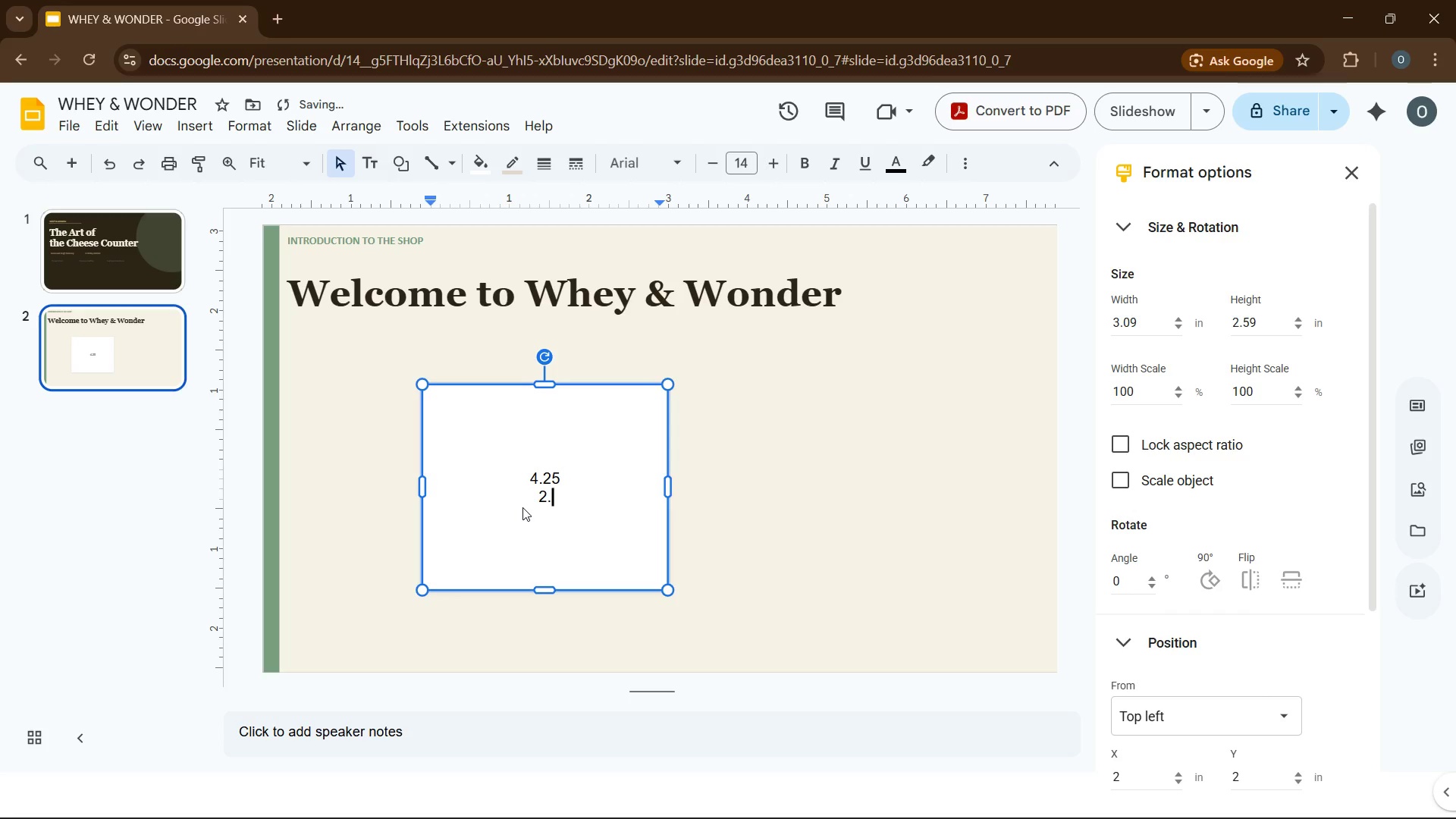 
key(NumpadDecimal)
 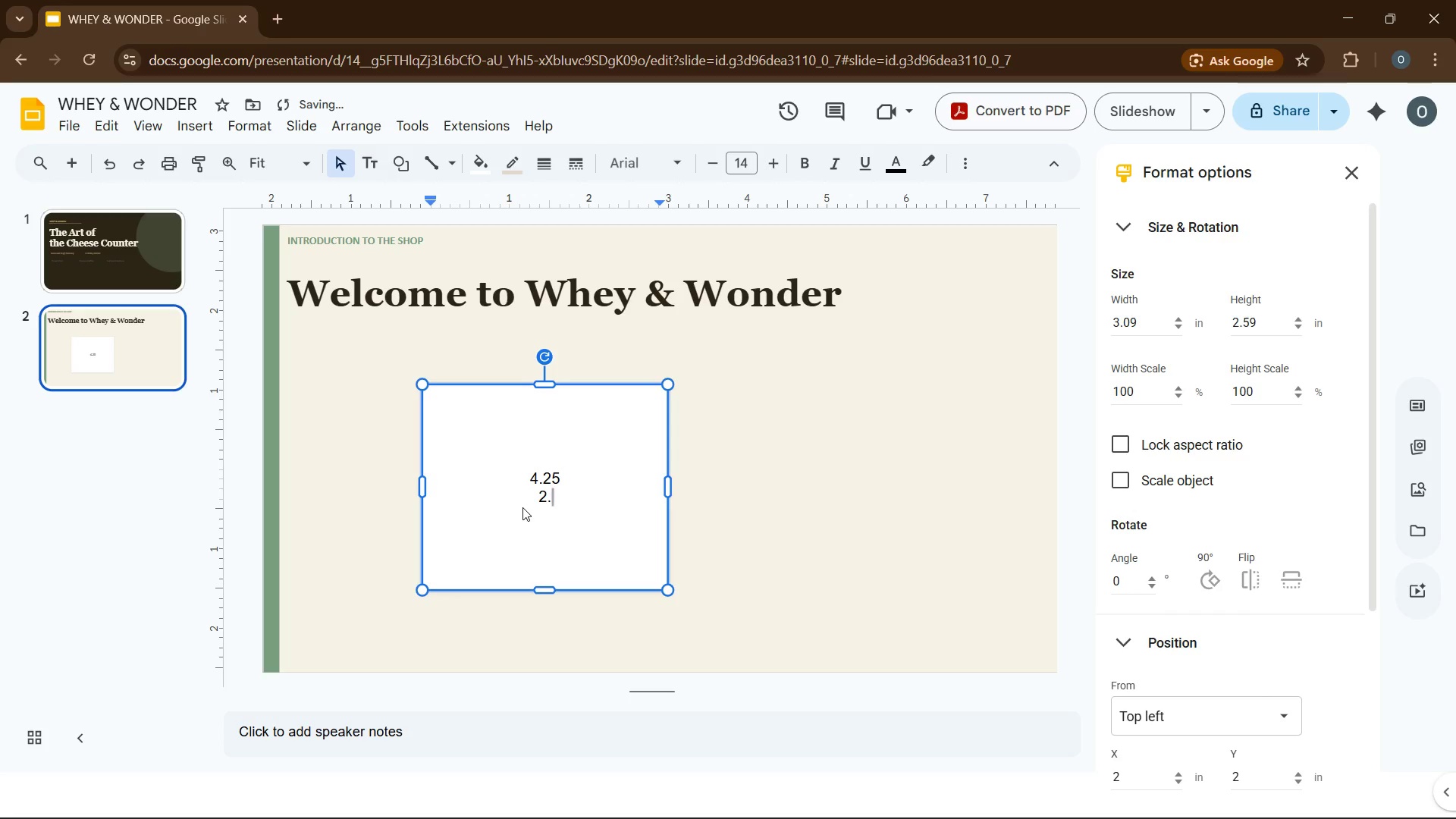 
key(Numpad7)
 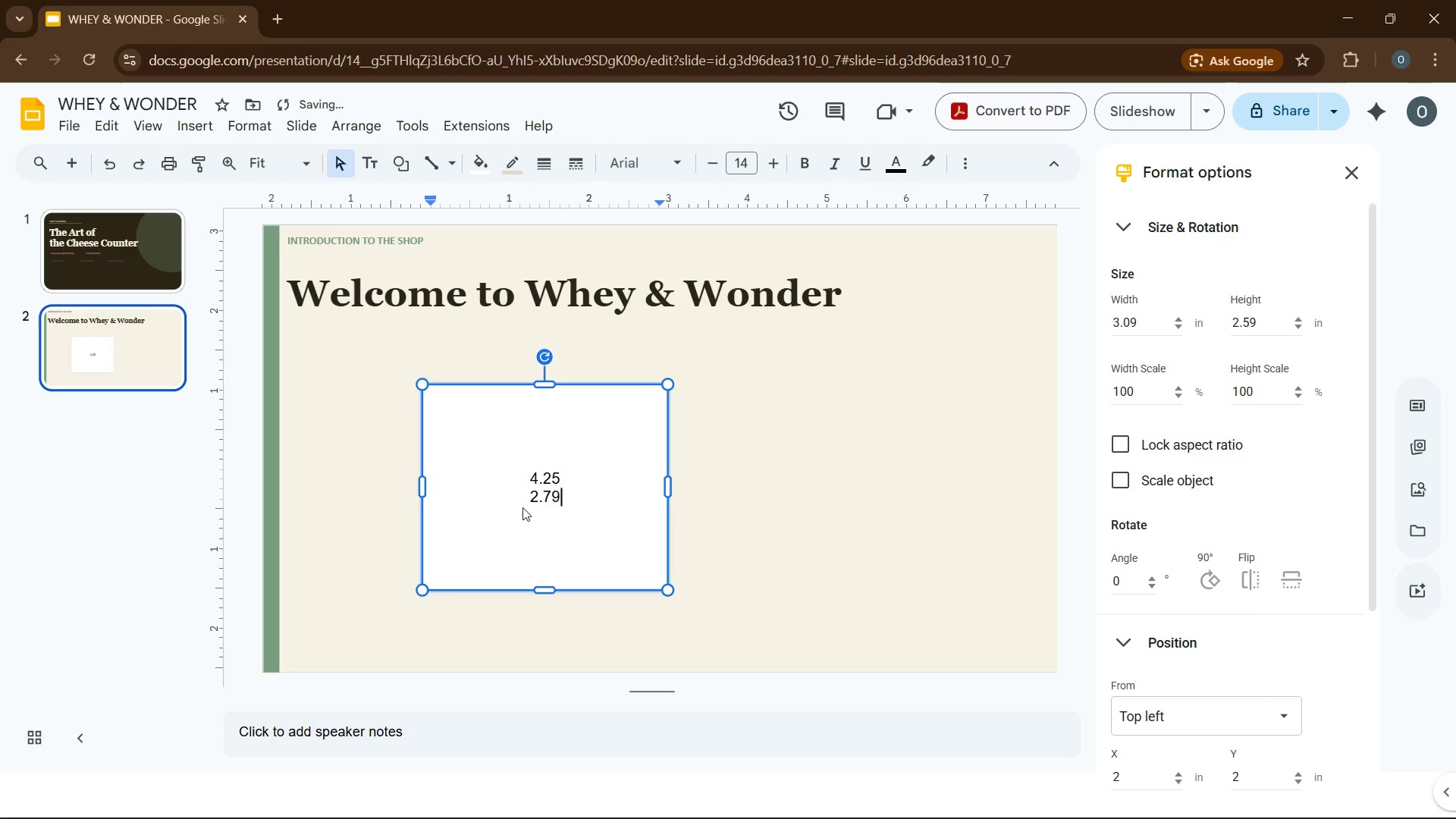 
key(Numpad9)
 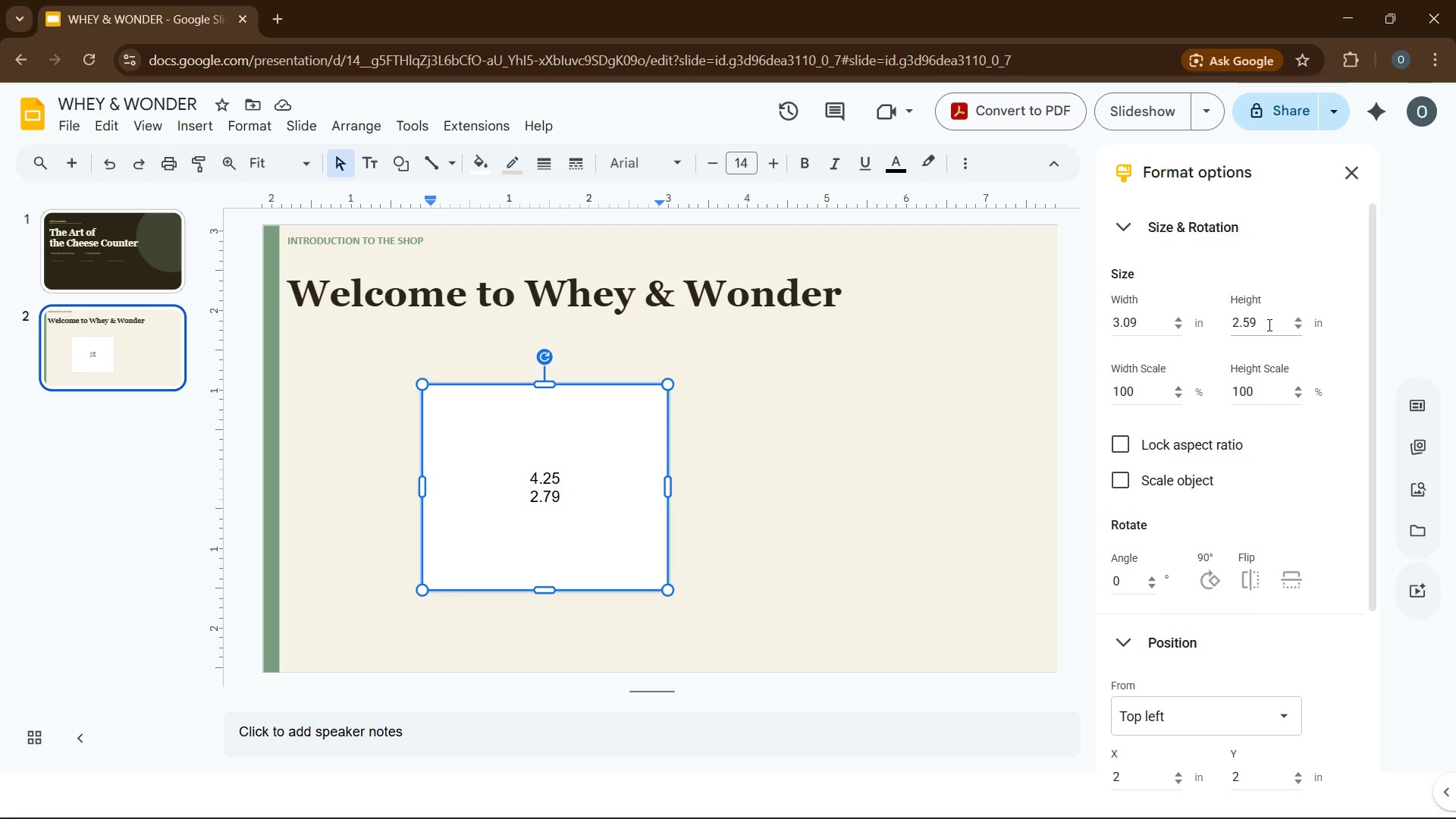 
wait(22.33)
 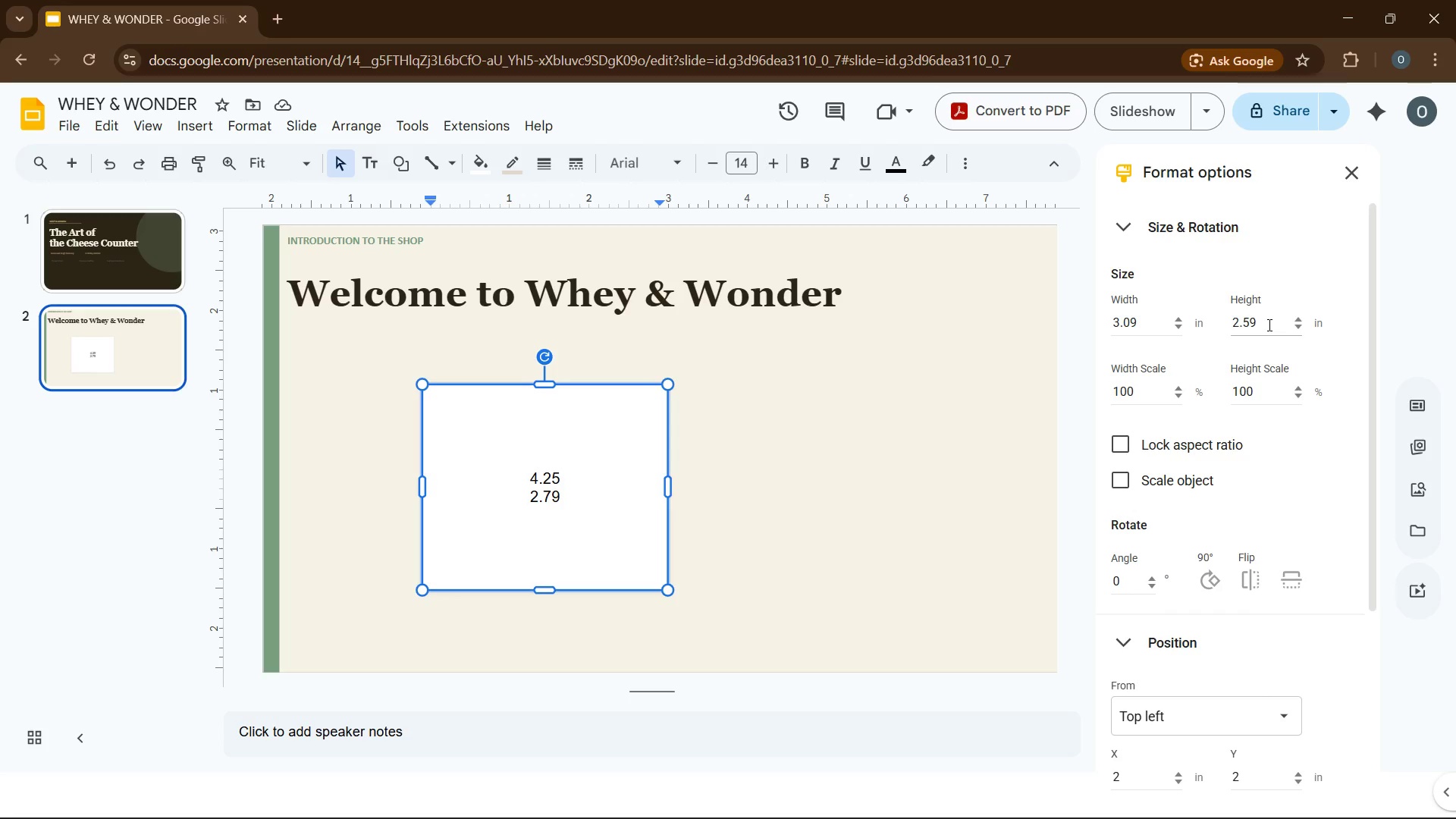 
double_click([1241, 326])
 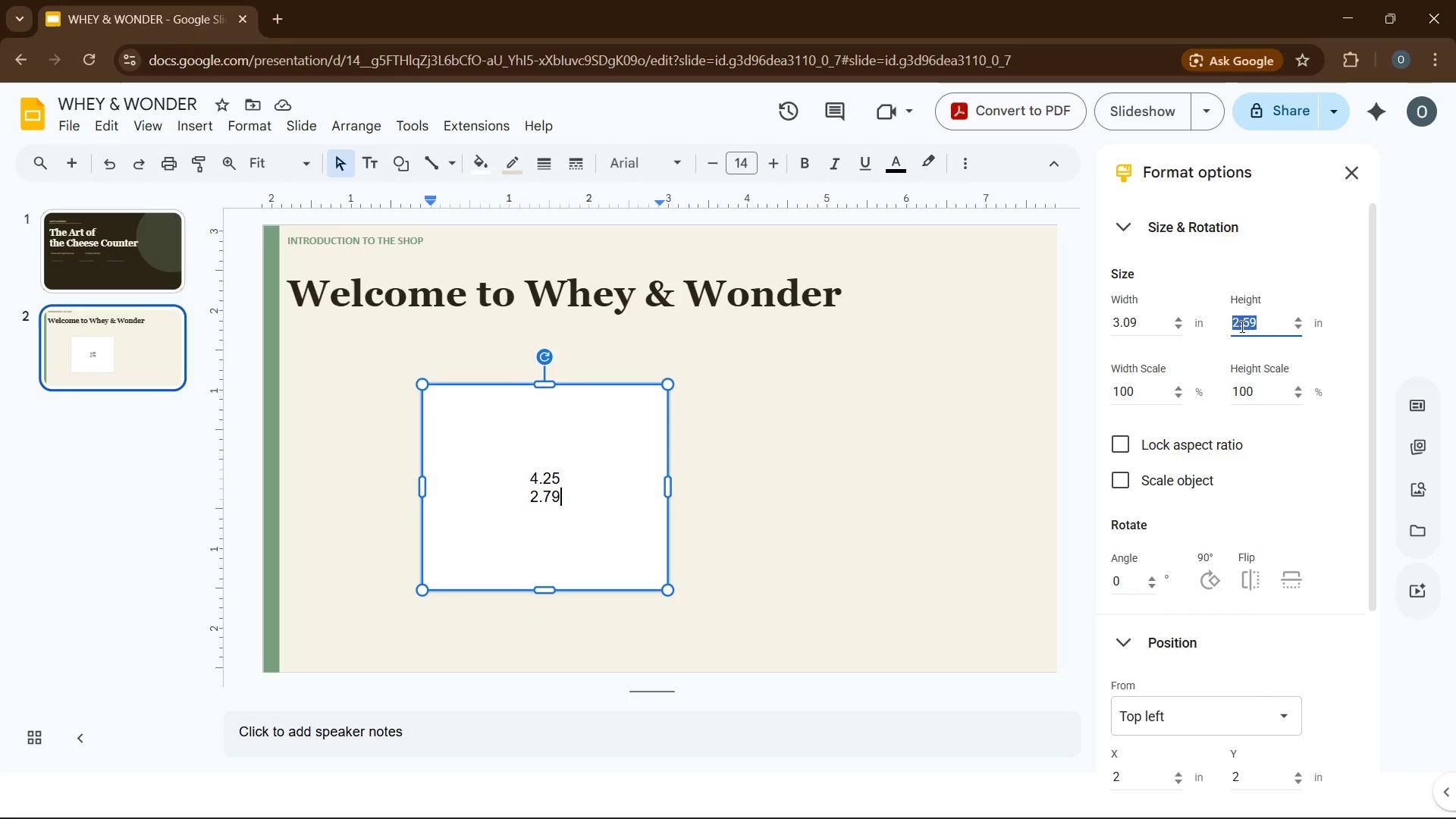 
key(Numpad2)
 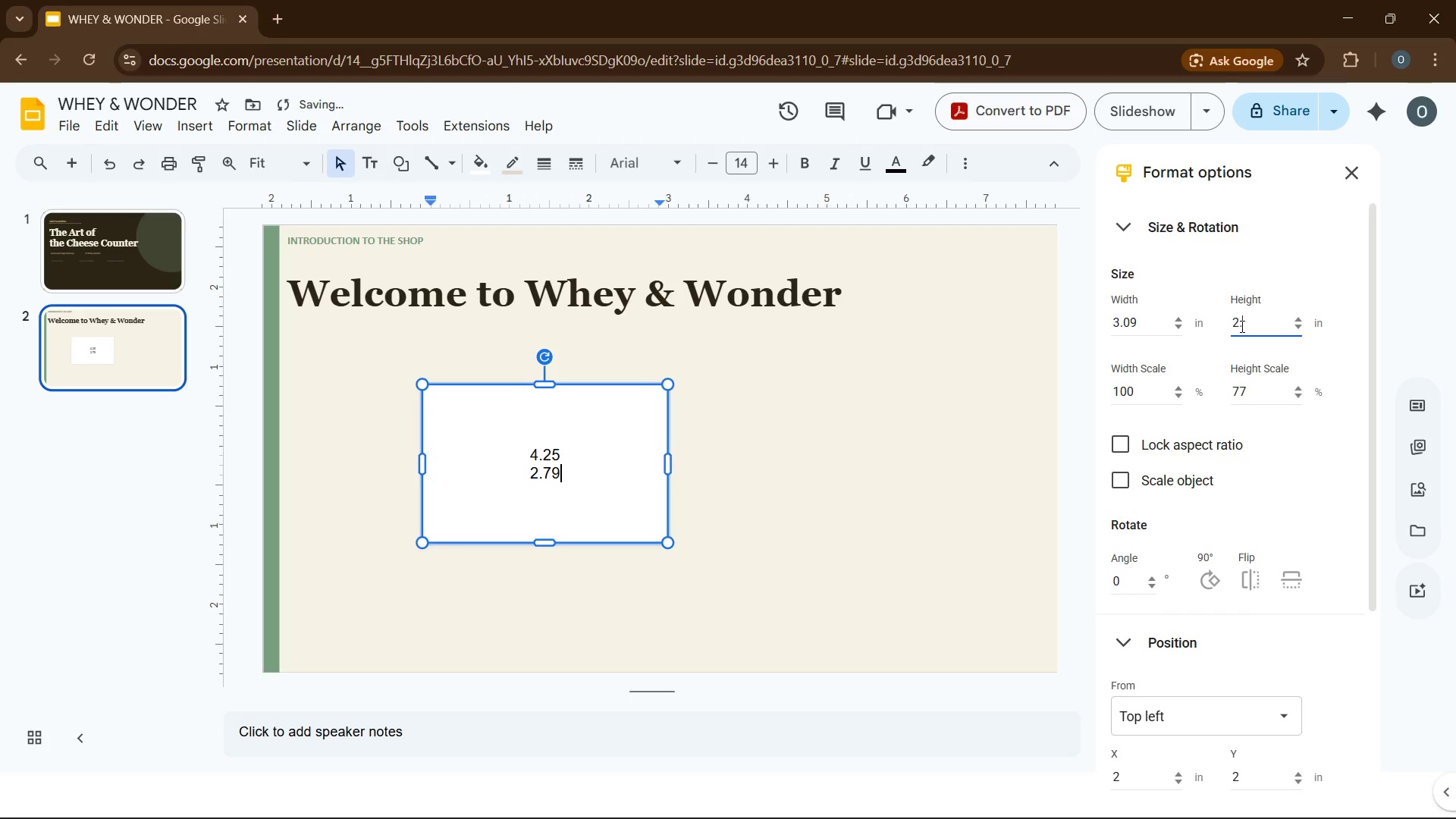 
key(NumpadDecimal)
 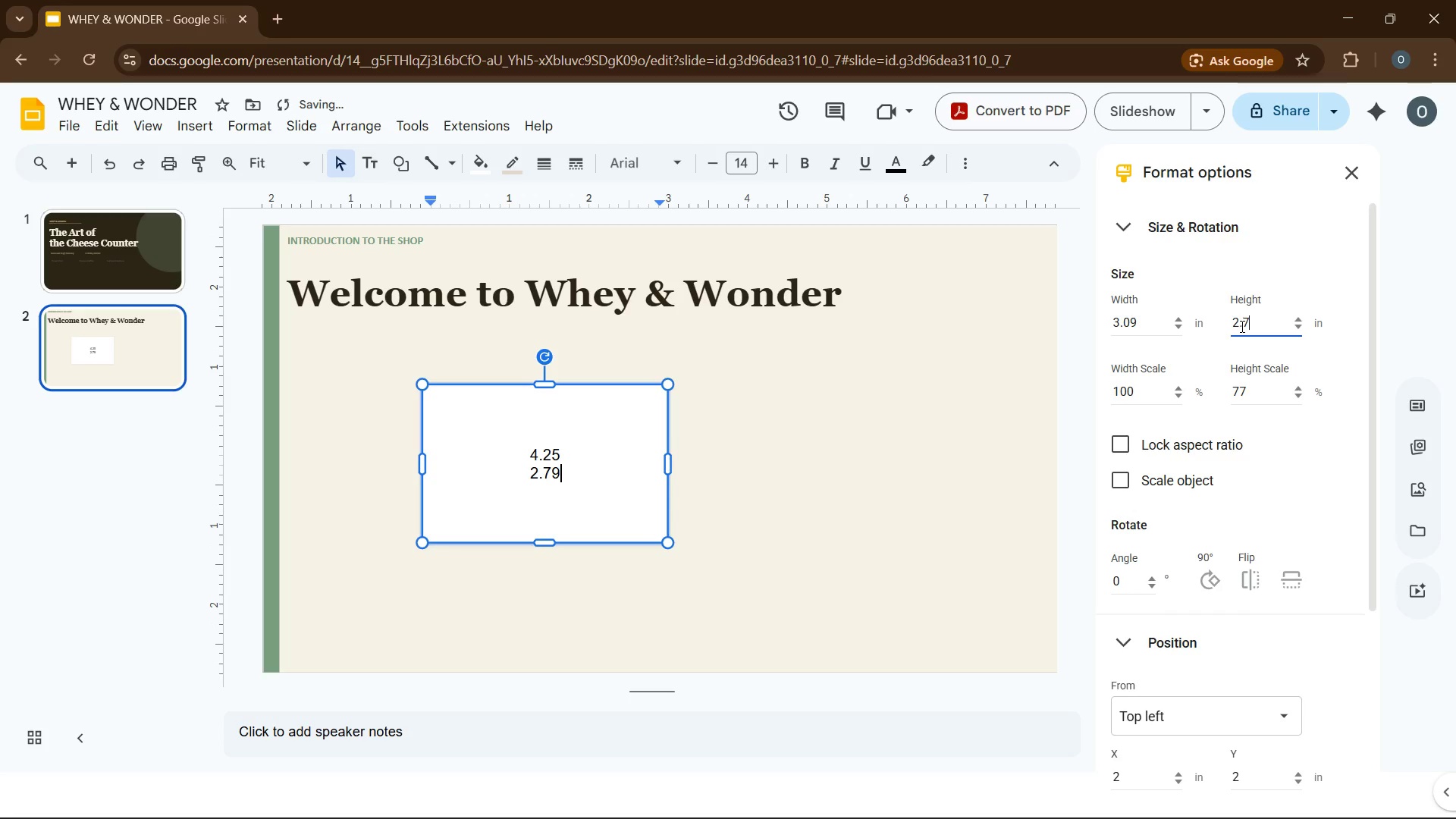 
key(Numpad7)
 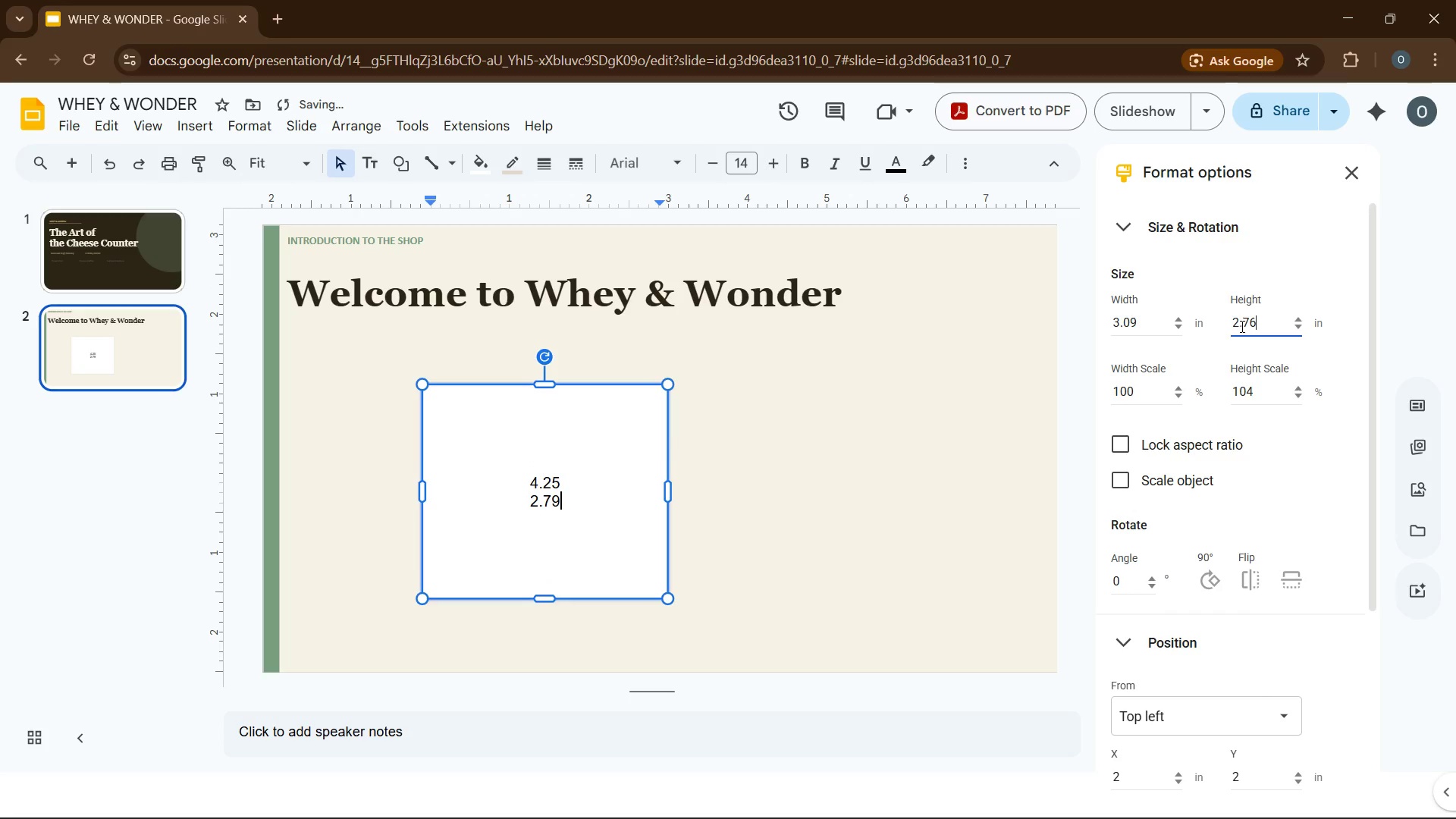 
key(Numpad6)
 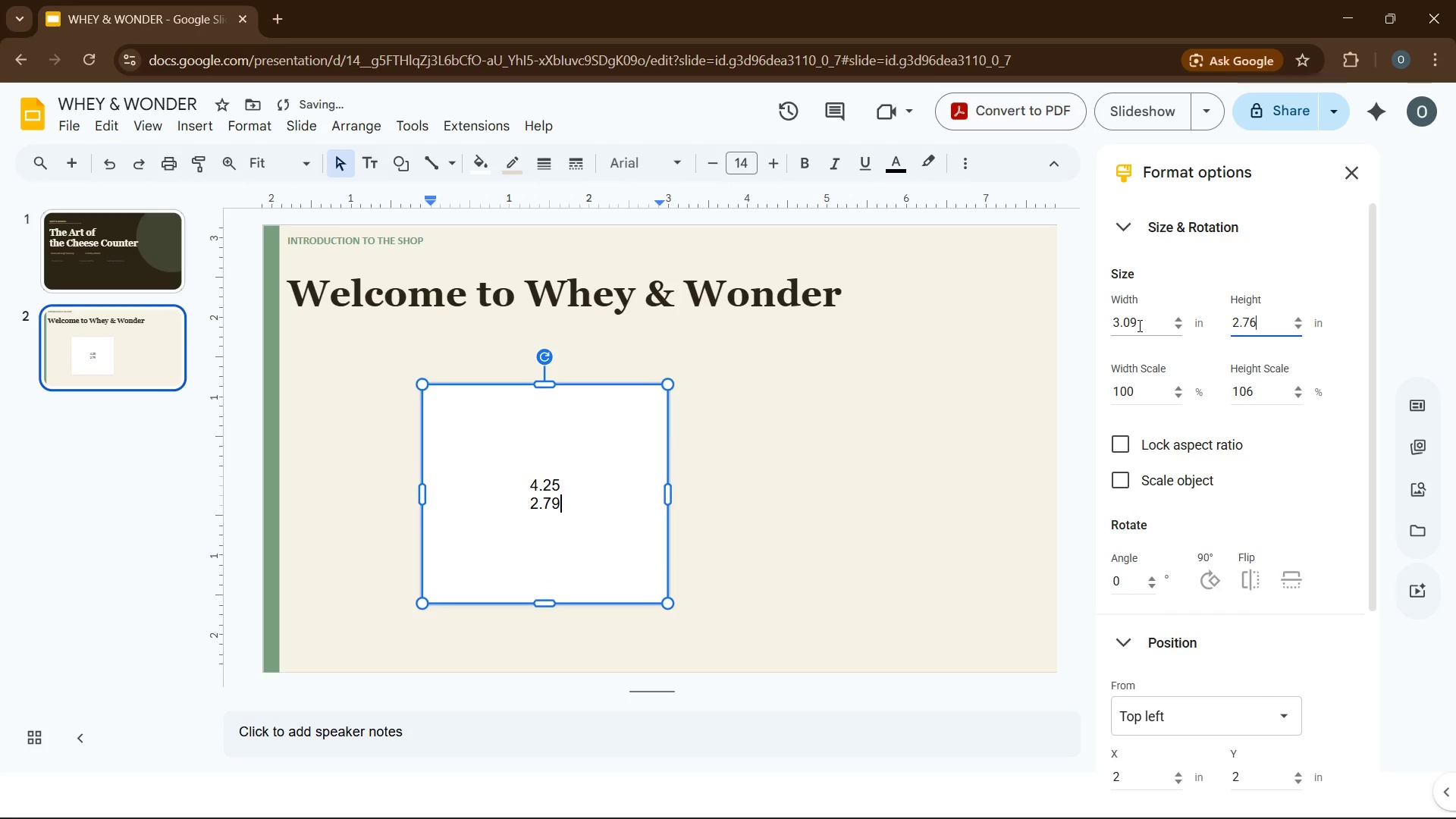 
double_click([1138, 325])
 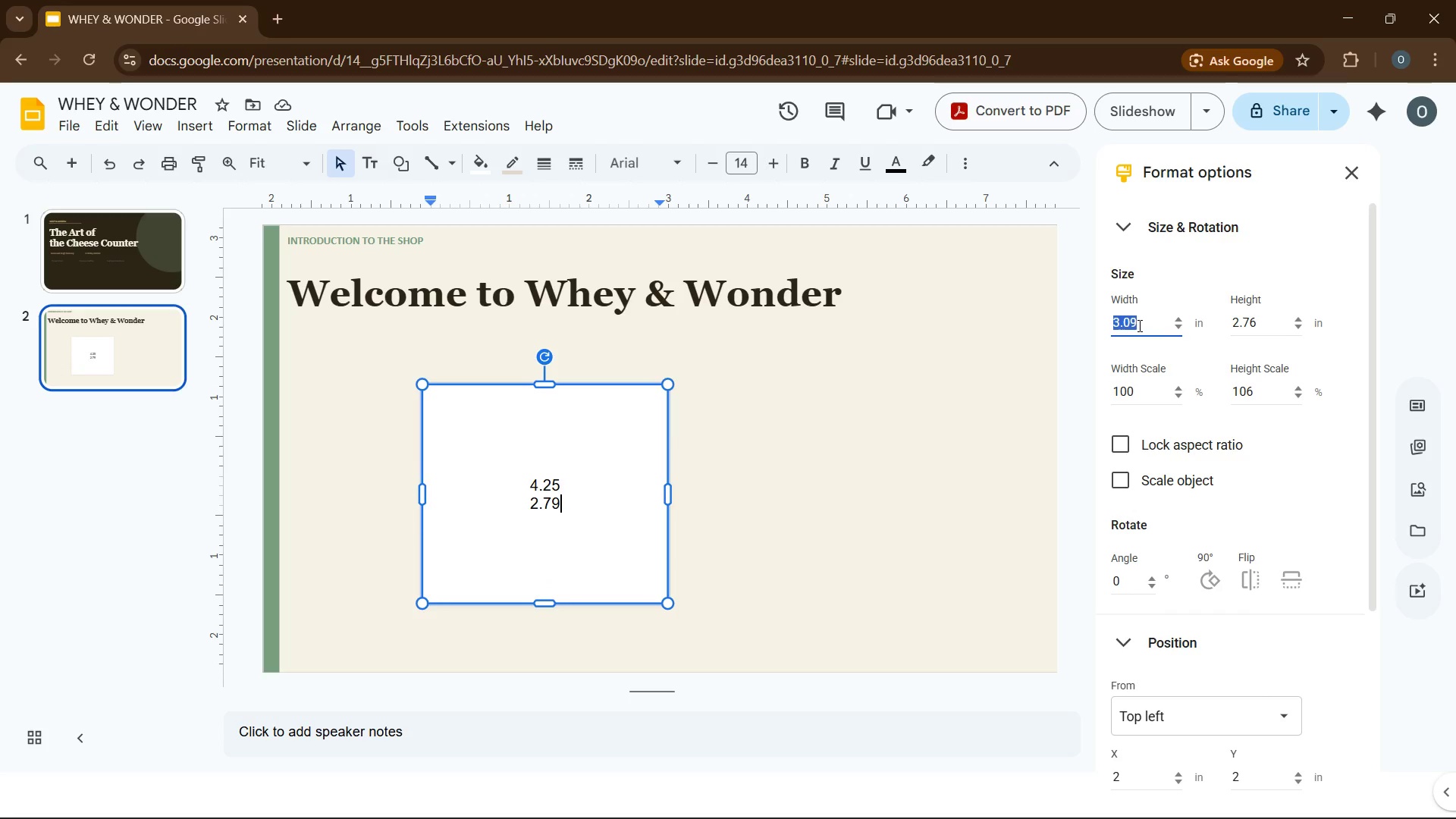 
wait(5.72)
 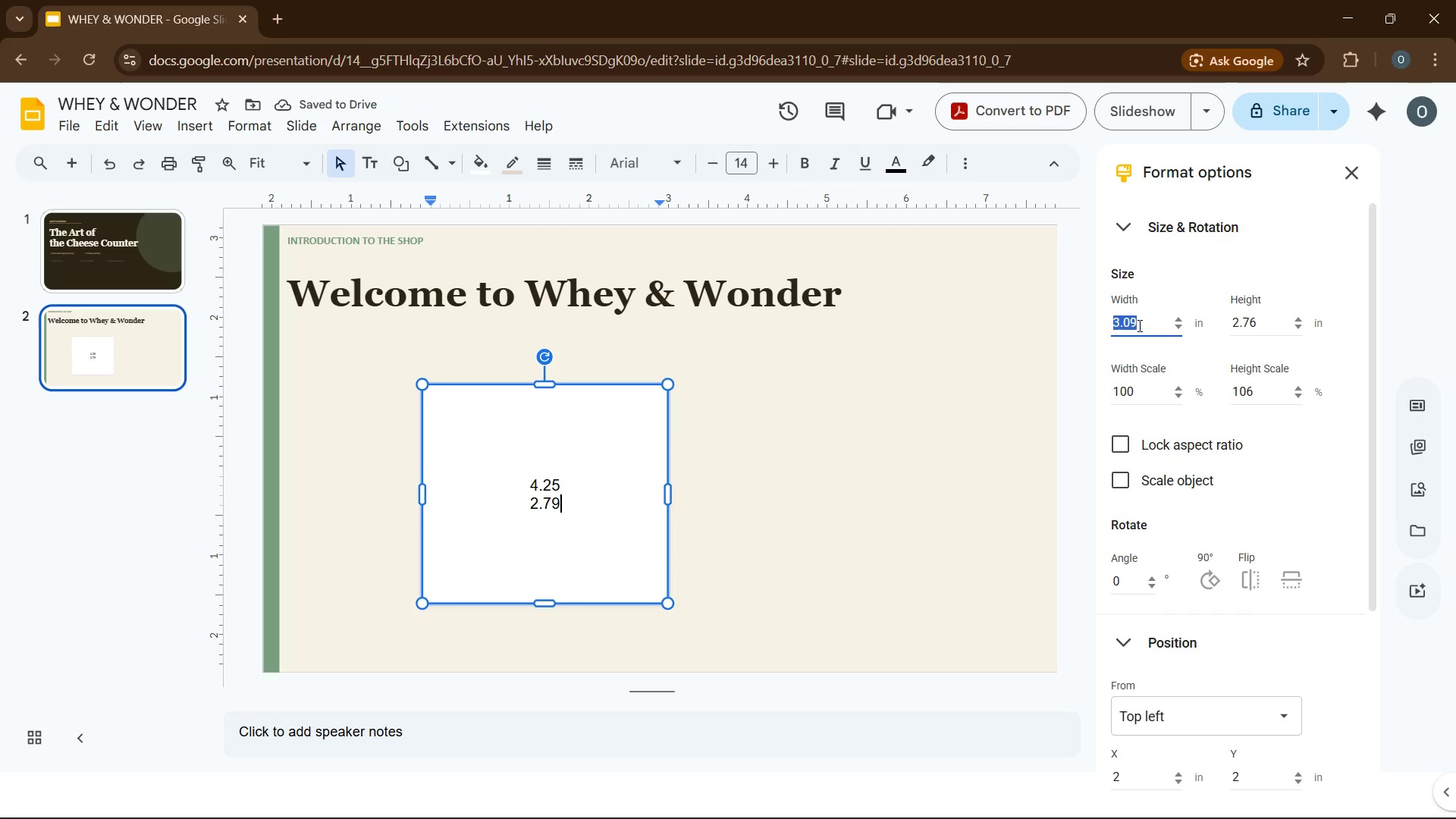 
key(Numpad4)
 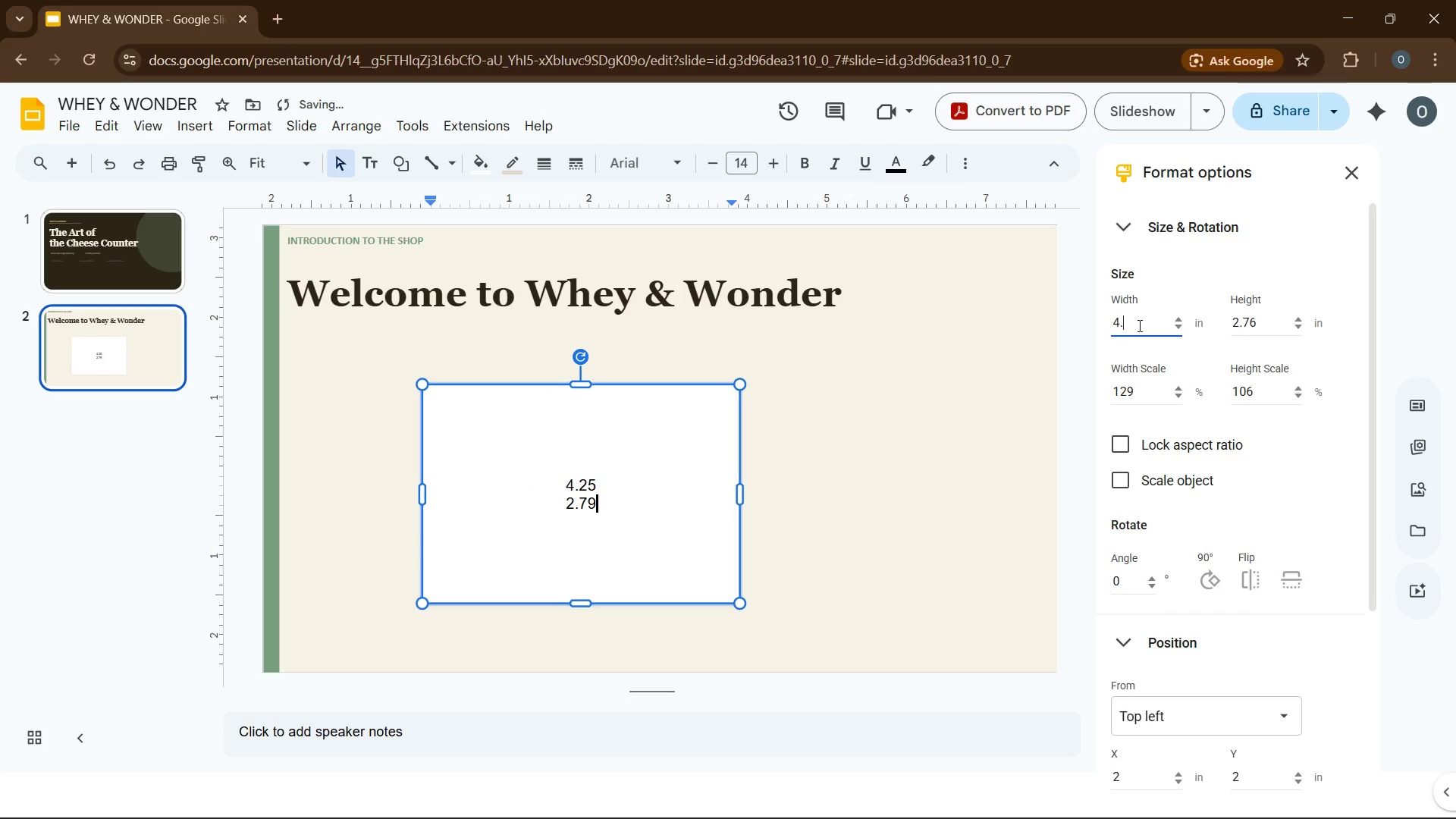 
key(NumpadDecimal)
 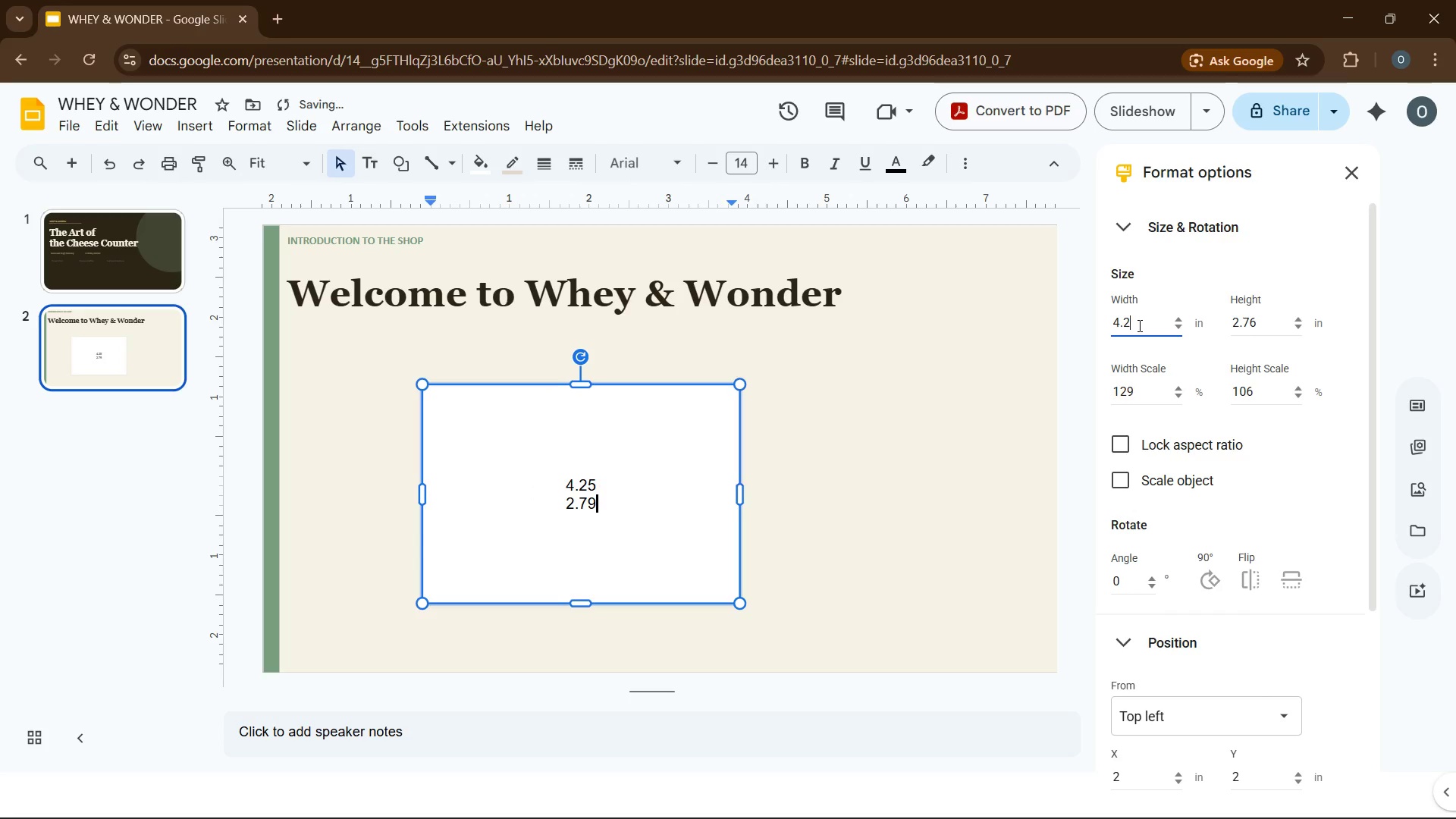 
key(Numpad2)
 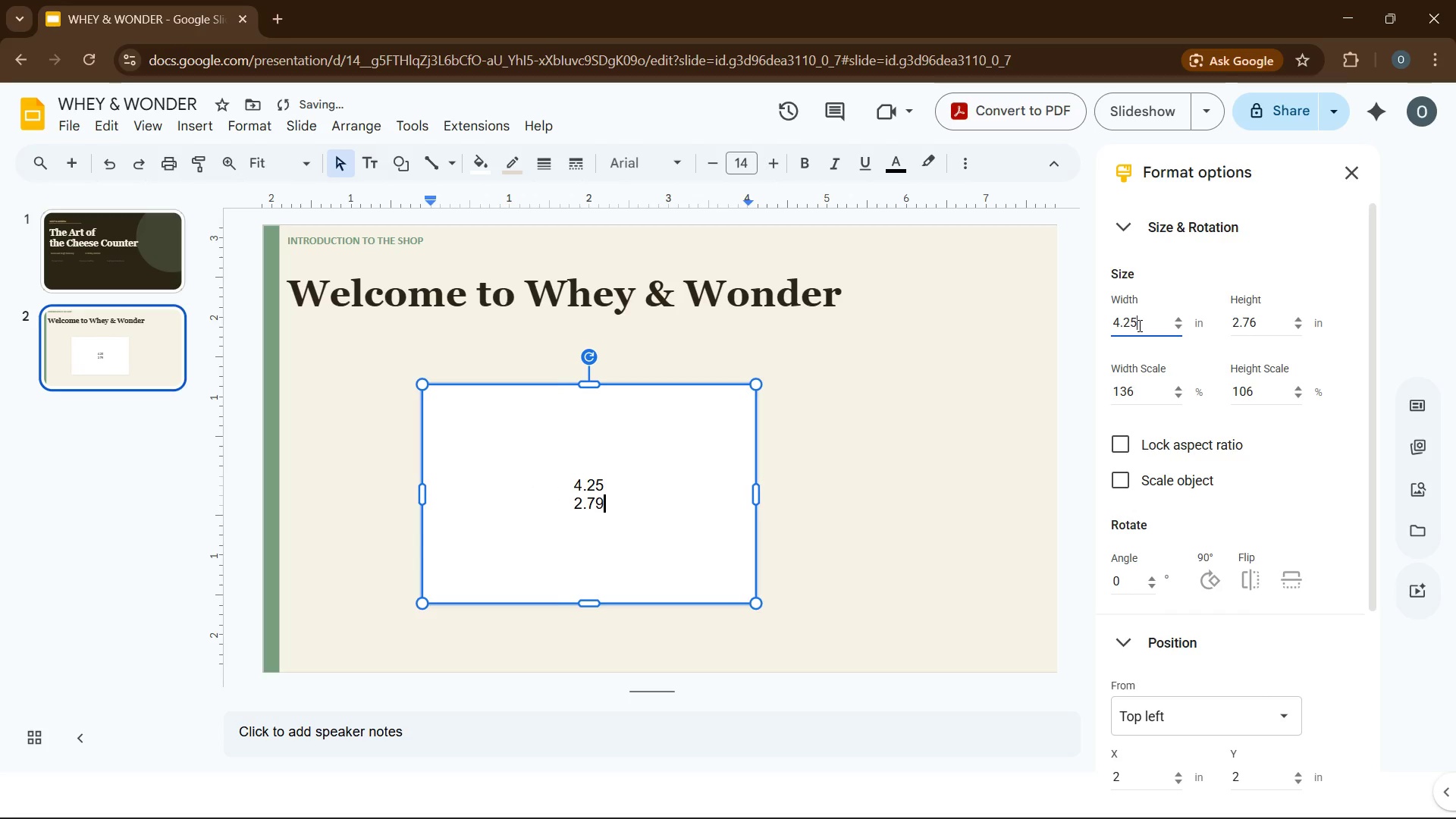 
key(Numpad5)
 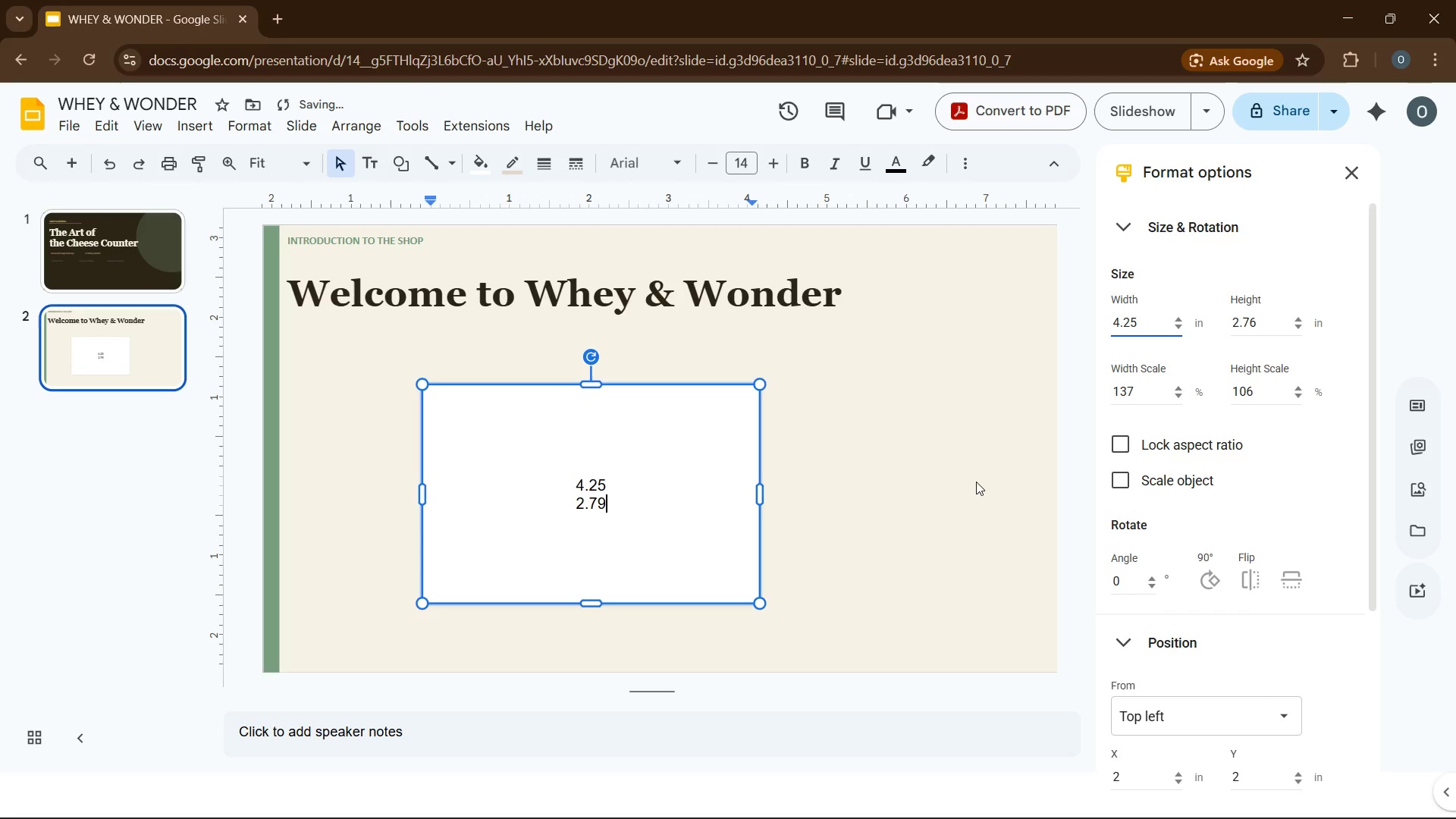 
left_click([976, 482])
 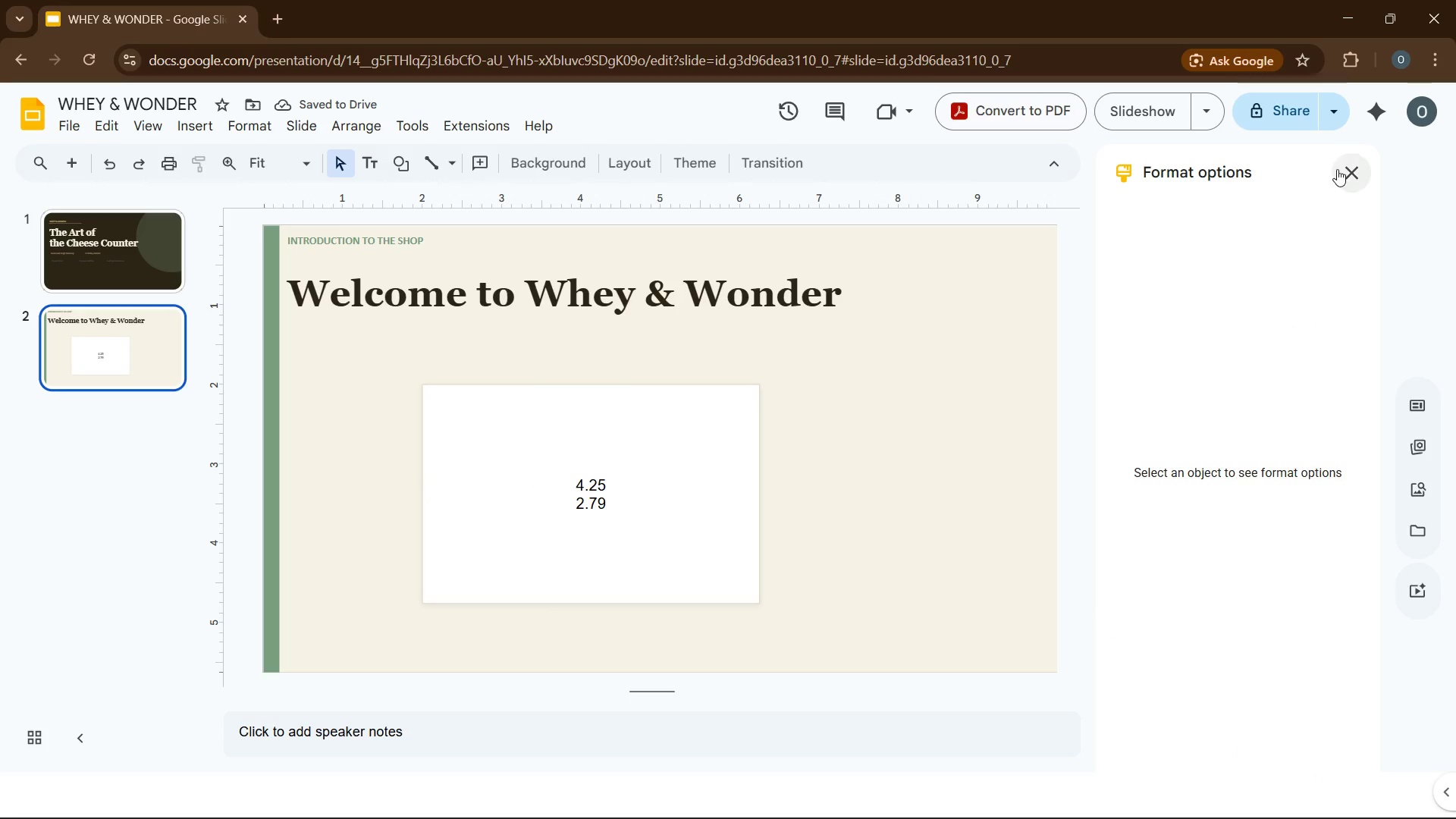 
left_click([1338, 169])
 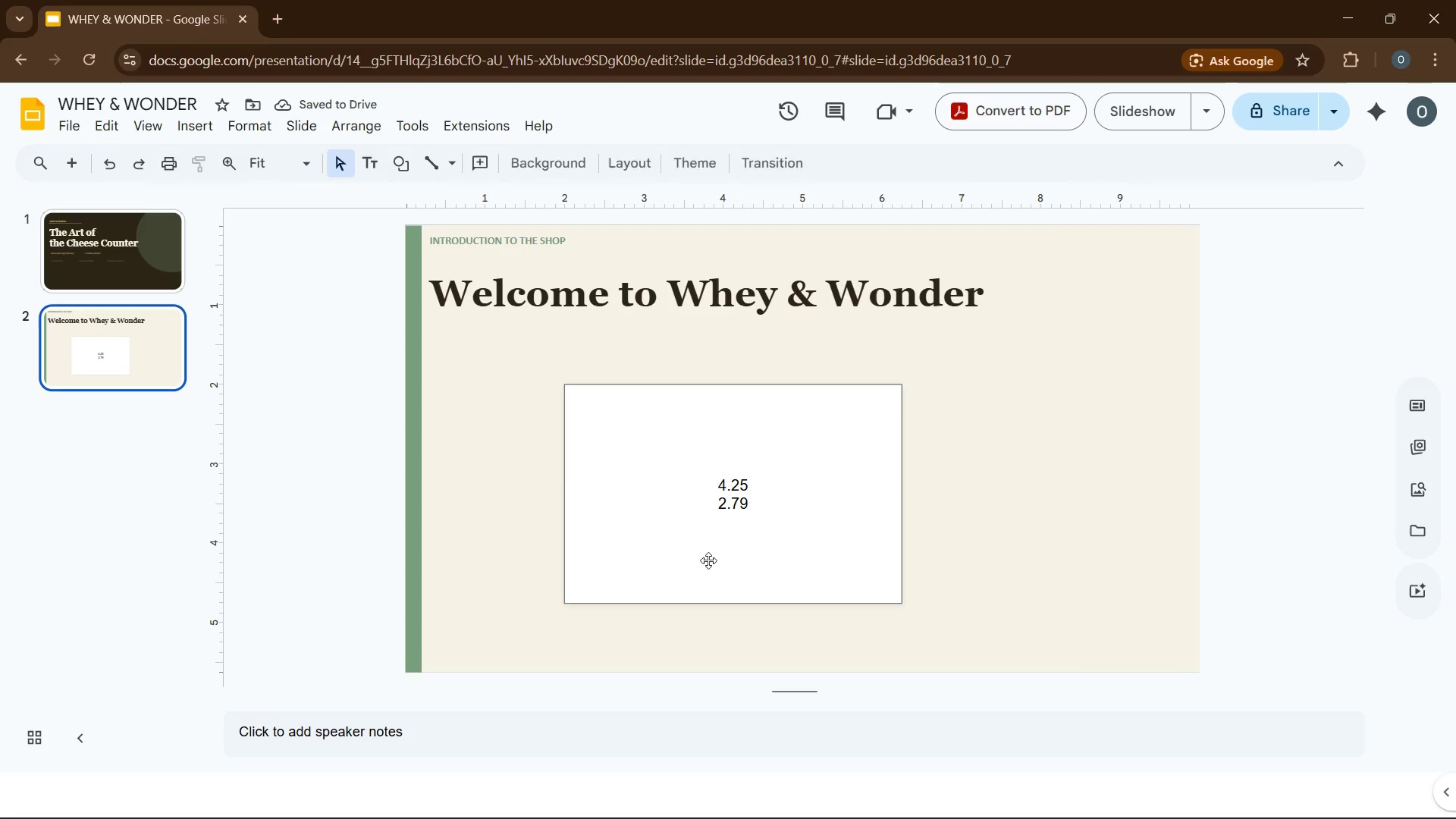 
left_click([708, 560])
 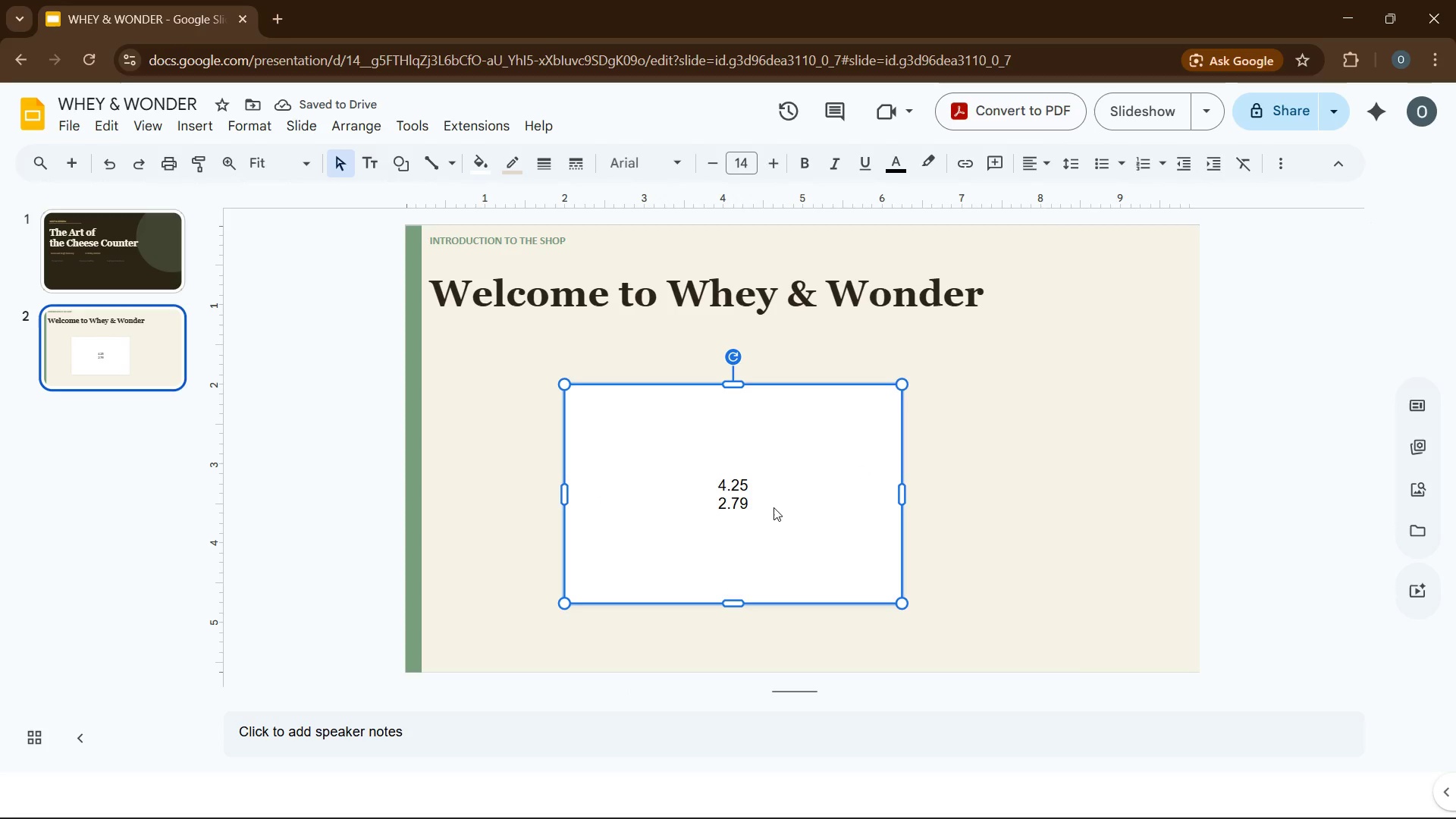 
left_click([774, 507])
 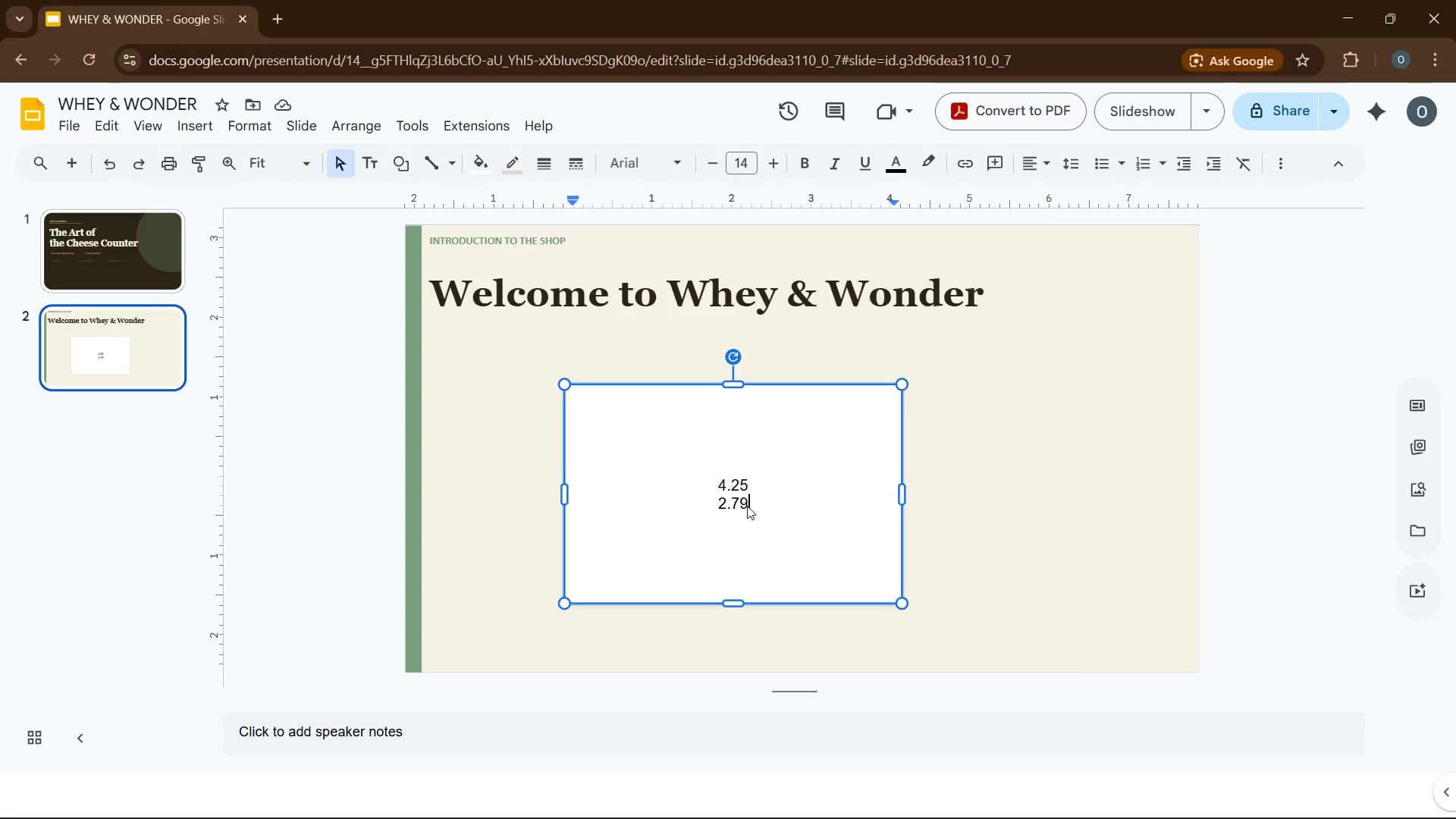 
left_click([747, 506])
 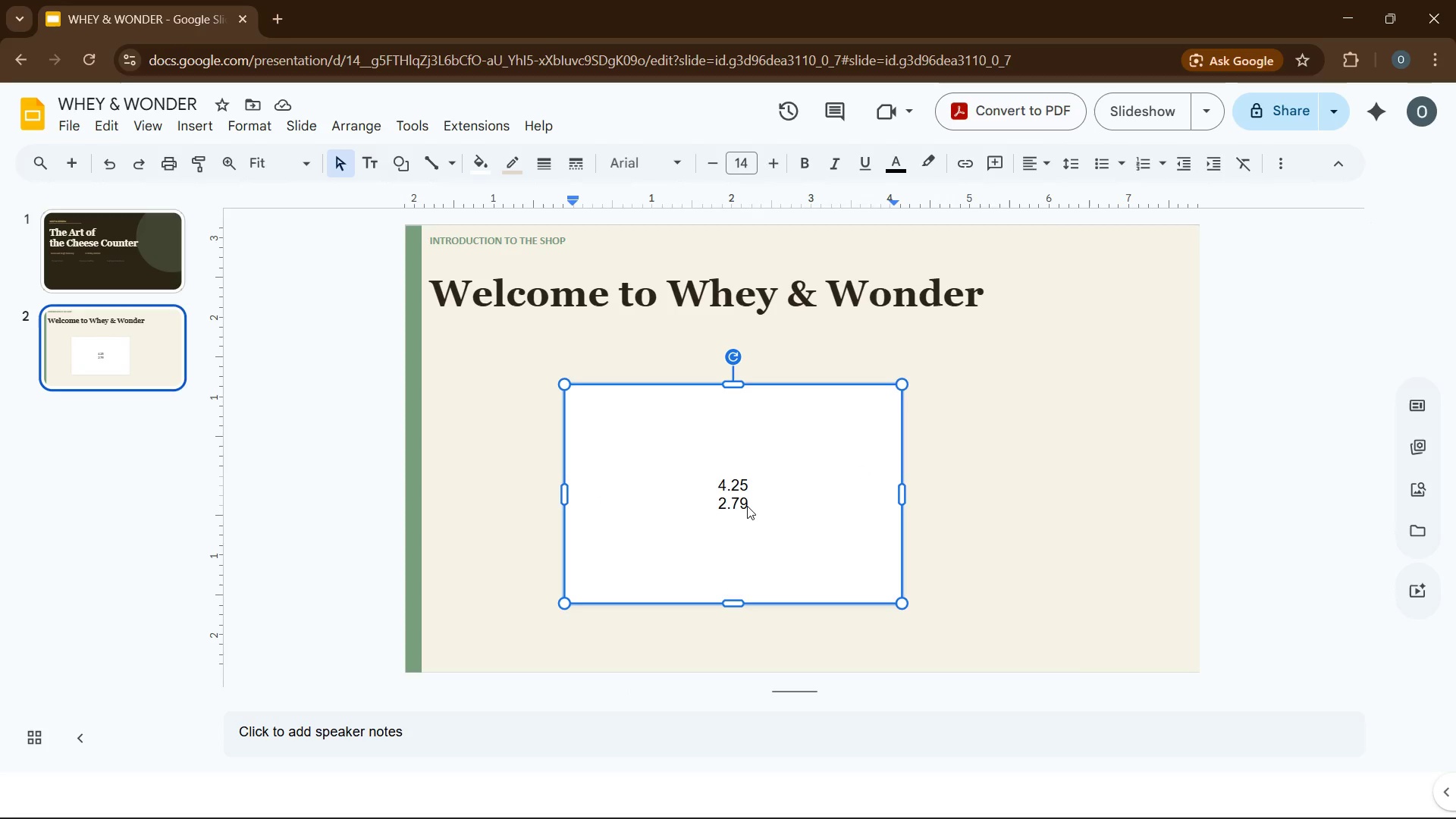 
key(Control+A)
 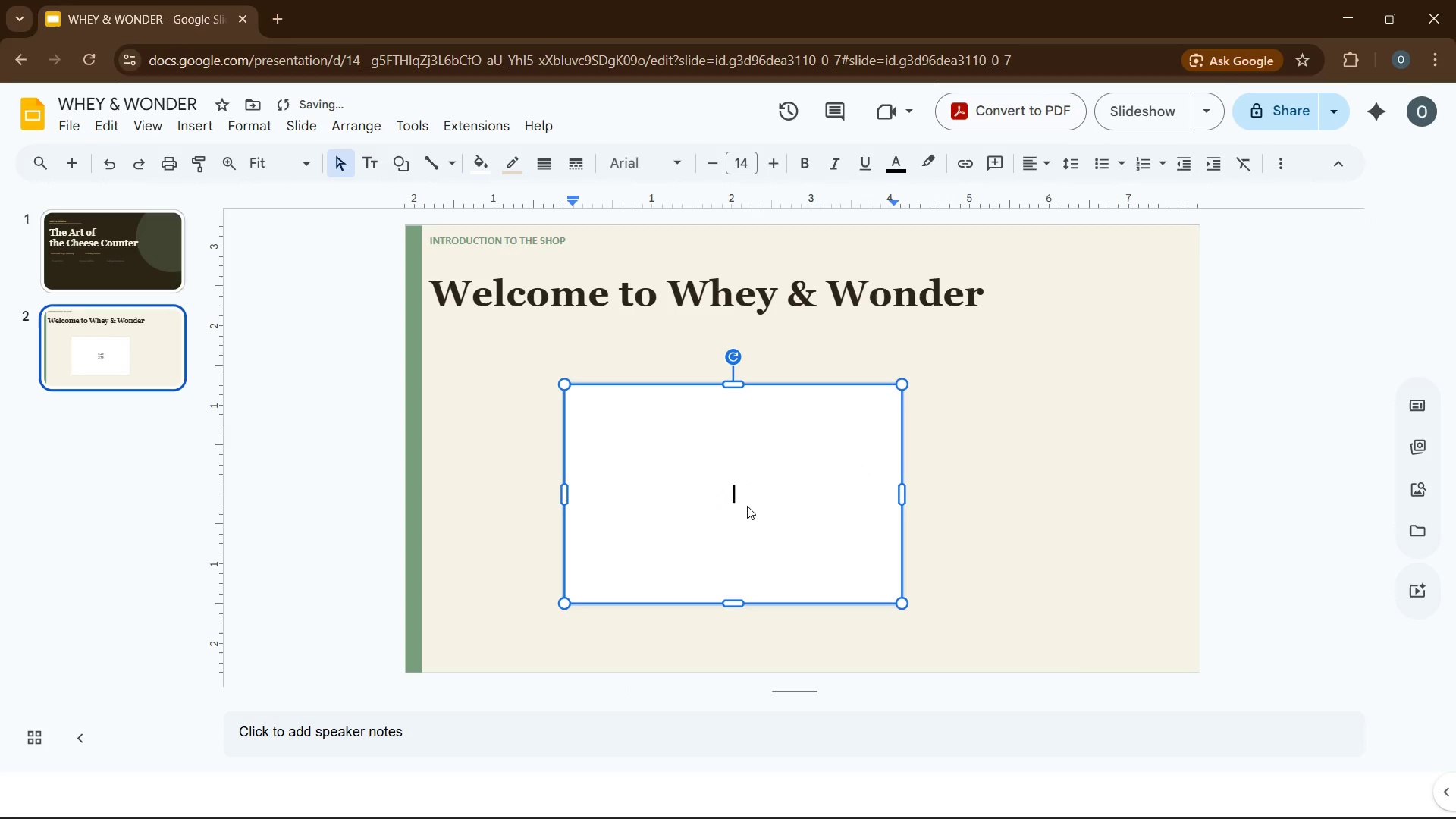 
key(Backspace)
 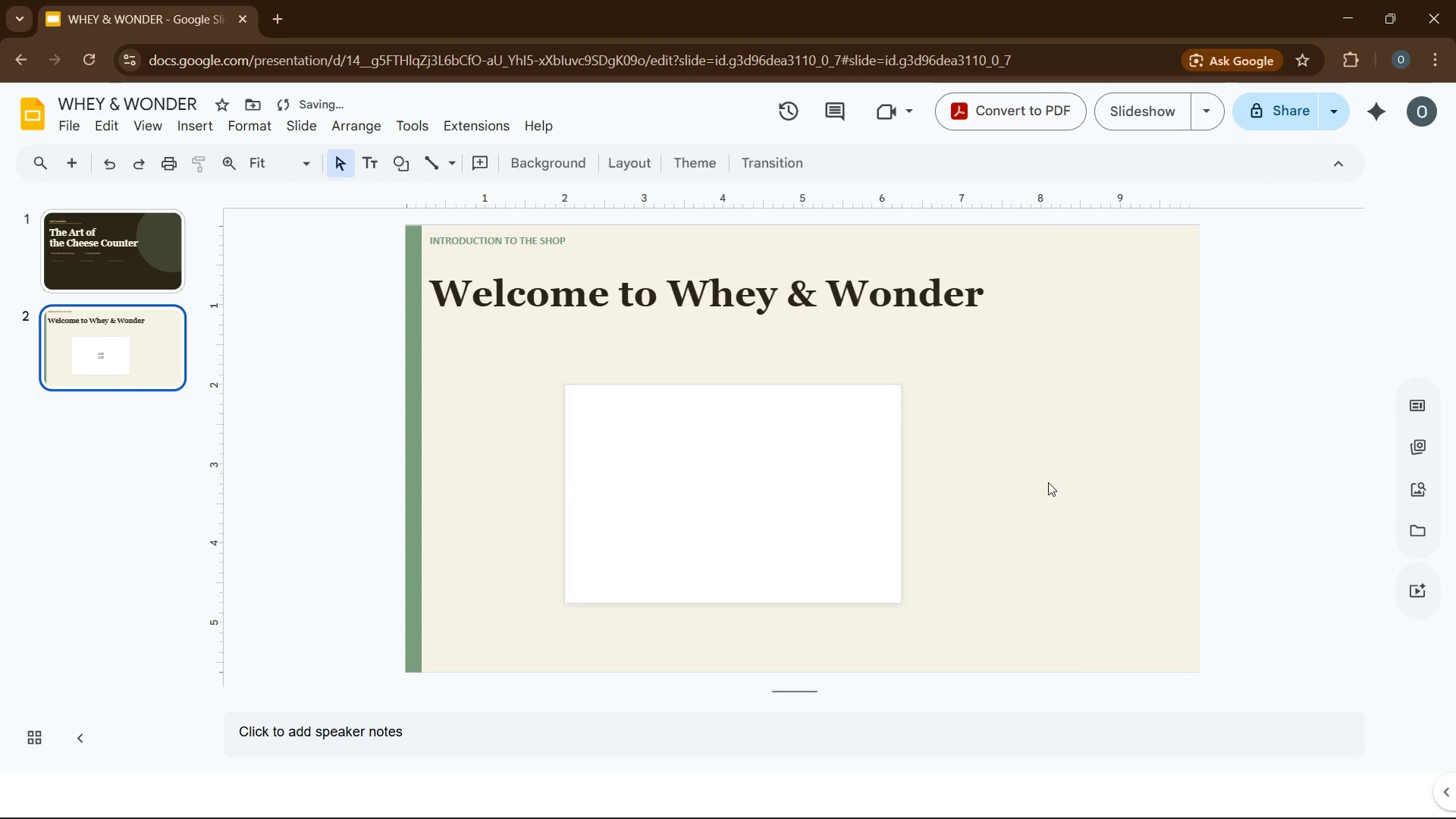 
left_click([1051, 482])
 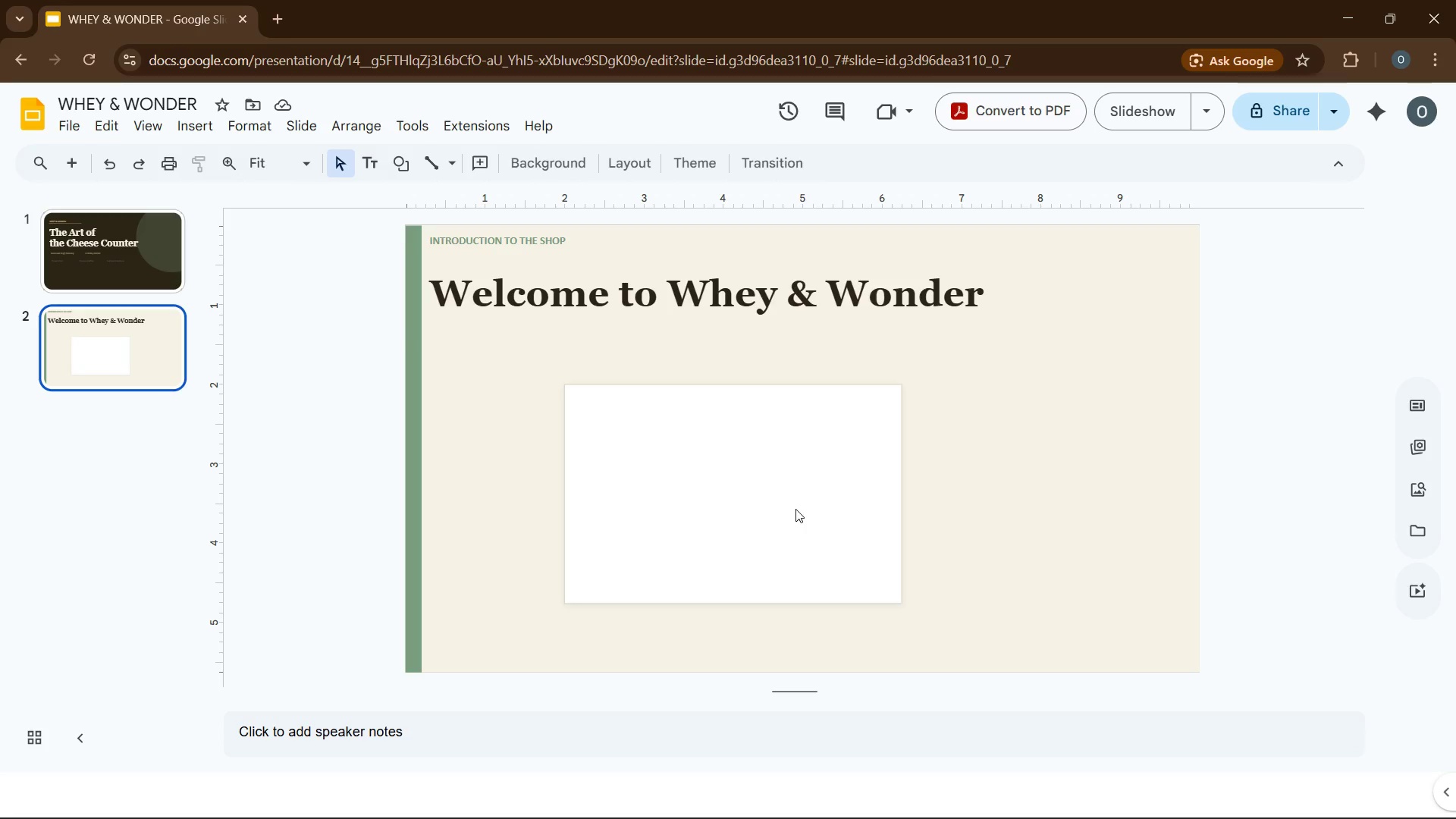 
wait(11.36)
 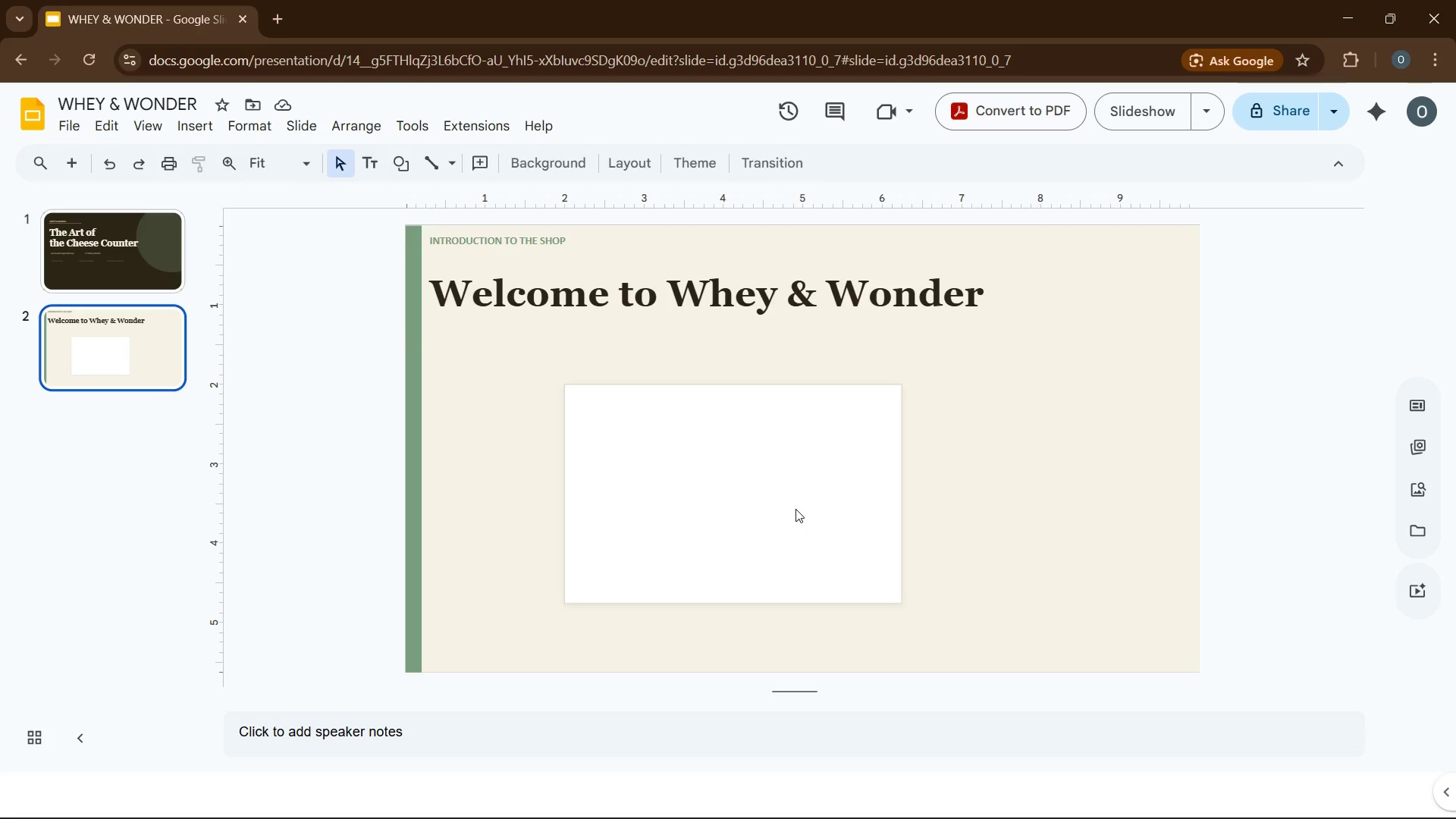 
left_click([607, 541])
 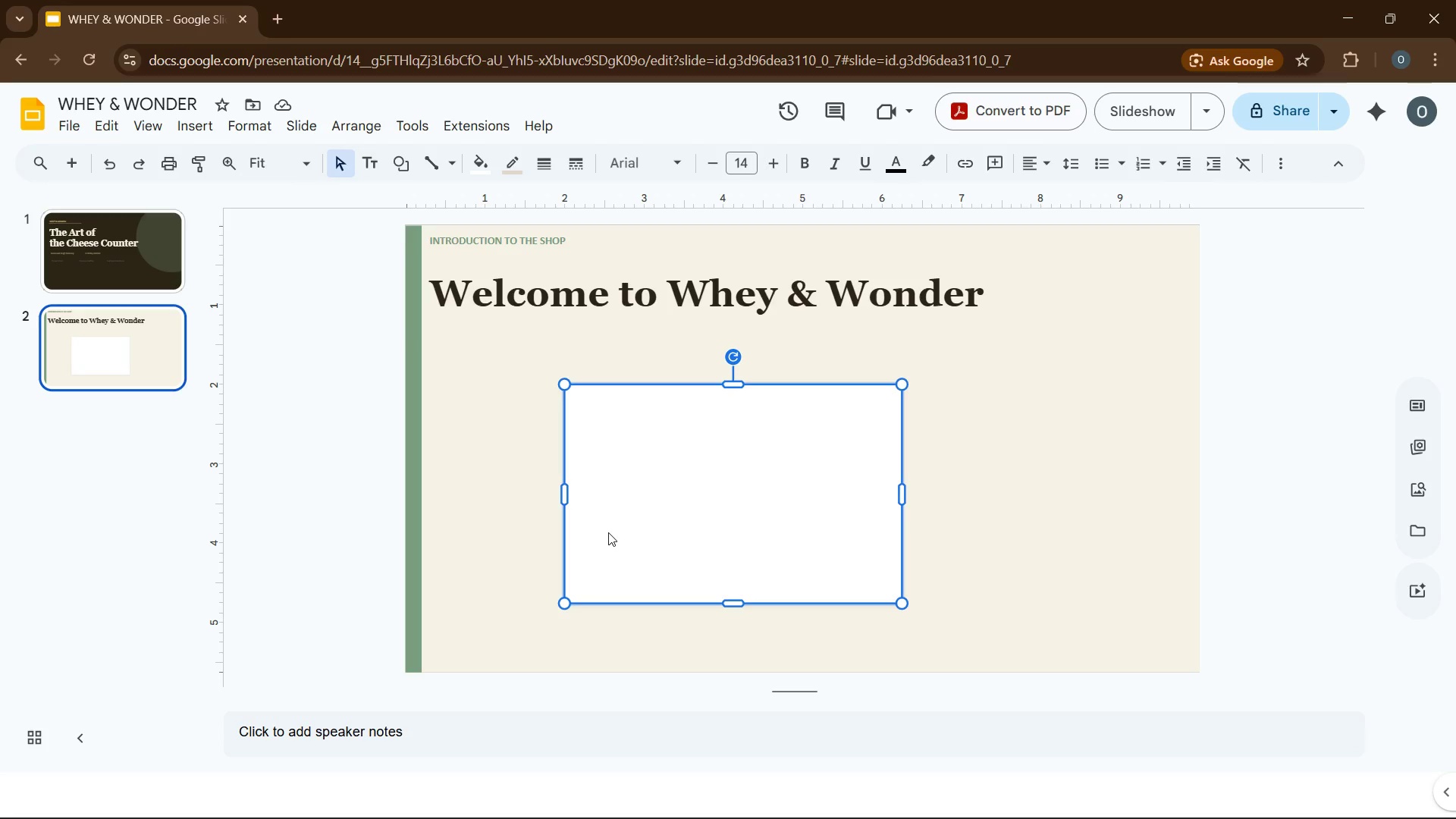 
left_click_drag(start_coordinate=[608, 532], to_coordinate=[489, 504])
 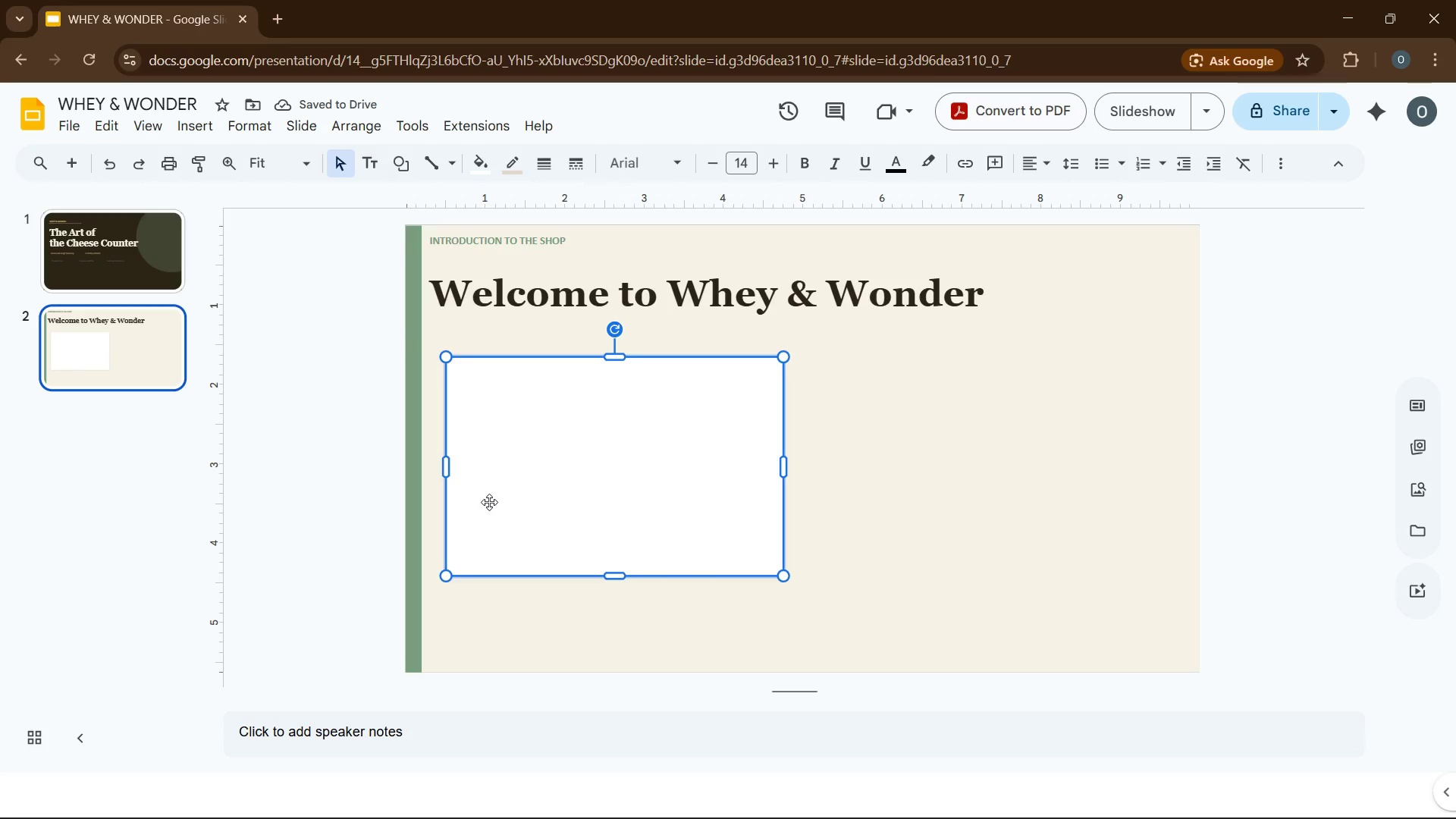 
wait(9.58)
 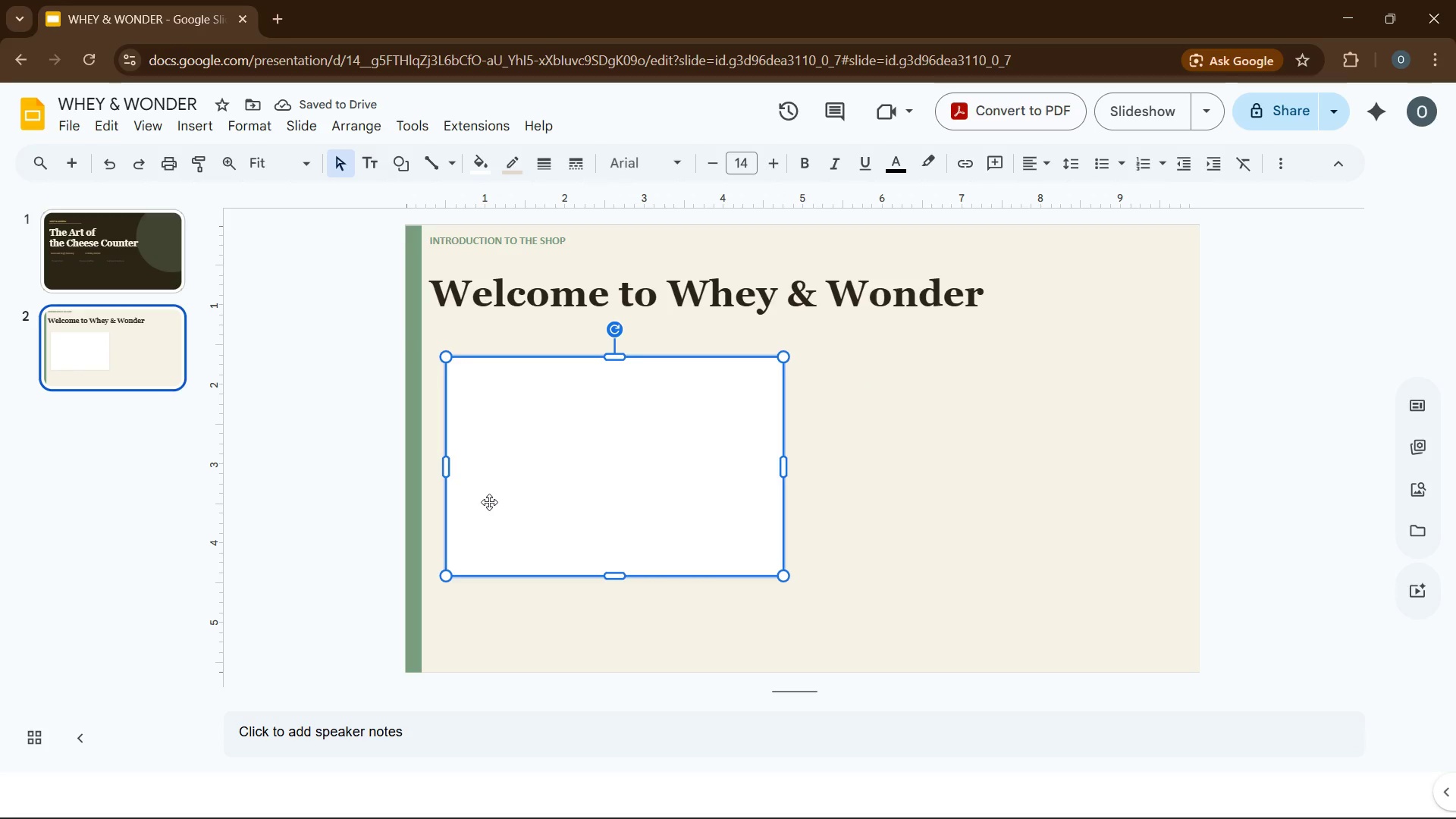 
key(Control+D)
 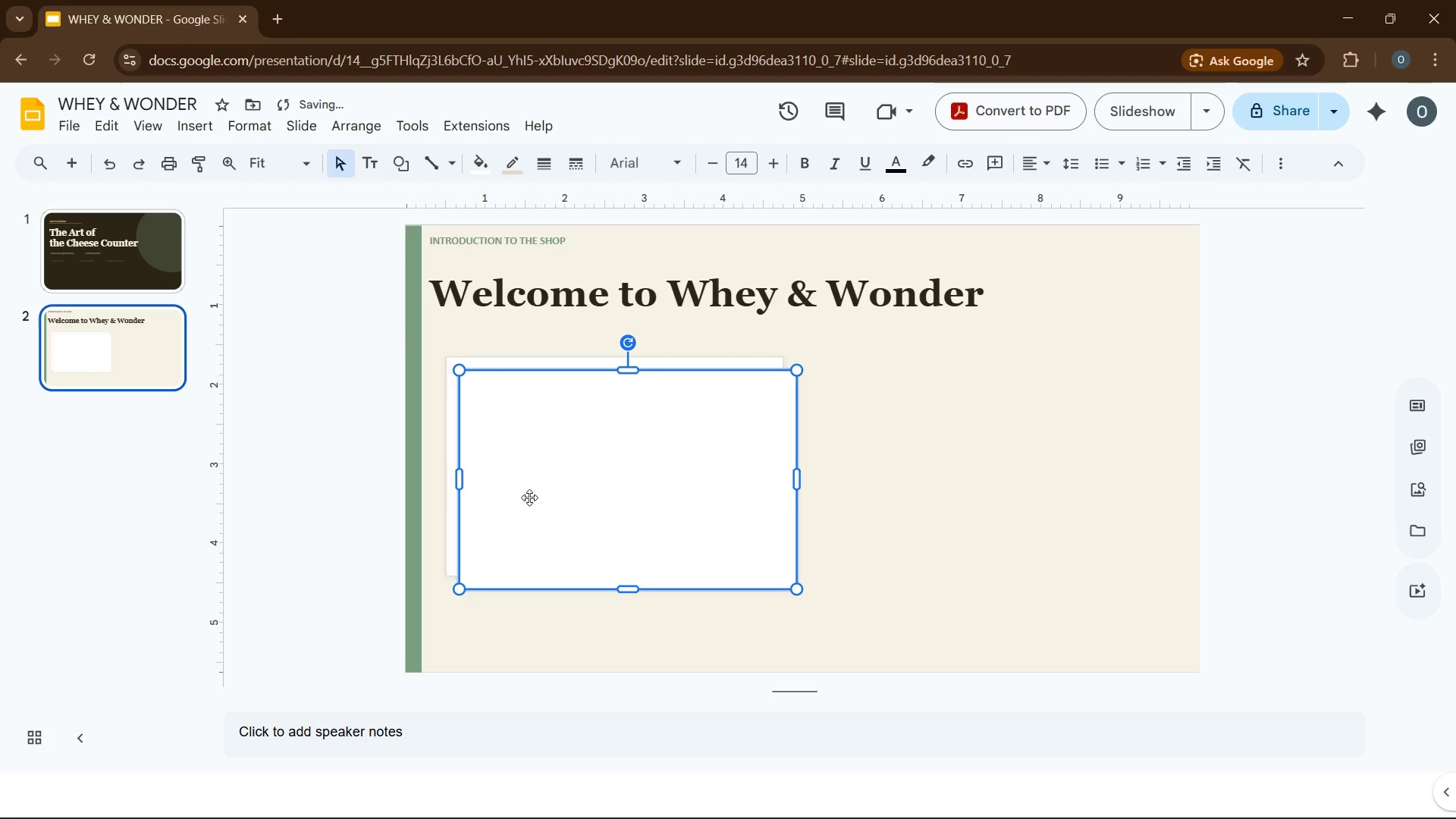 
left_click_drag(start_coordinate=[529, 497], to_coordinate=[892, 482])
 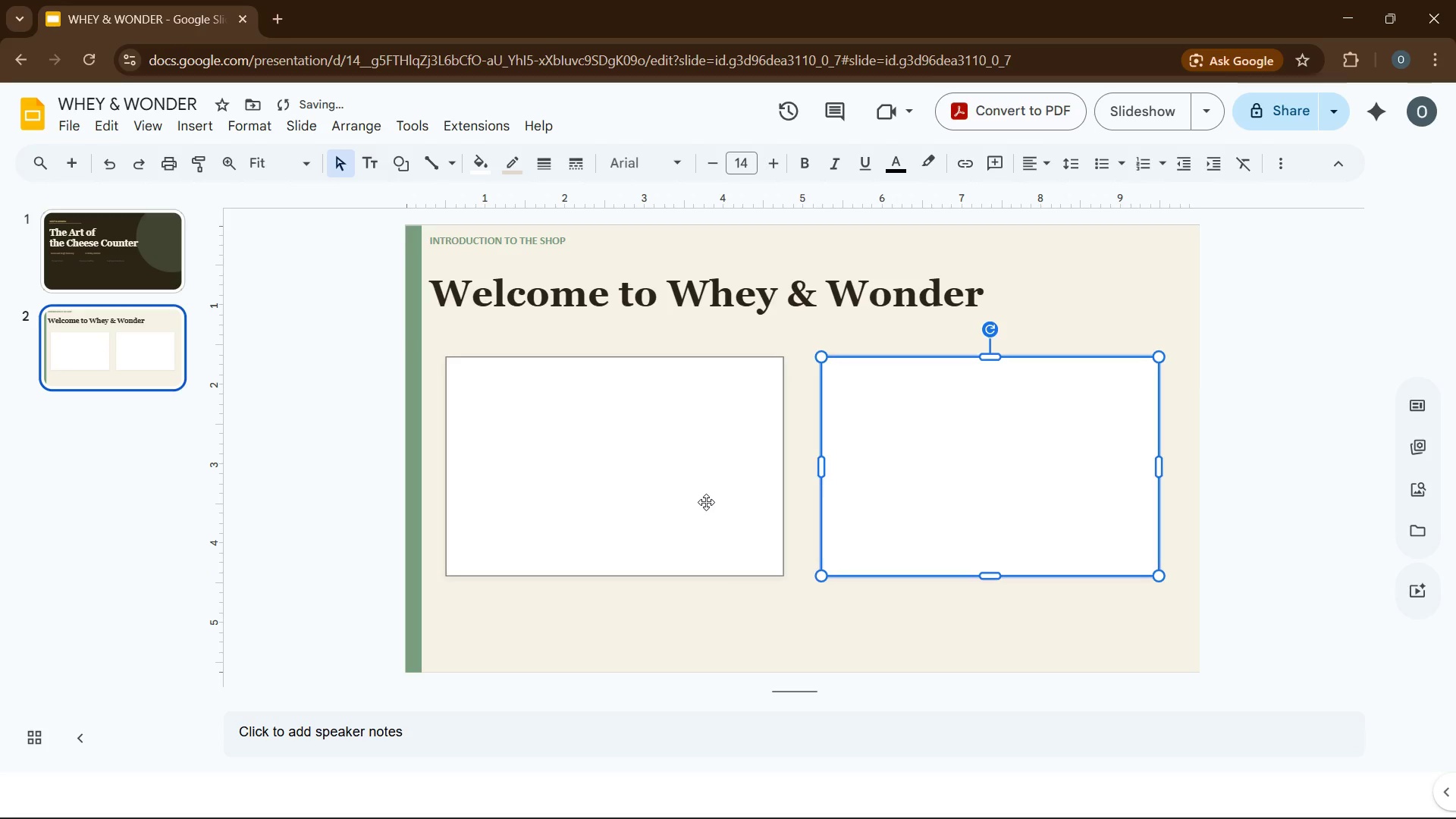 
left_click_drag(start_coordinate=[706, 502], to_coordinate=[694, 488])
 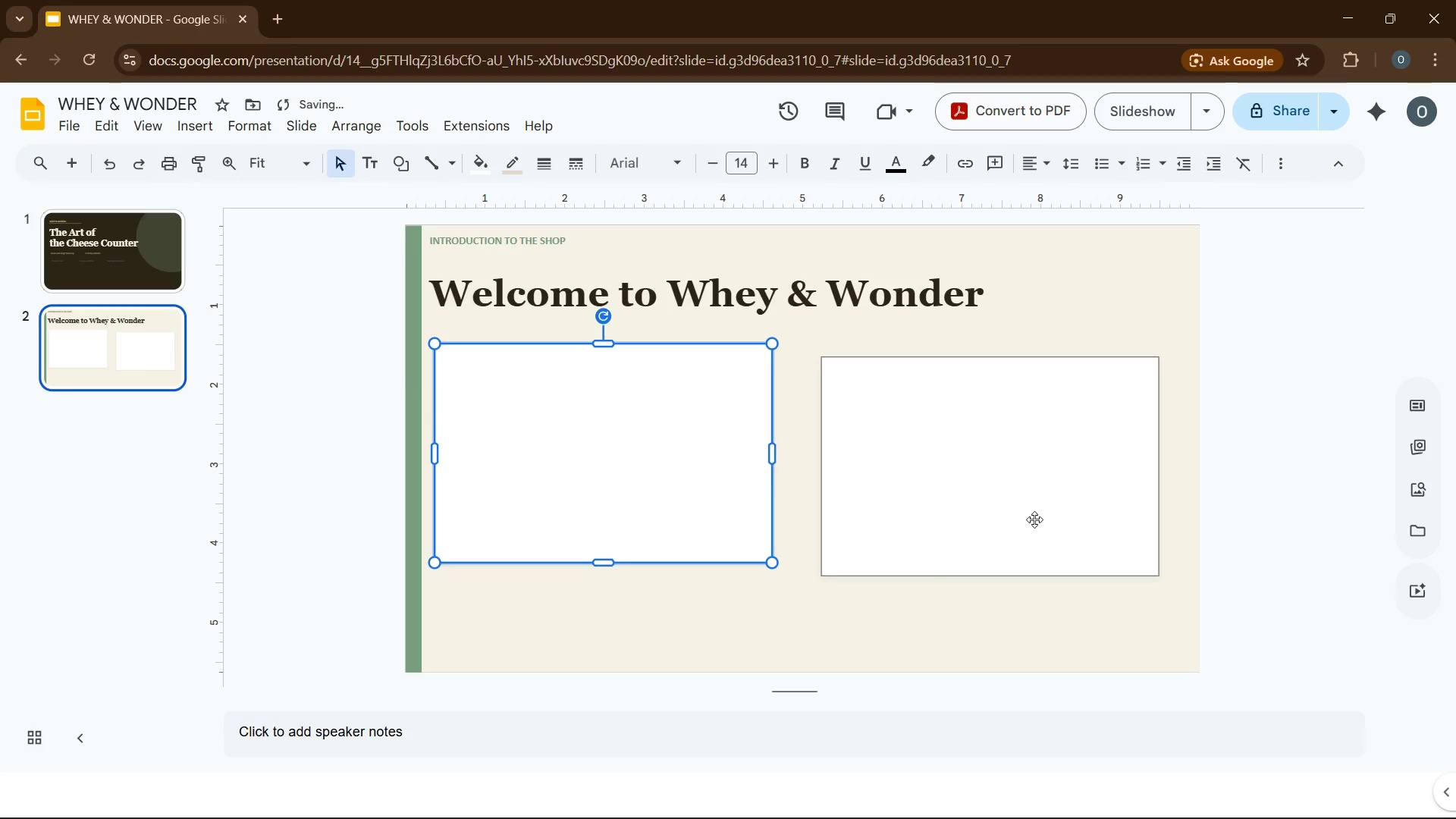 
hold_key(key=ControlLeft, duration=0.33)
left_click([1037, 509])
 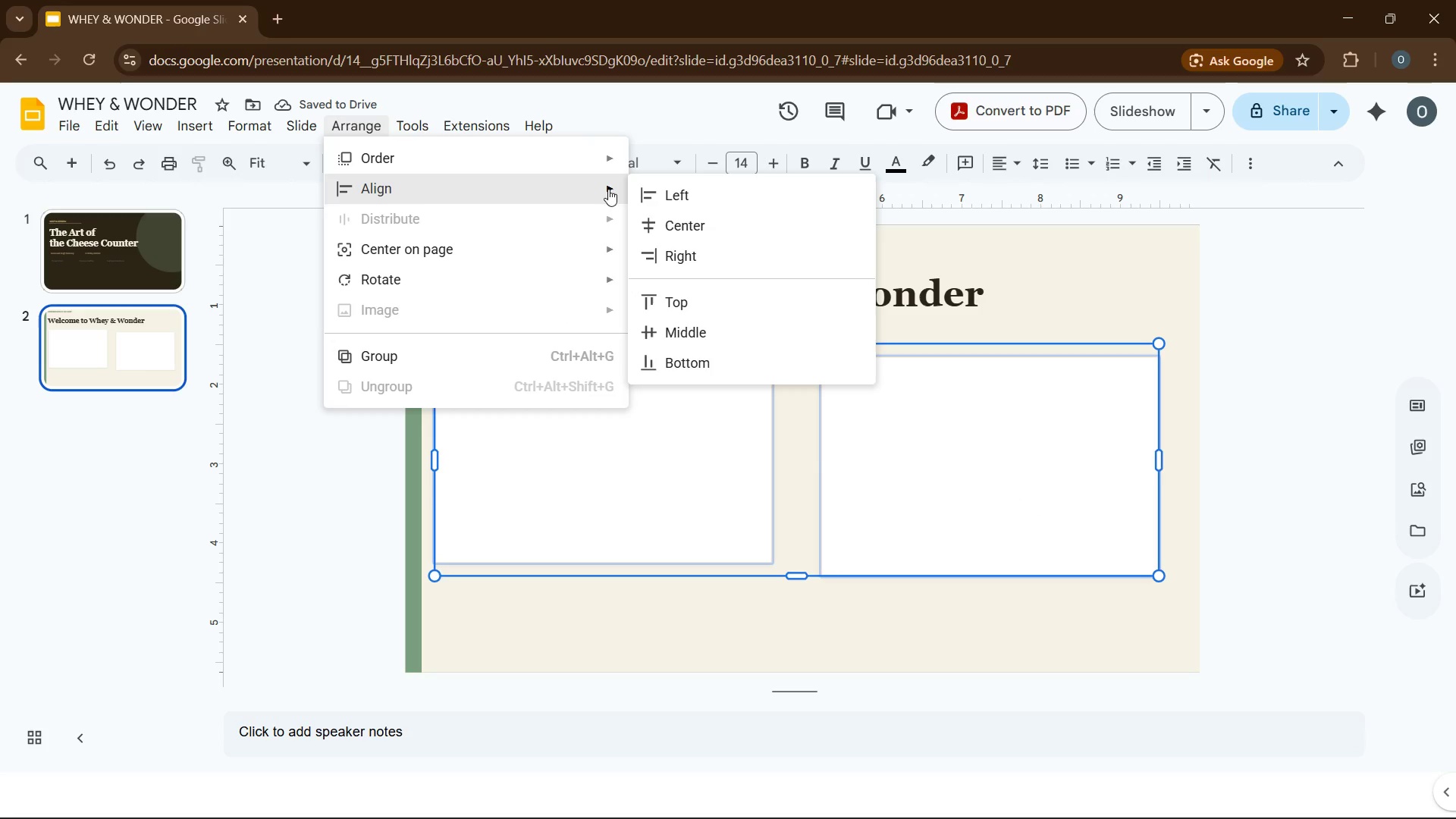 
left_click([697, 305])
 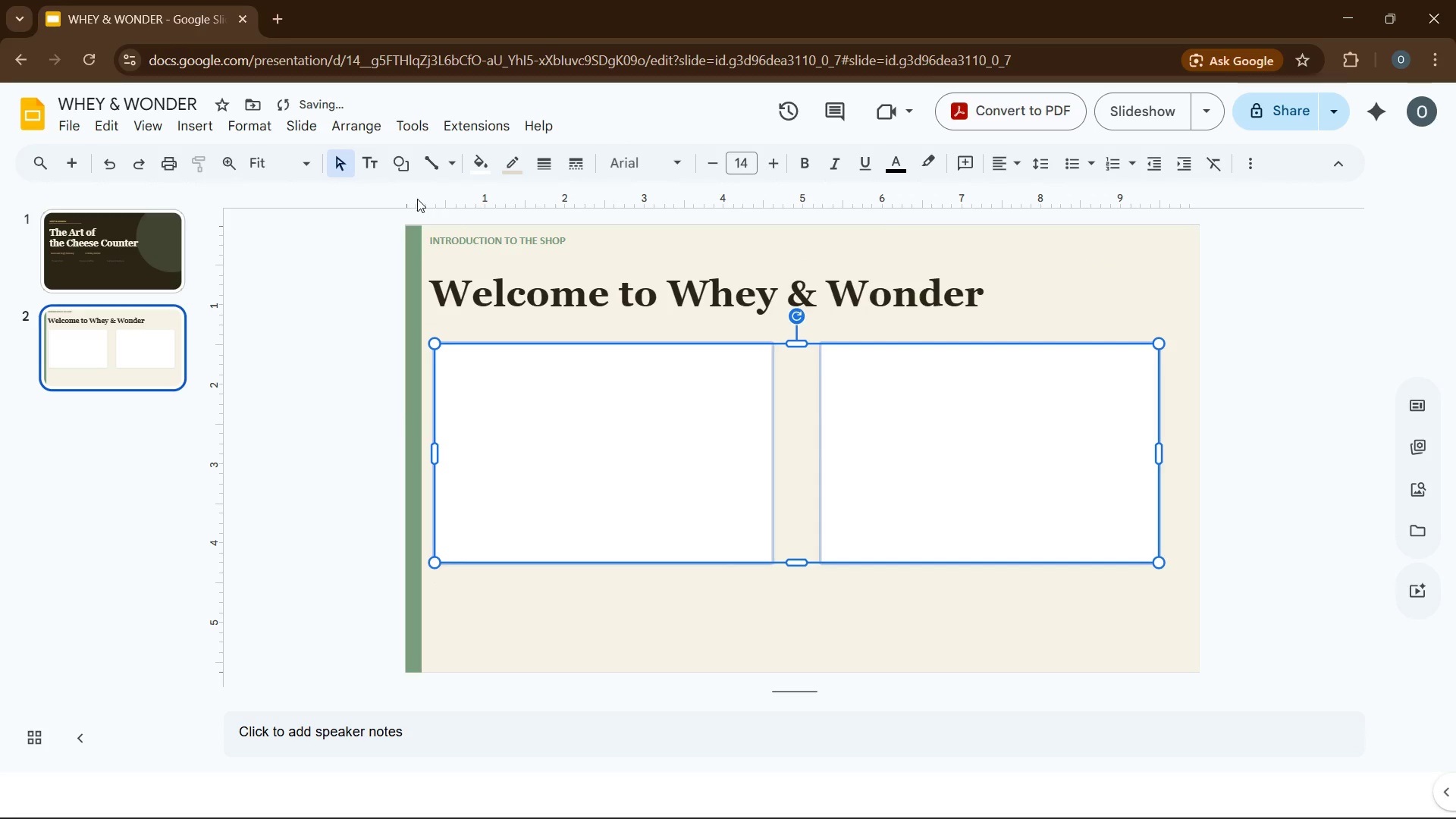 
left_click([592, 623])
 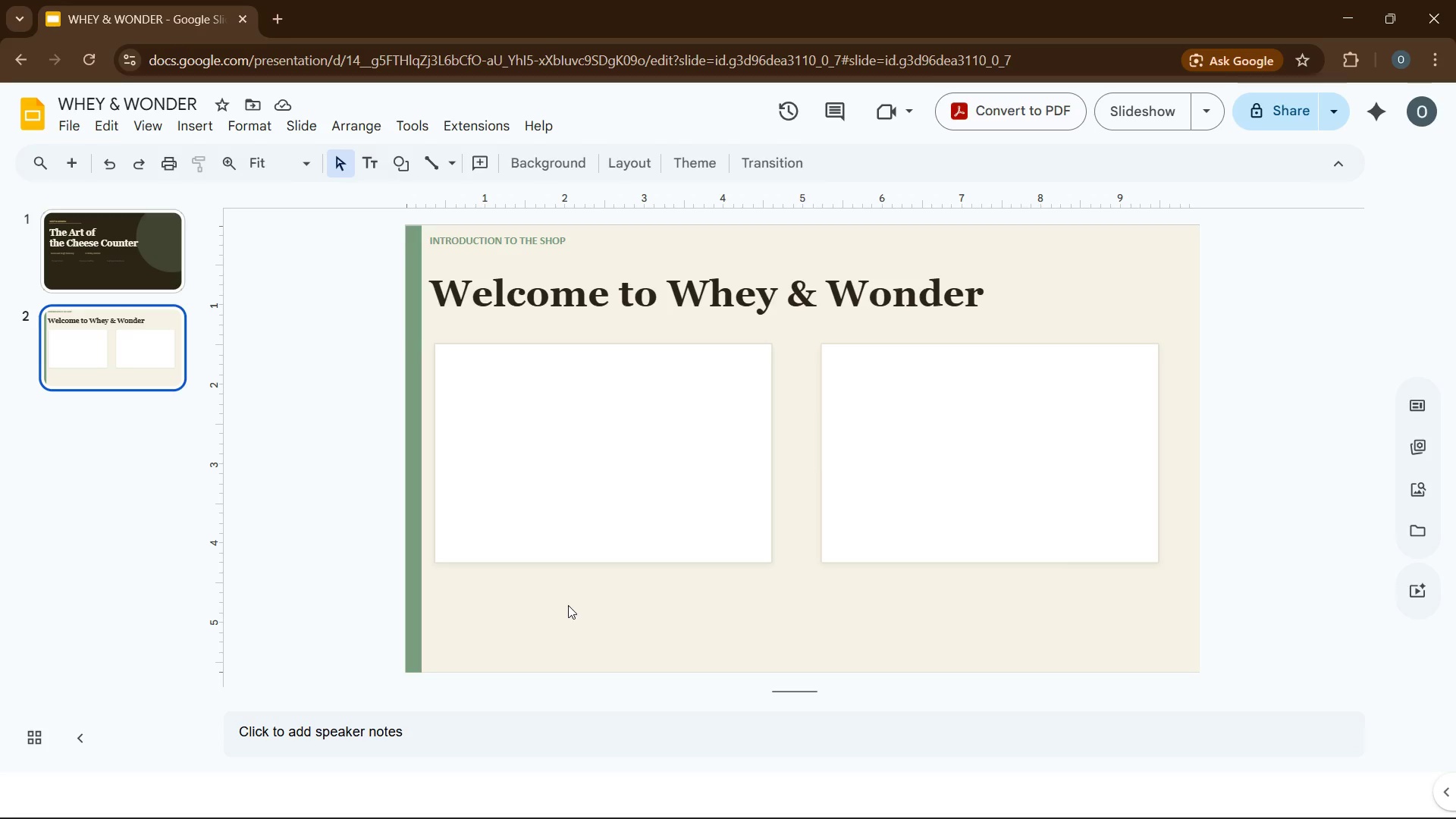 
wait(8.81)
 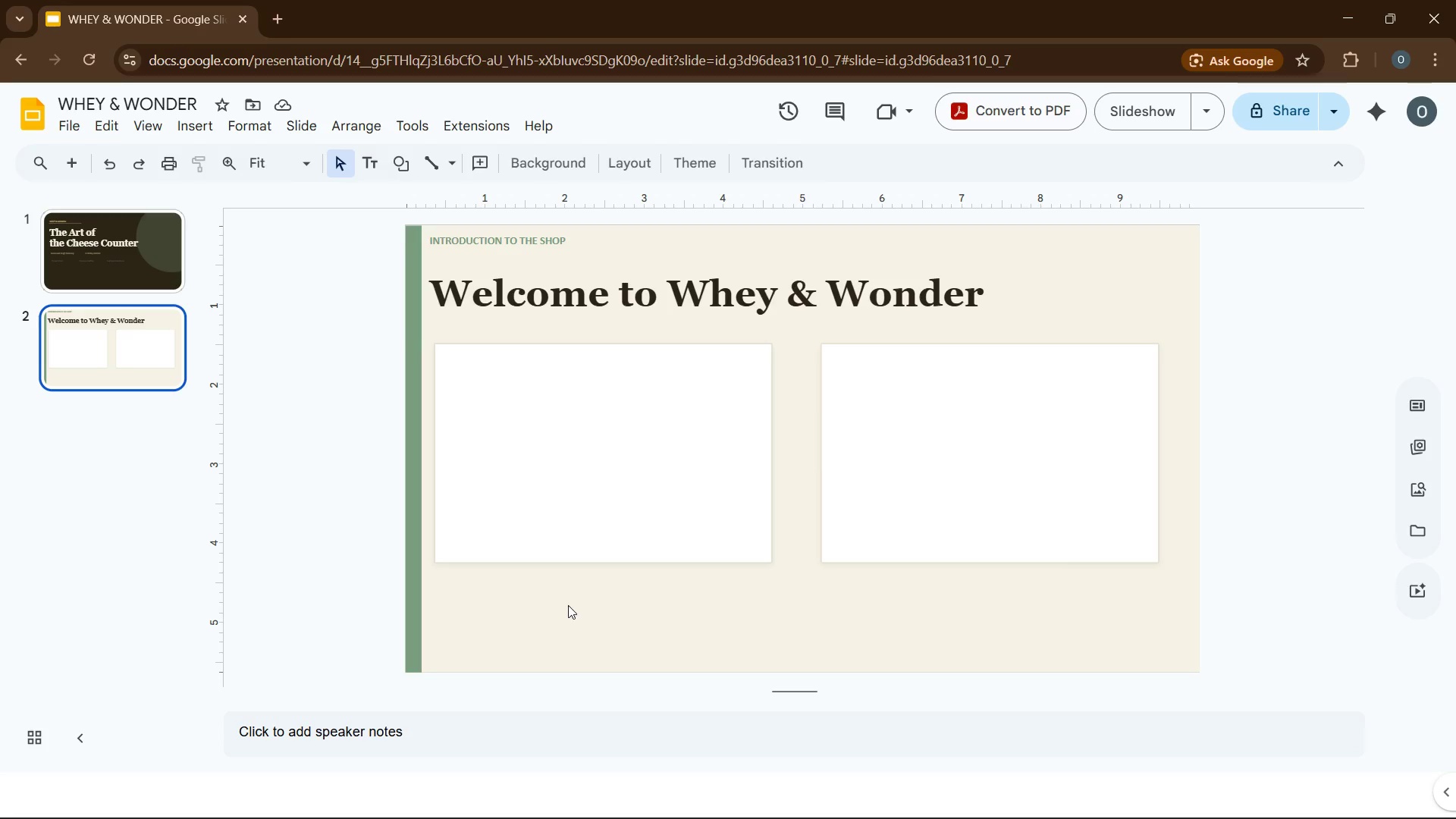 
left_click_drag(start_coordinate=[545, 431], to_coordinate=[558, 431])
 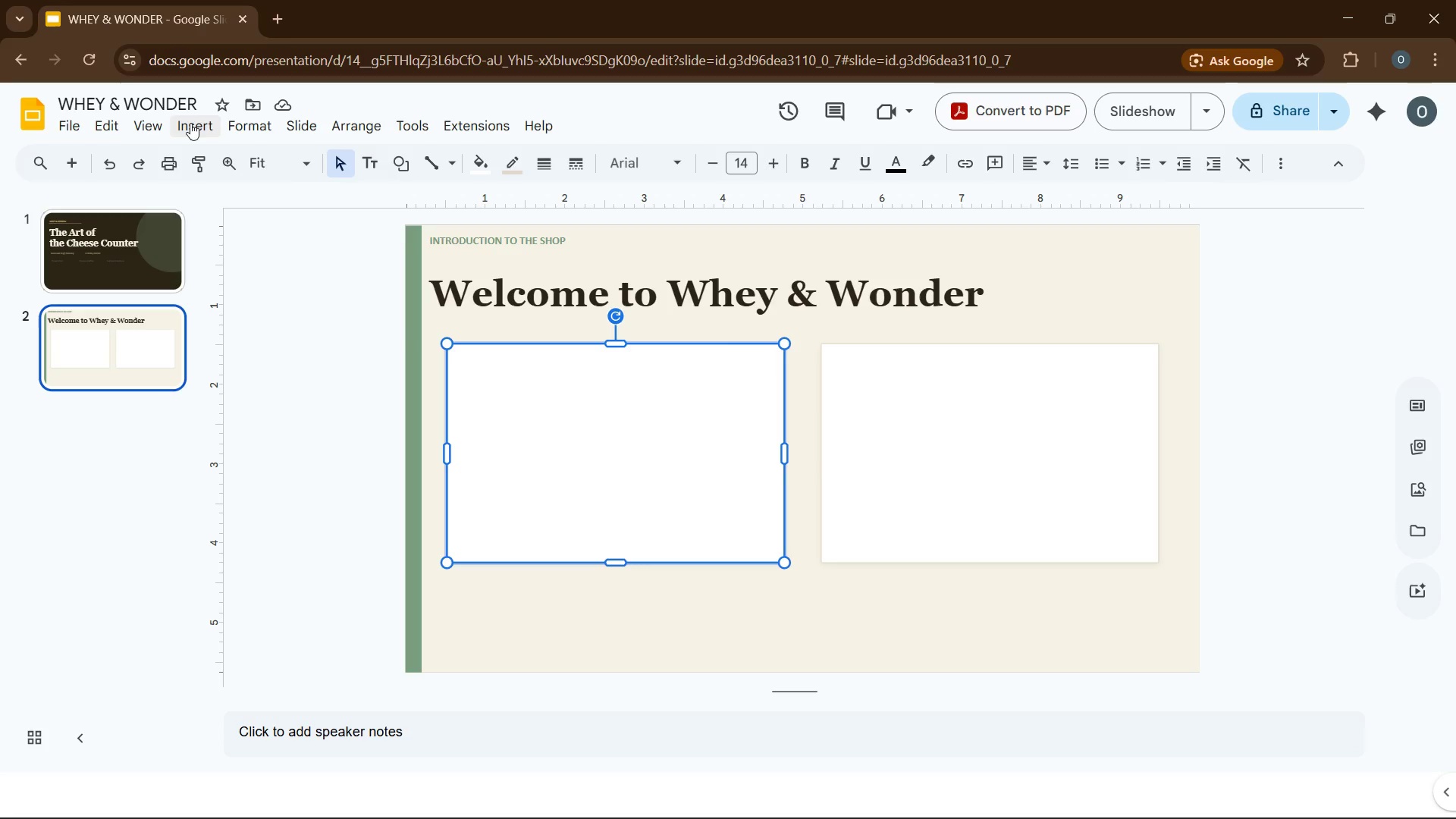 
wait(31.67)
 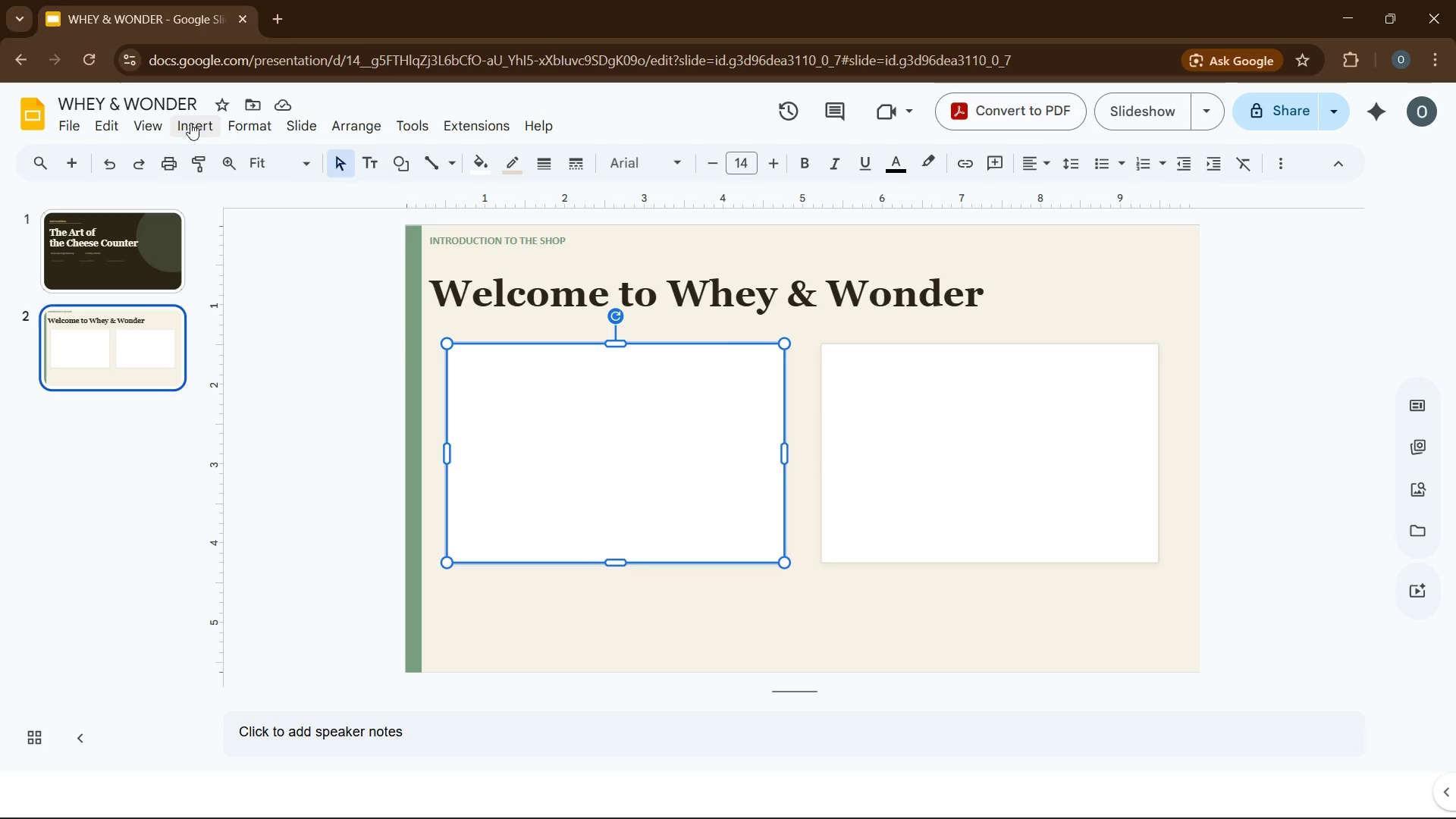 
left_click([253, 124])
 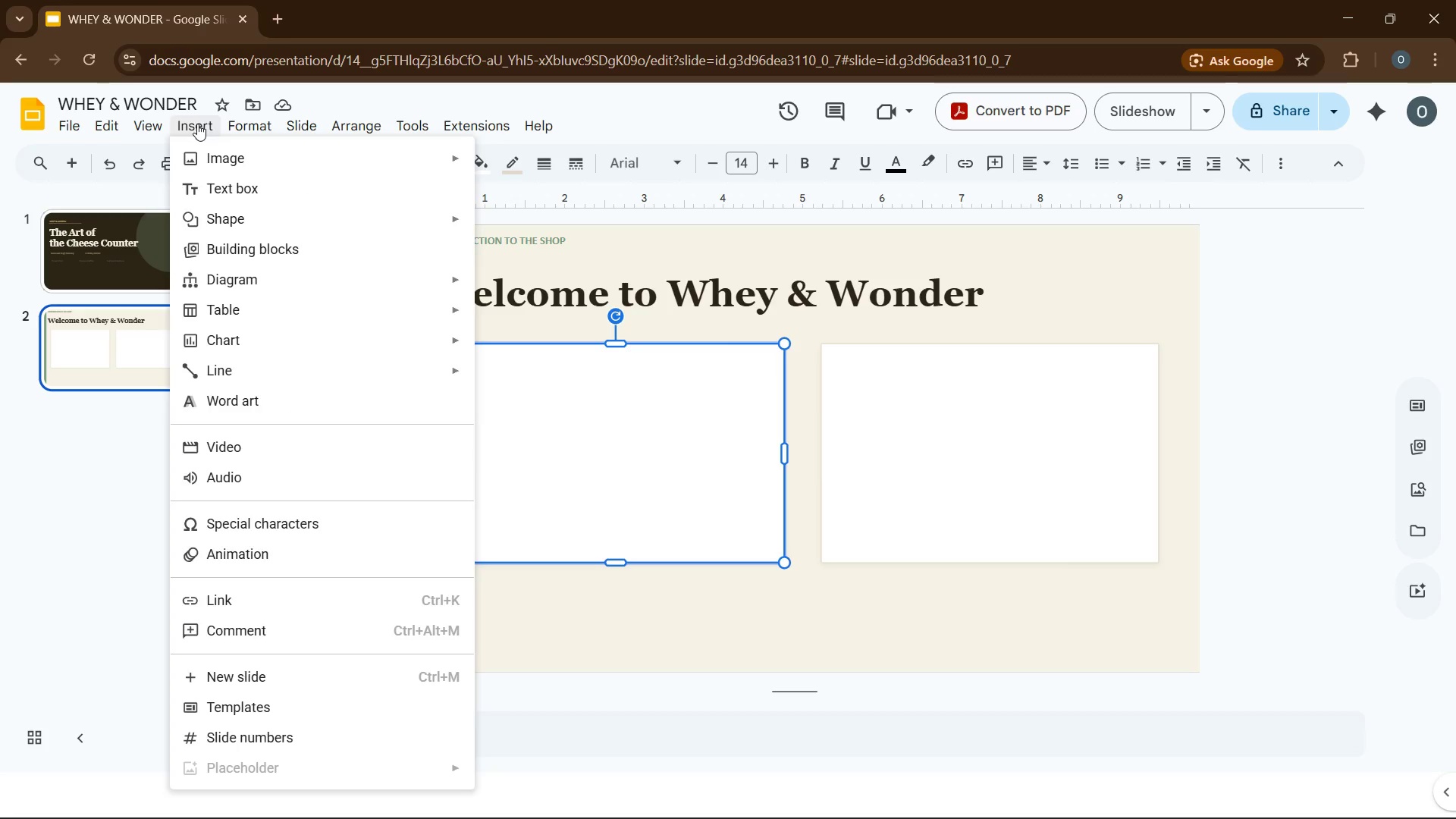 
left_click([197, 124])
 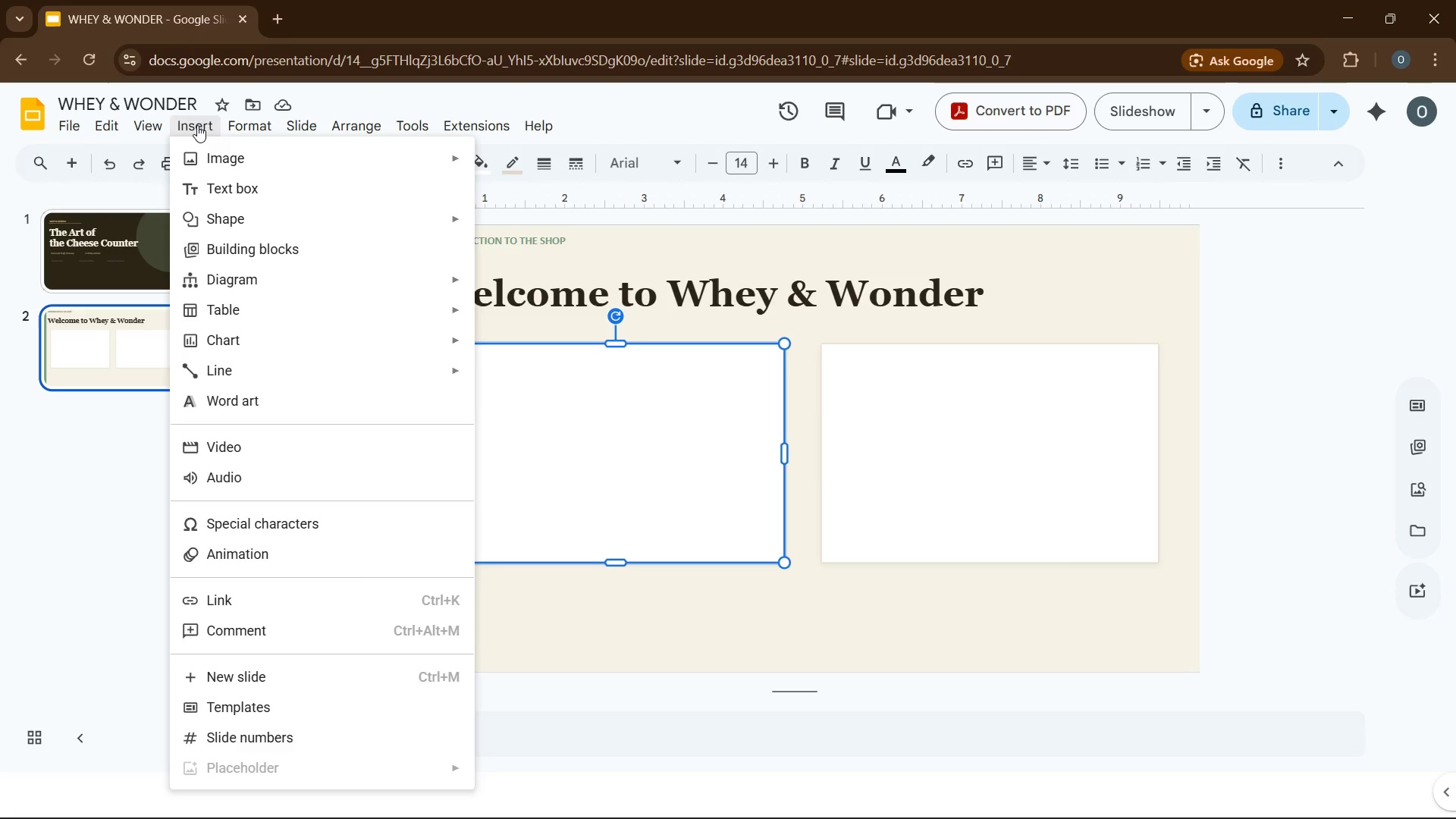 
left_click([197, 125])
 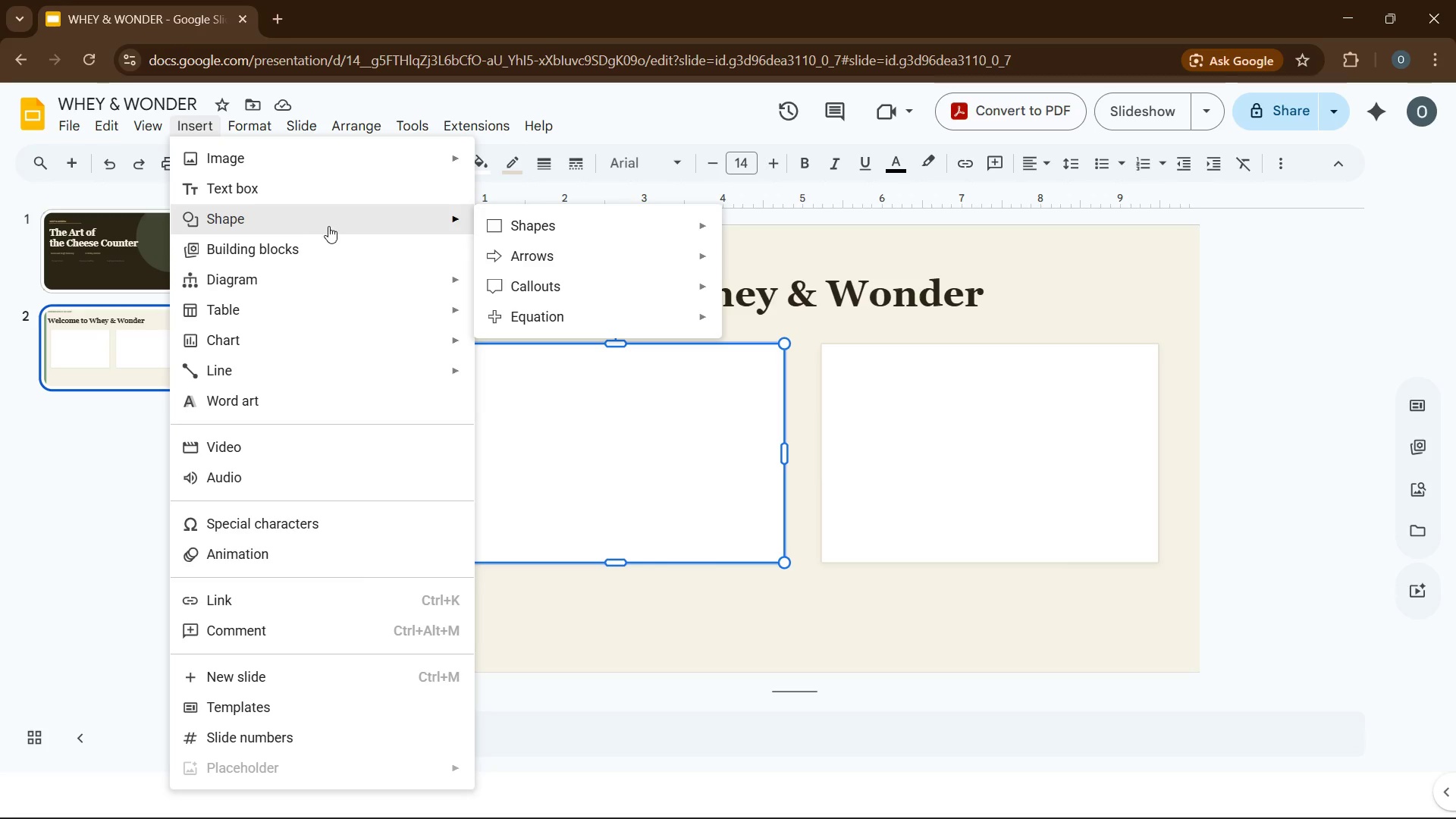 
left_click([384, 227])
 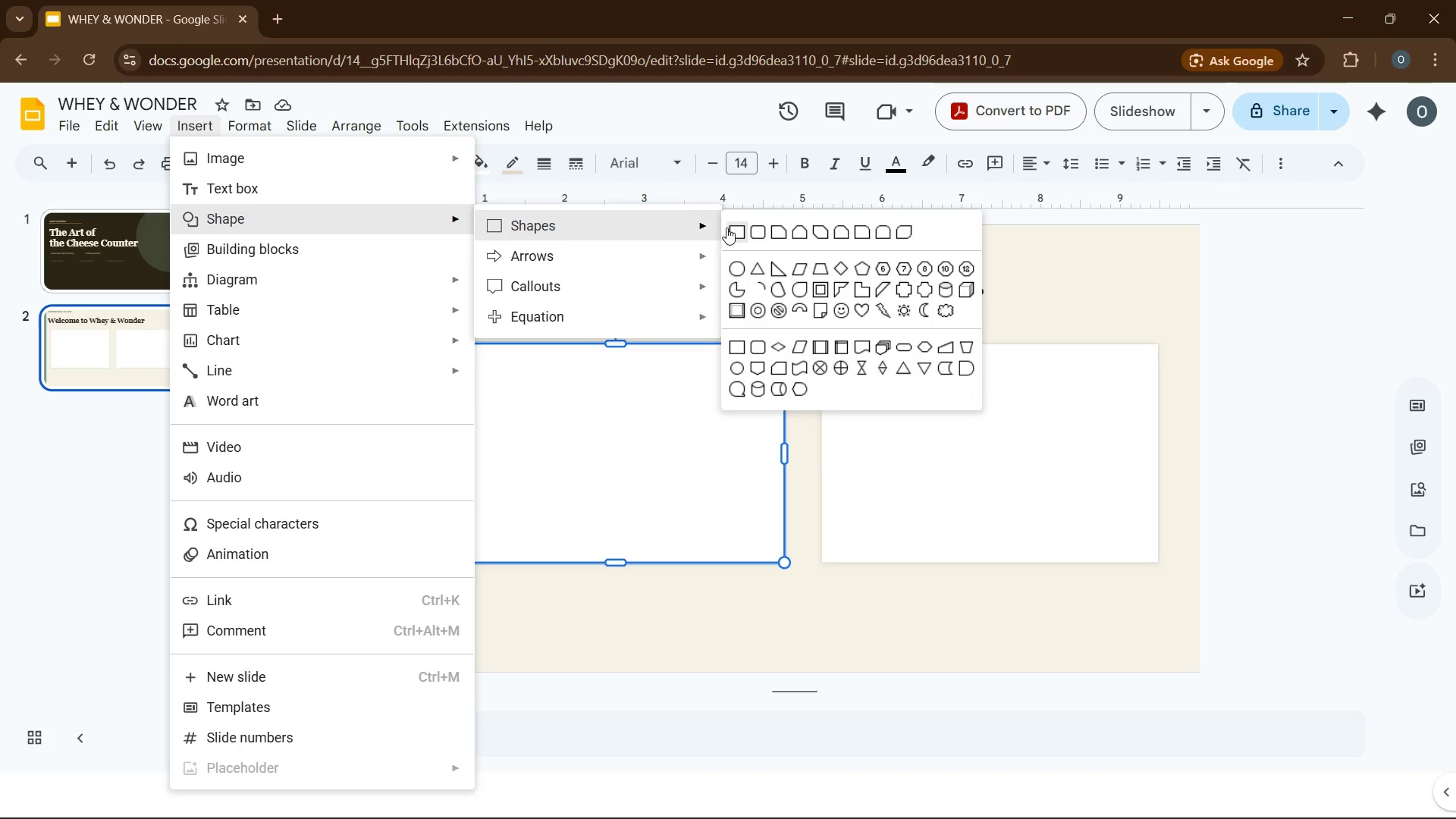 
left_click([738, 234])
 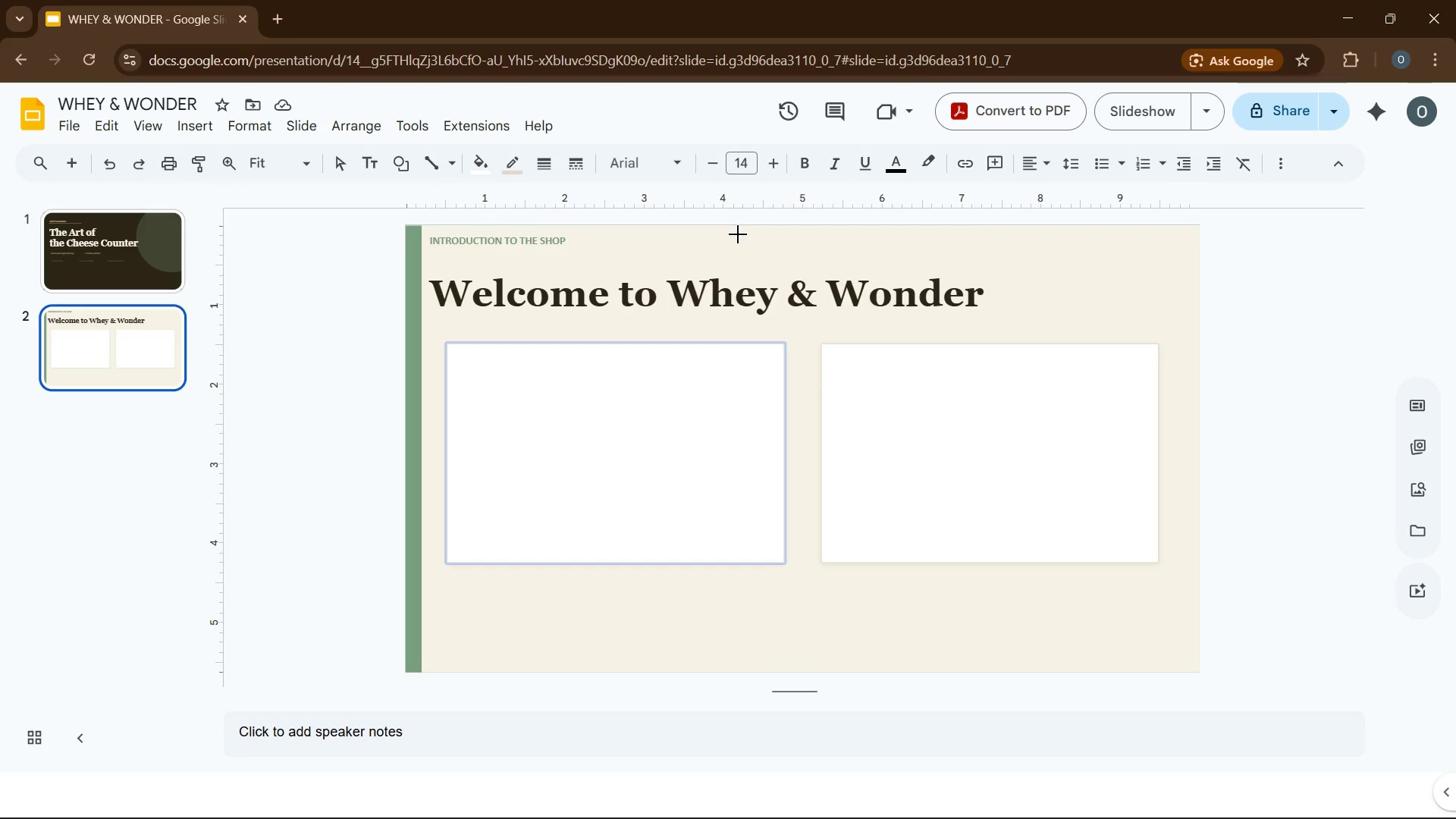 
wait(10.58)
 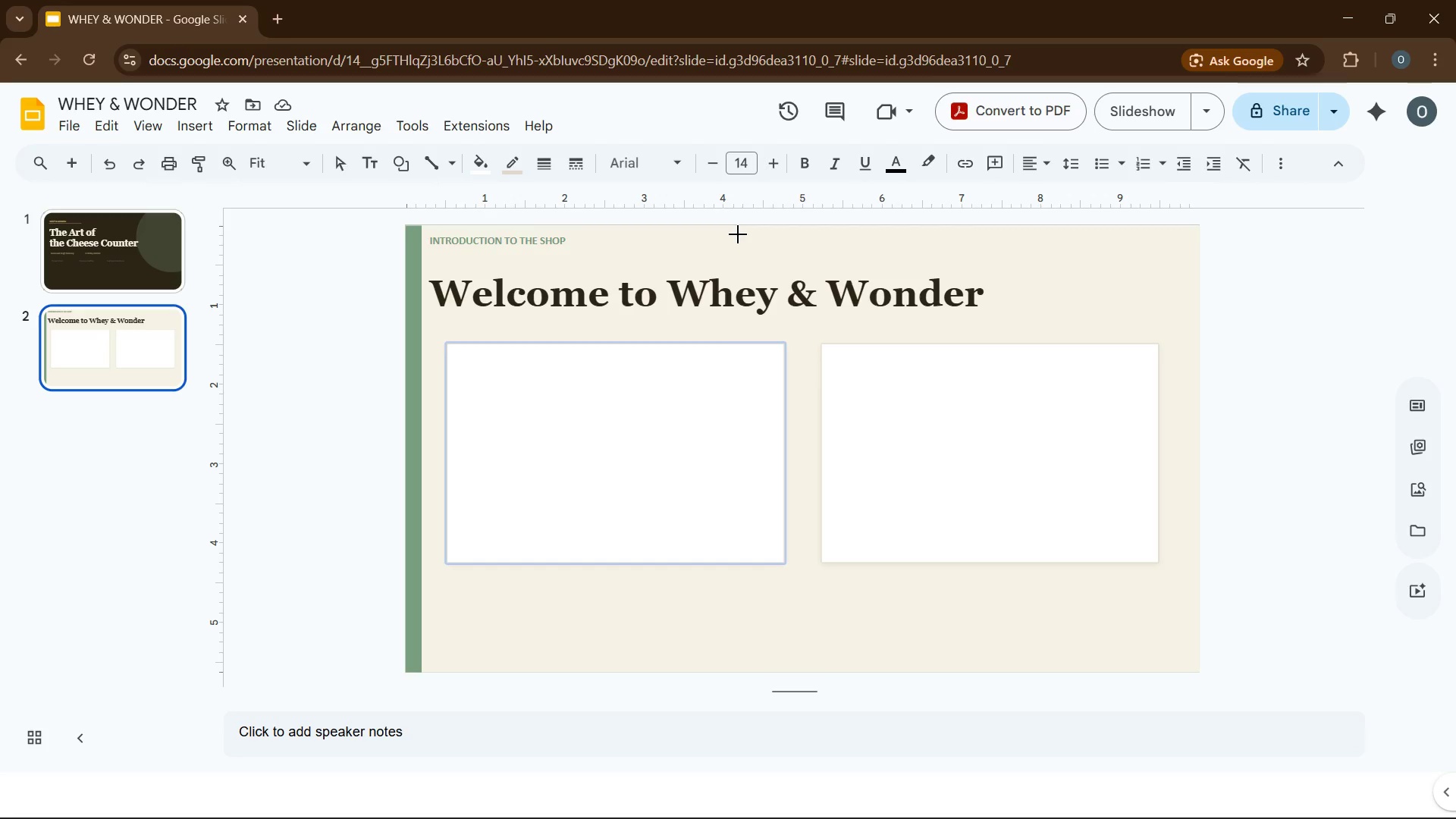 
left_click_drag(start_coordinate=[799, 338], to_coordinate=[814, 552])
 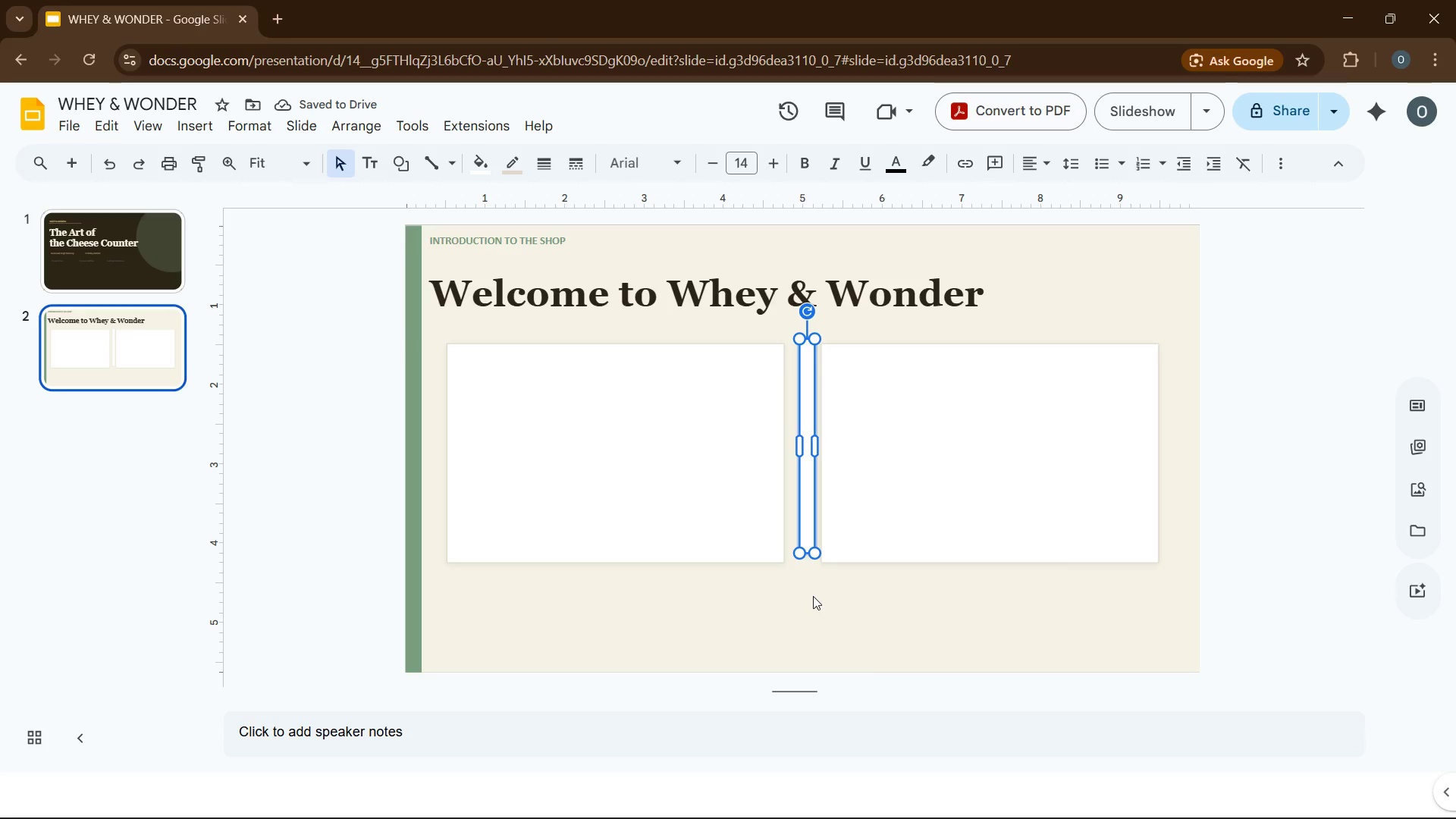 
wait(8.86)
 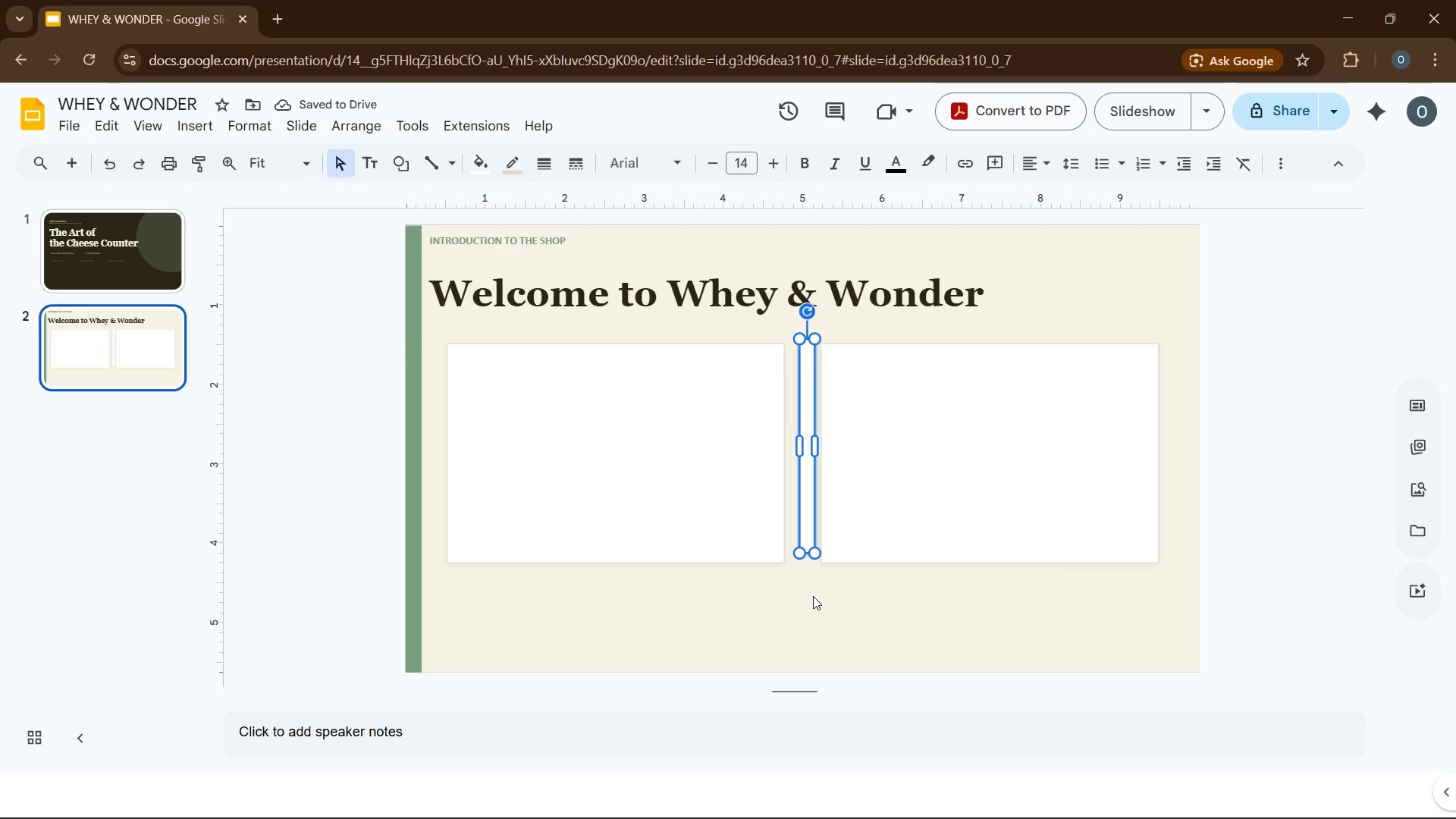 
left_click([604, 538])
 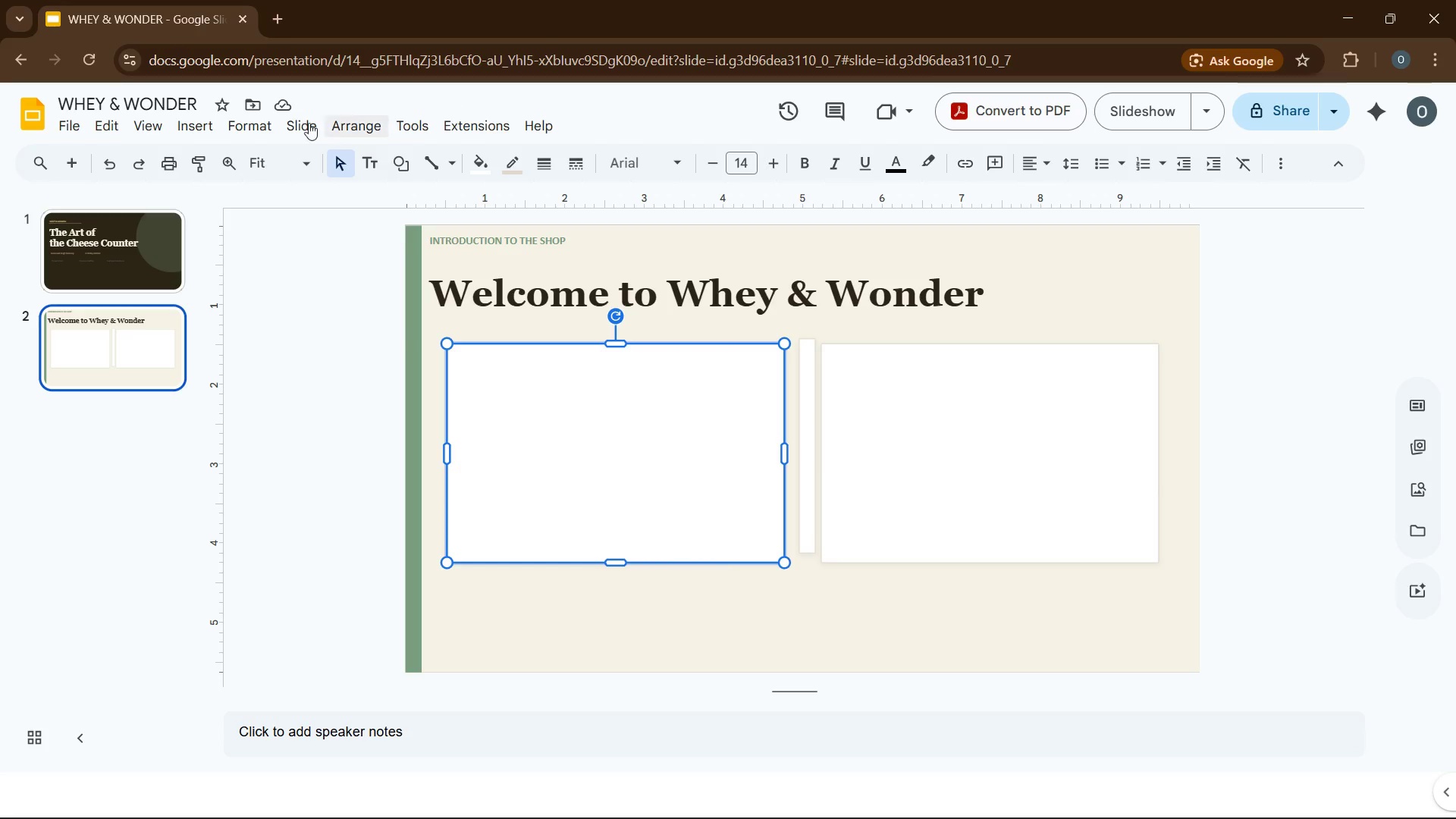 
left_click([256, 128])
 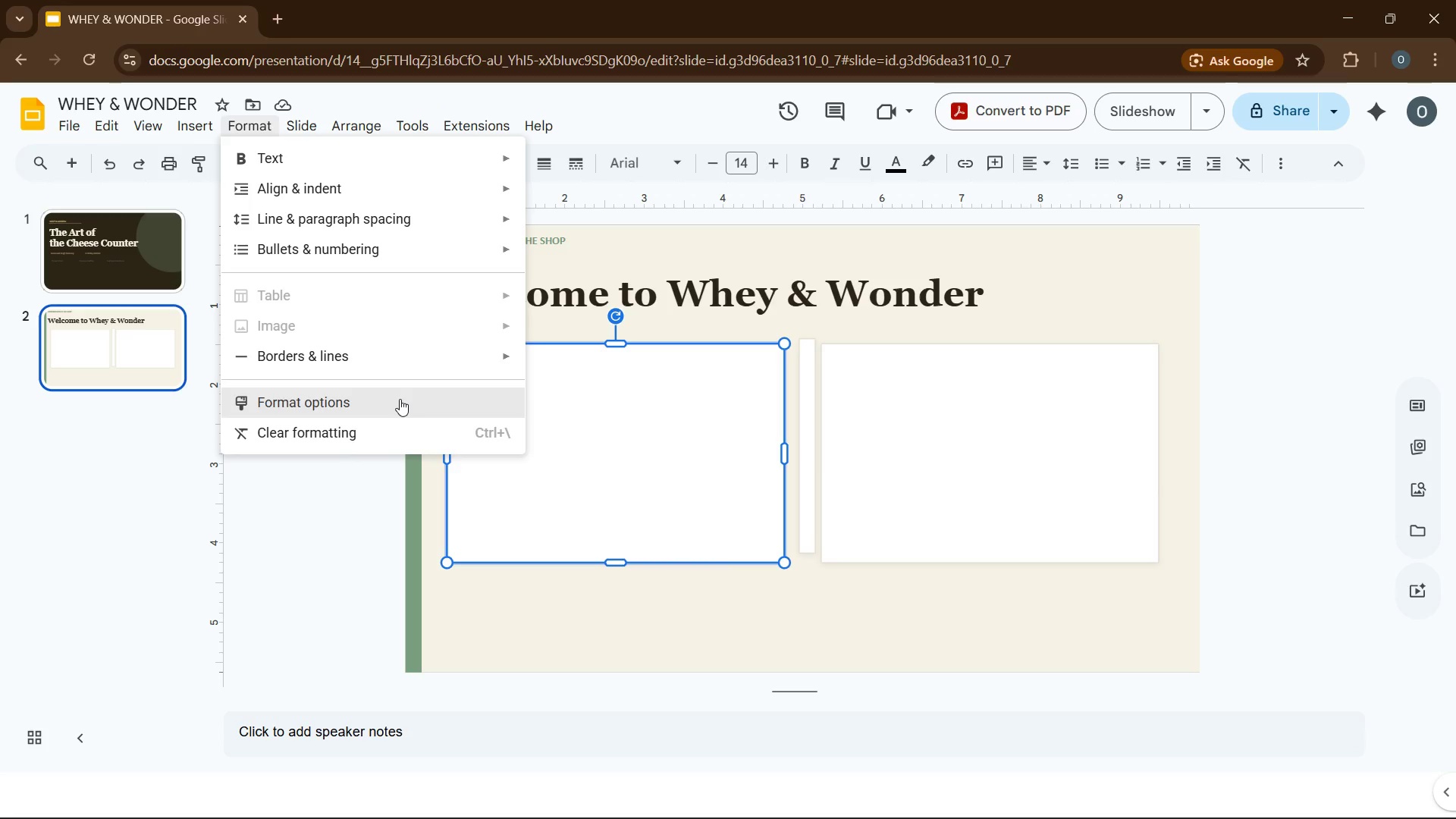 
left_click([400, 399])
 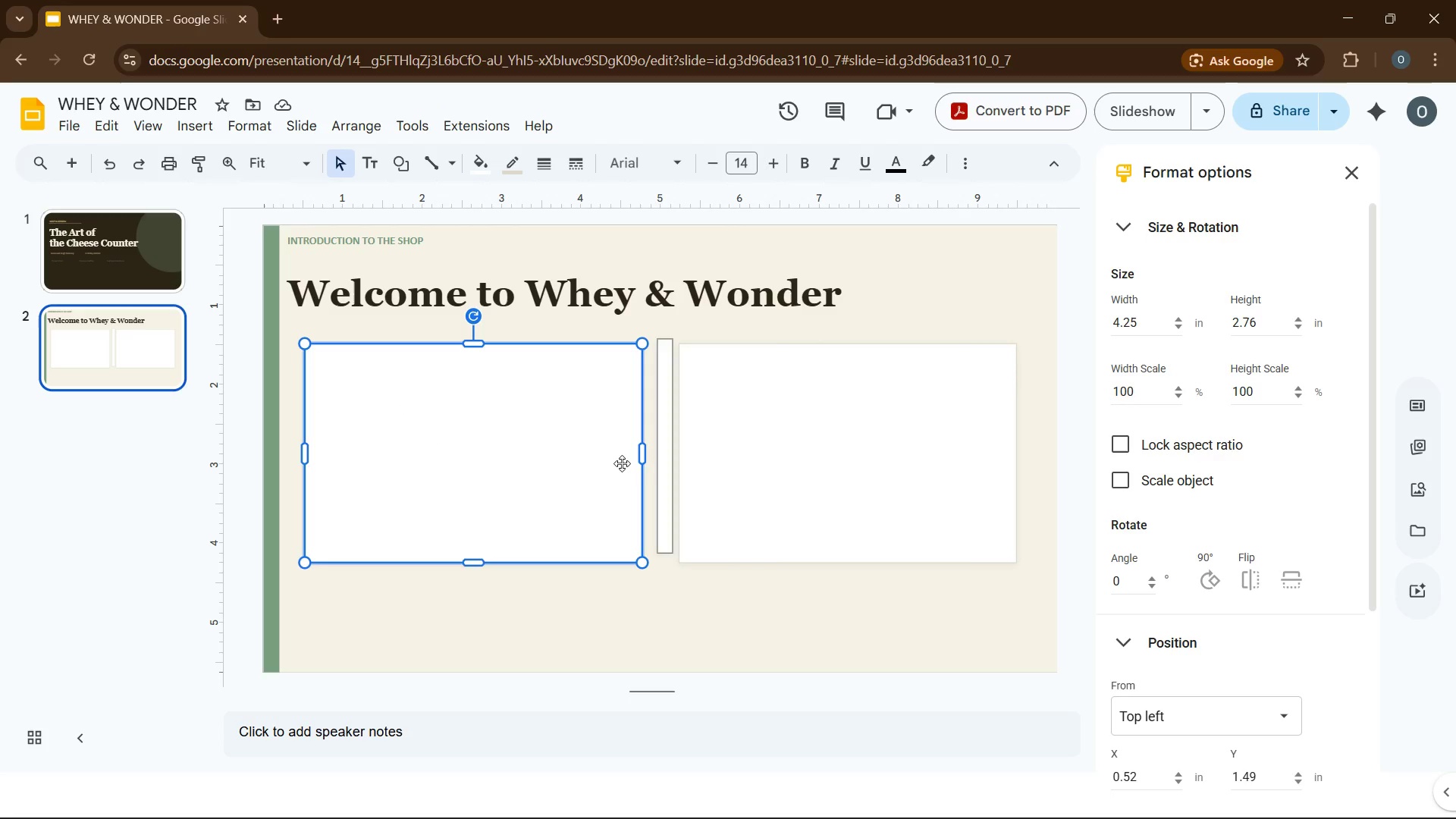 
left_click([656, 460])
 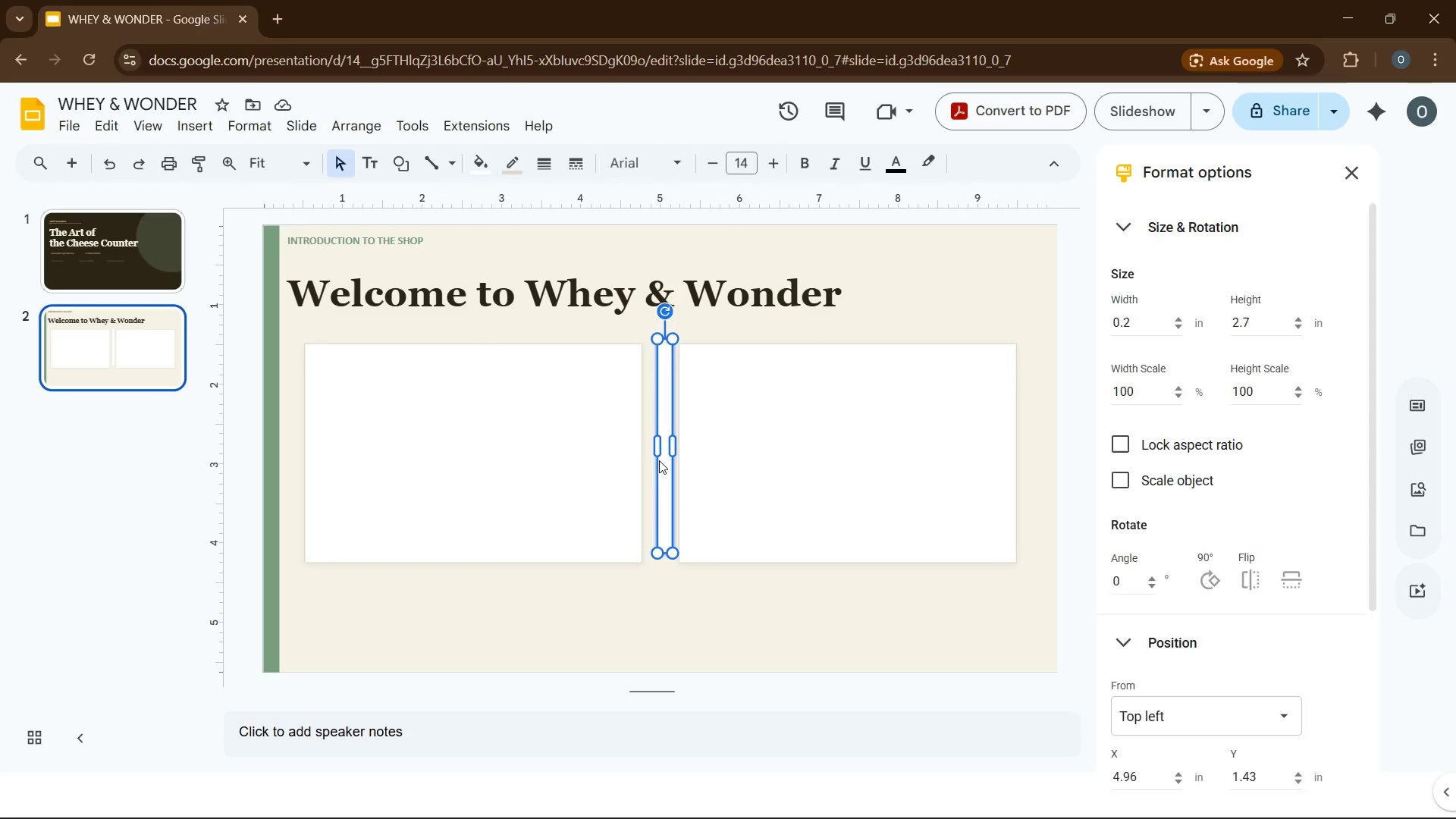 
left_click([659, 460])
 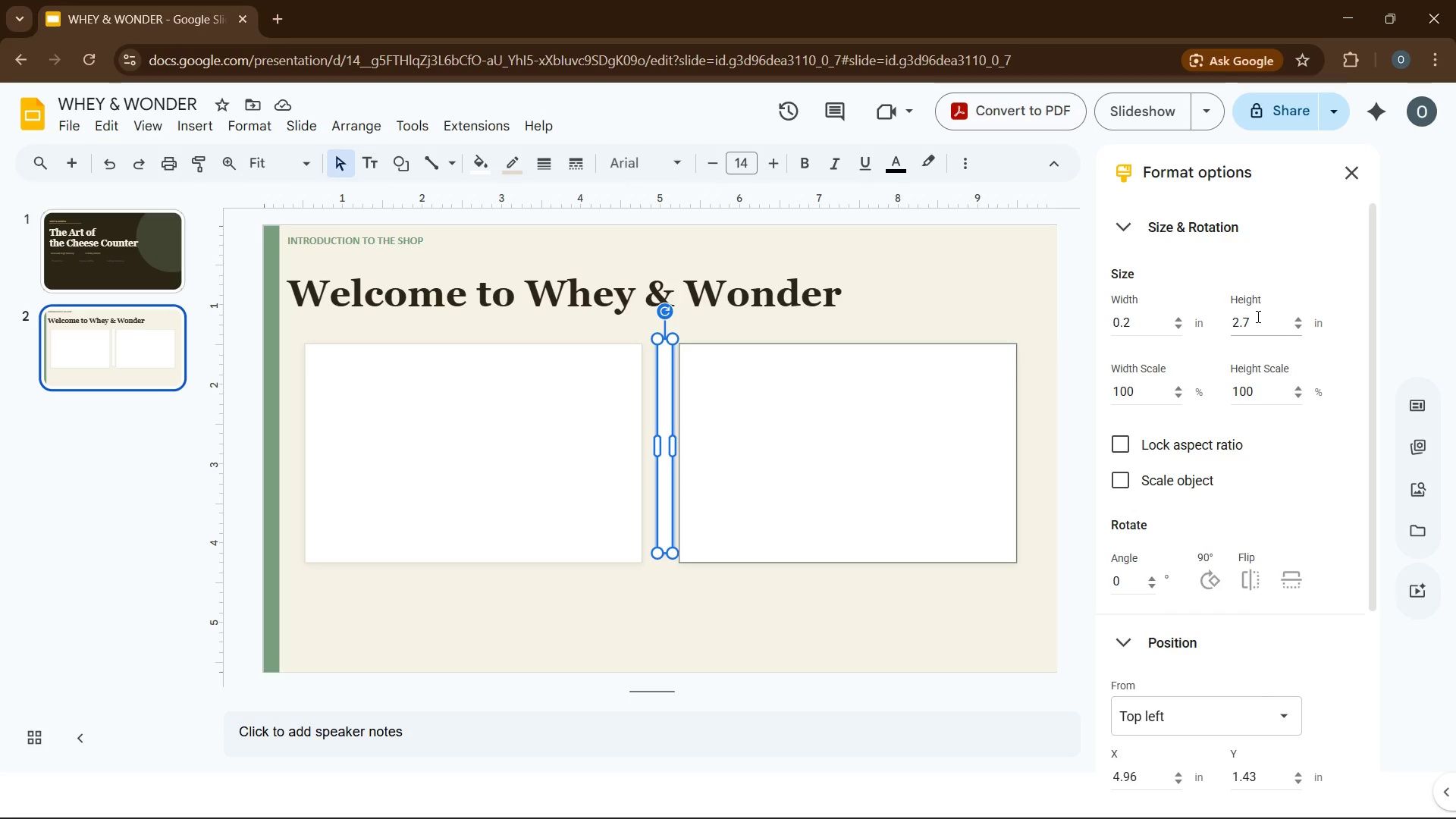 
left_click([1257, 316])
 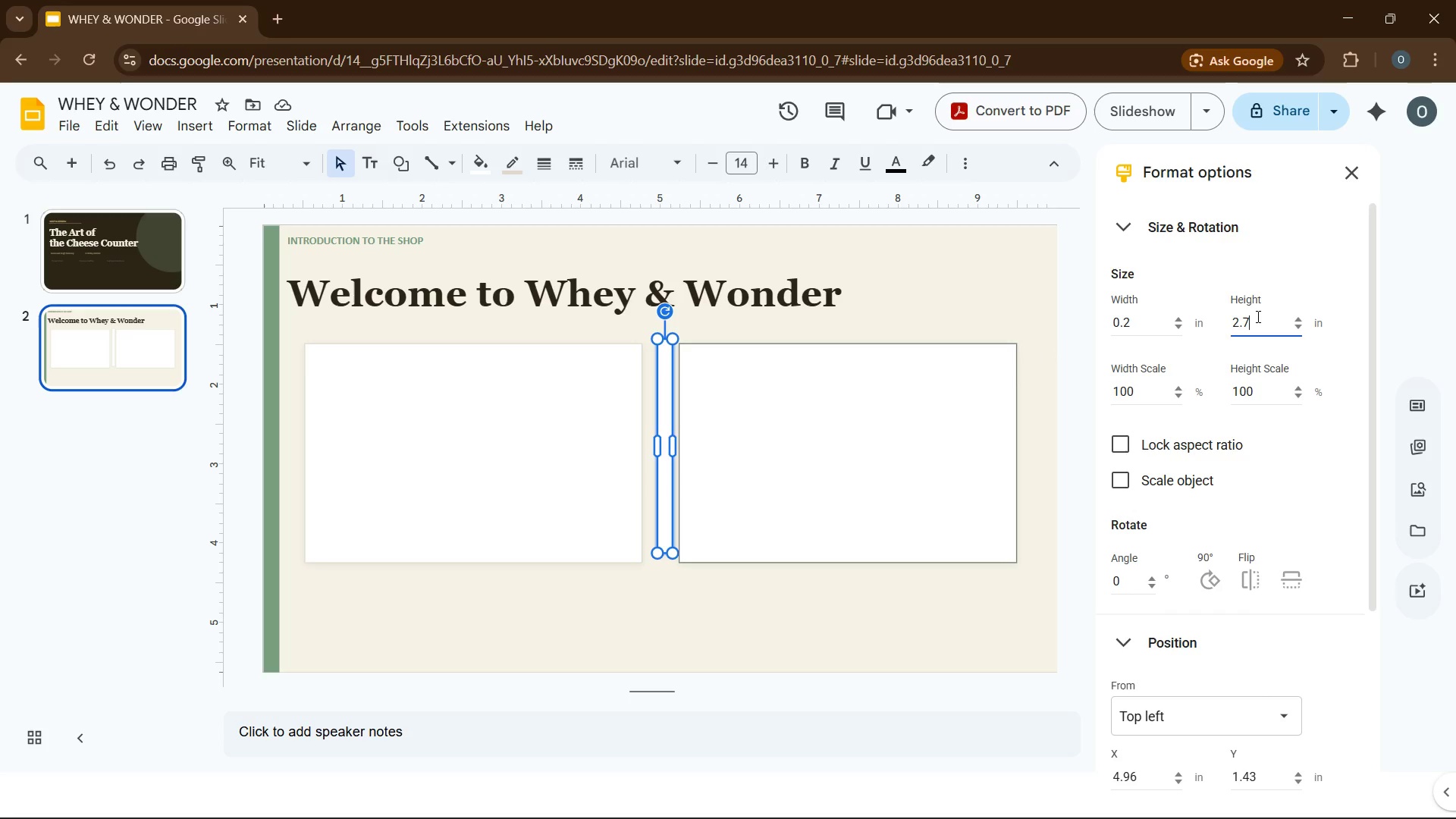 
key(Numpad6)
 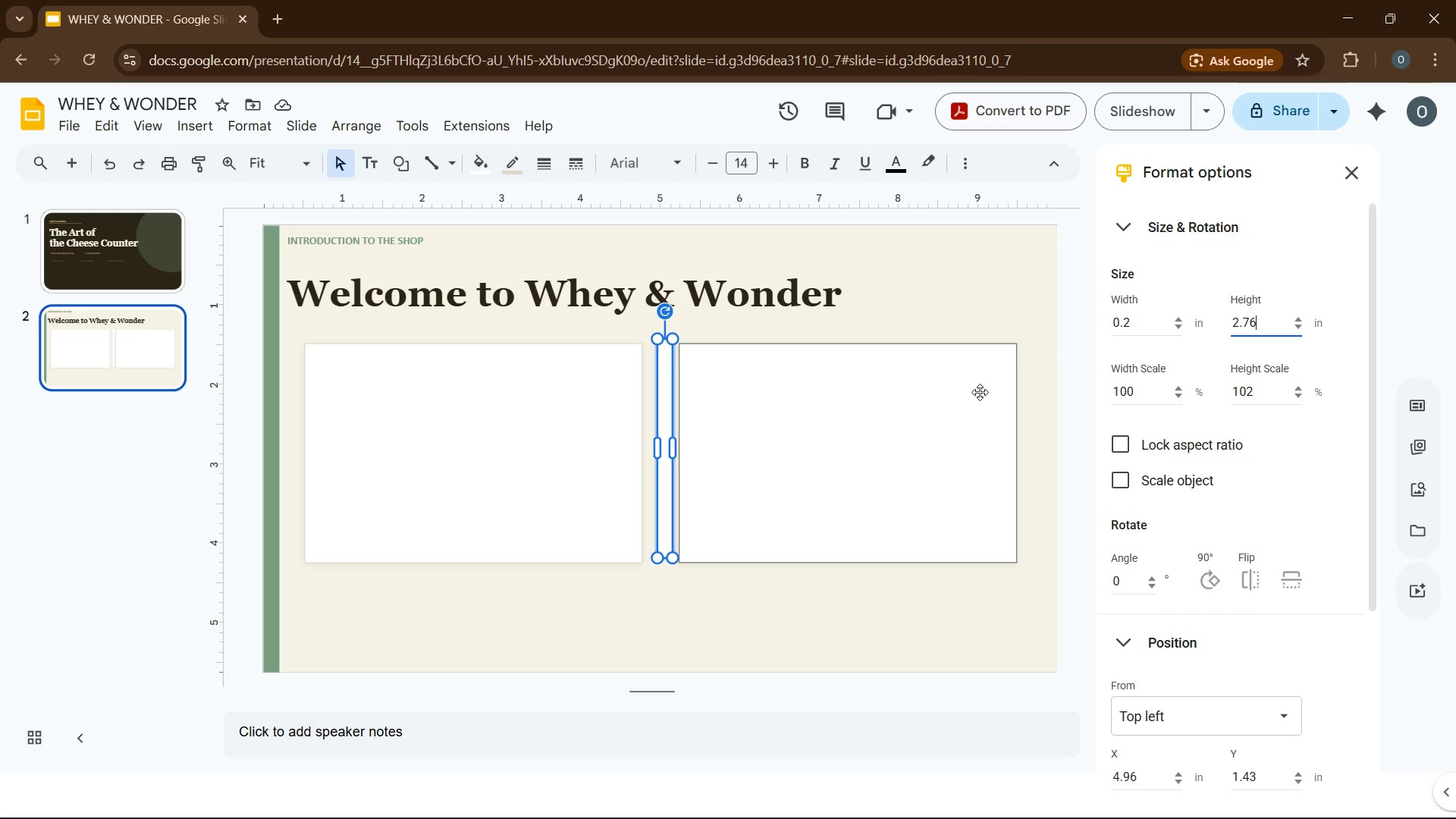 
wait(11.38)
 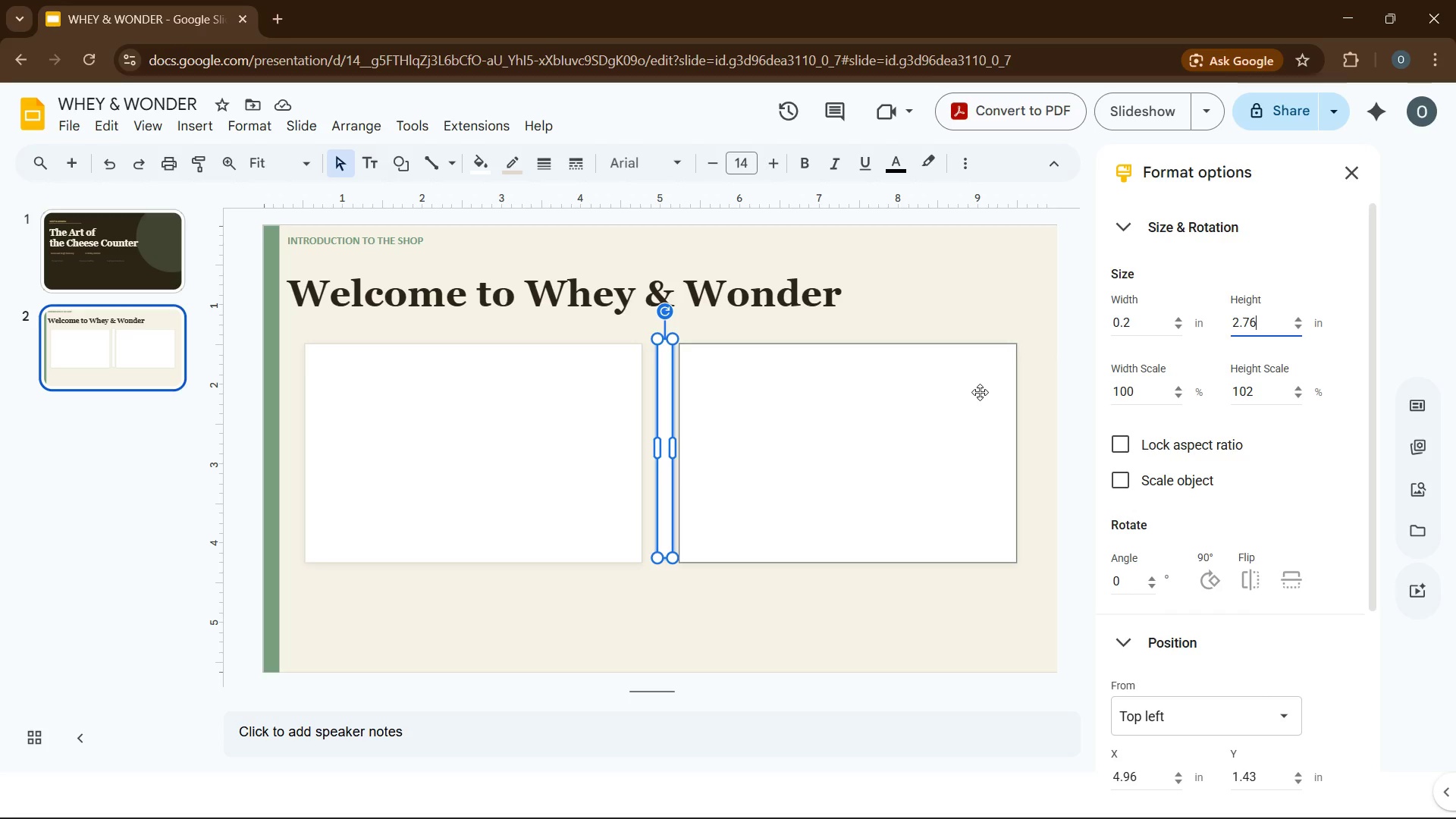 
left_click([1178, 326])
 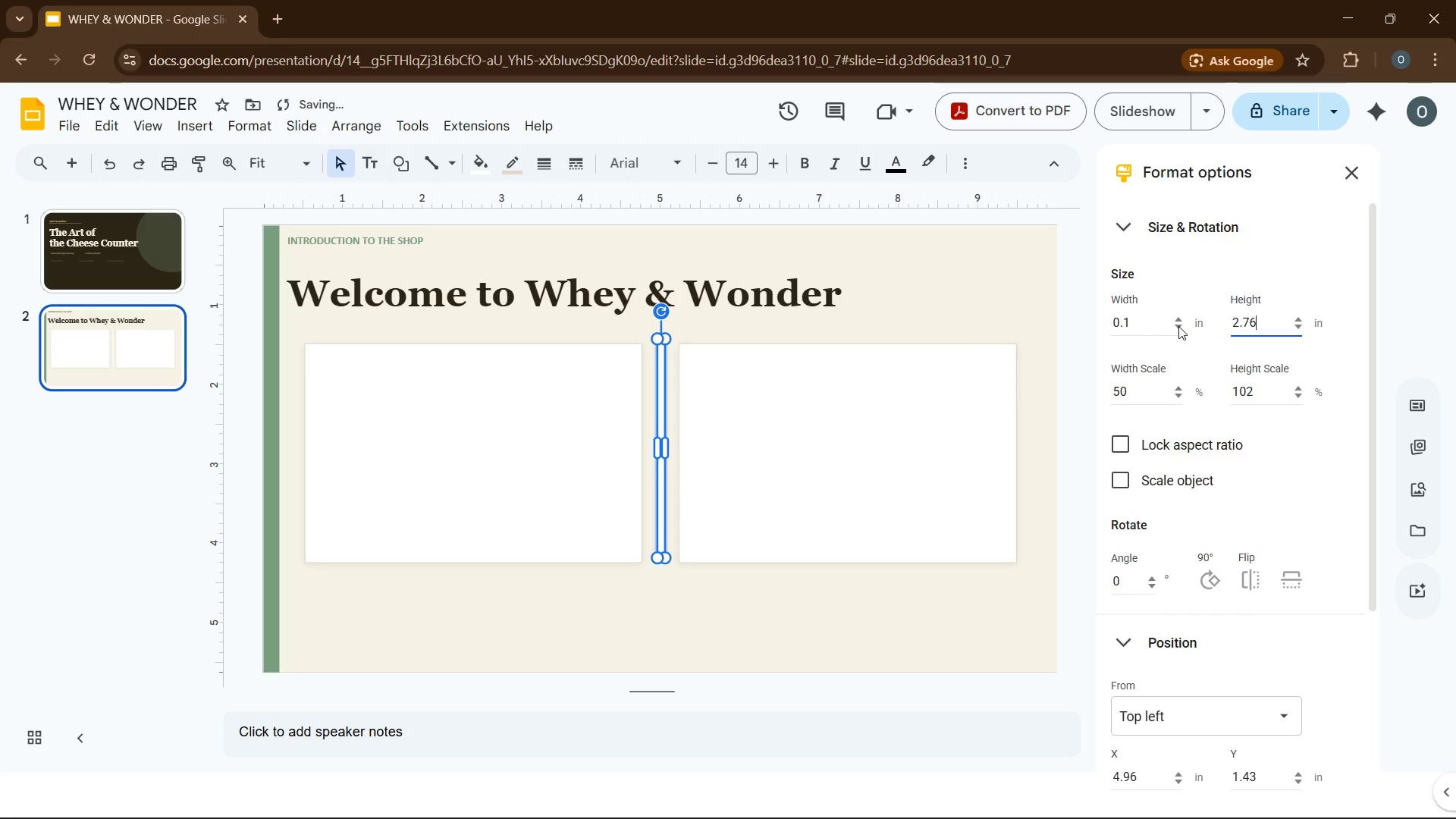 
left_click([1178, 326])
 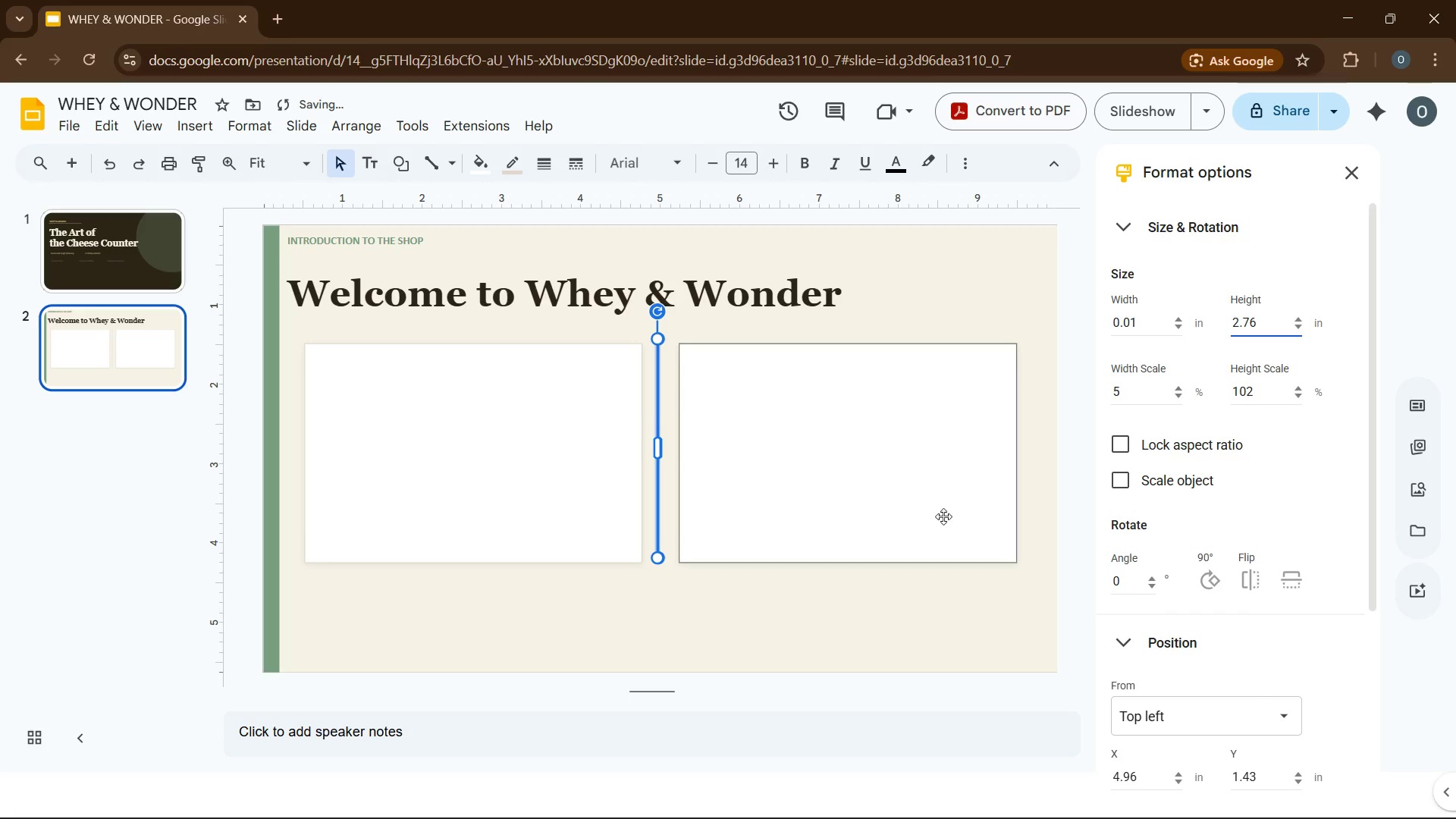 
left_click([909, 595])
 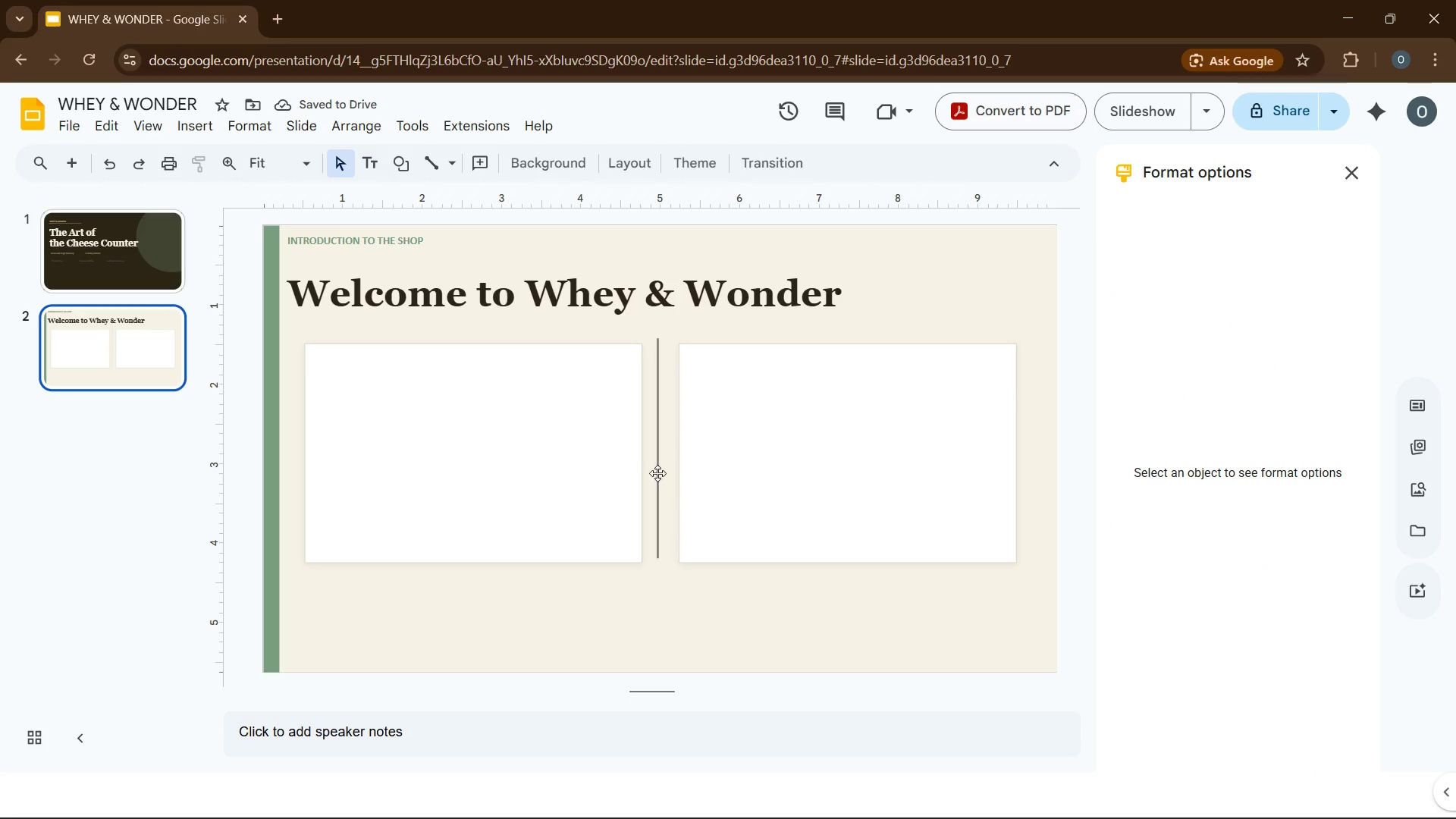 
left_click([657, 473])
 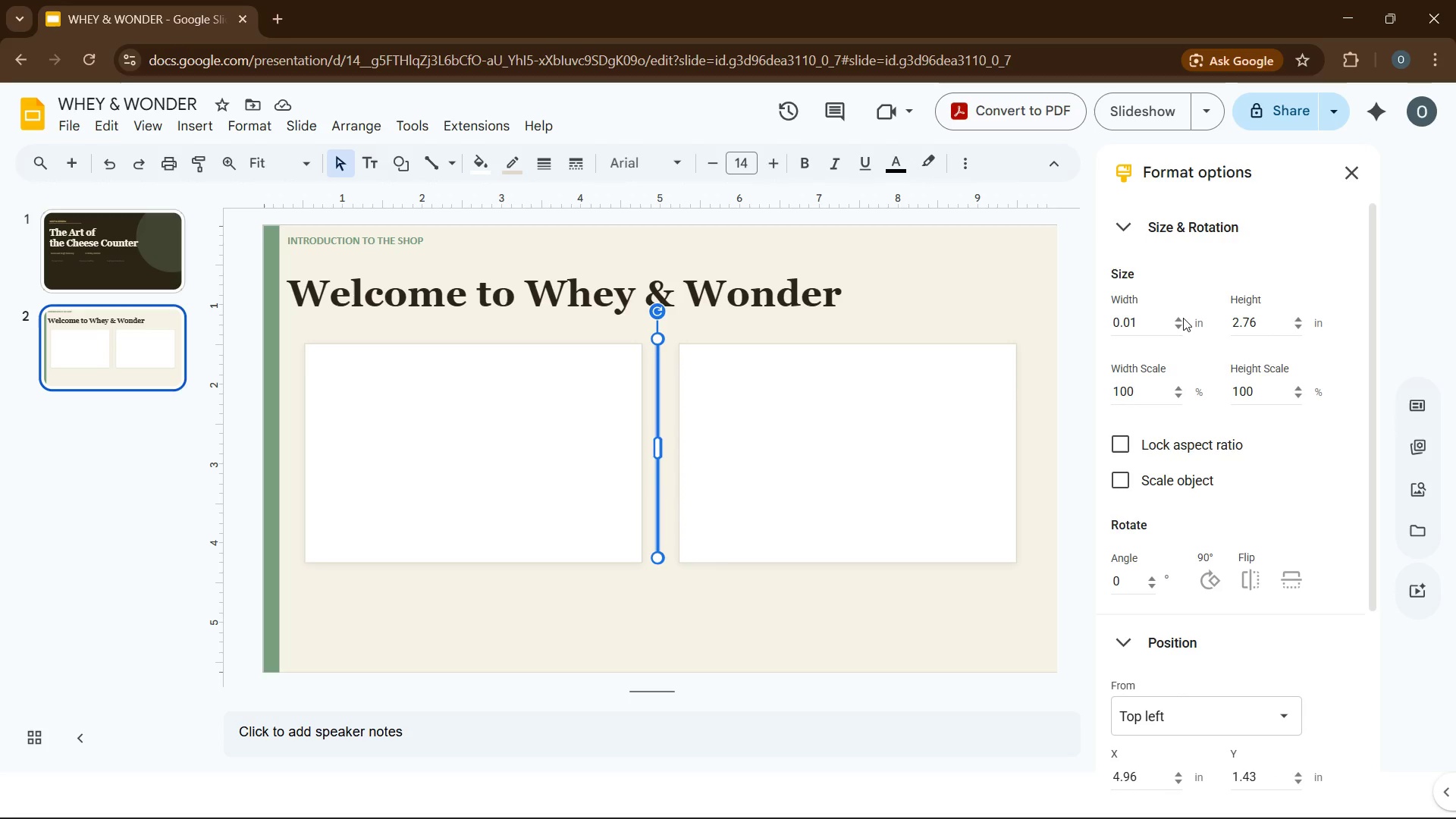 
left_click([1182, 318])
 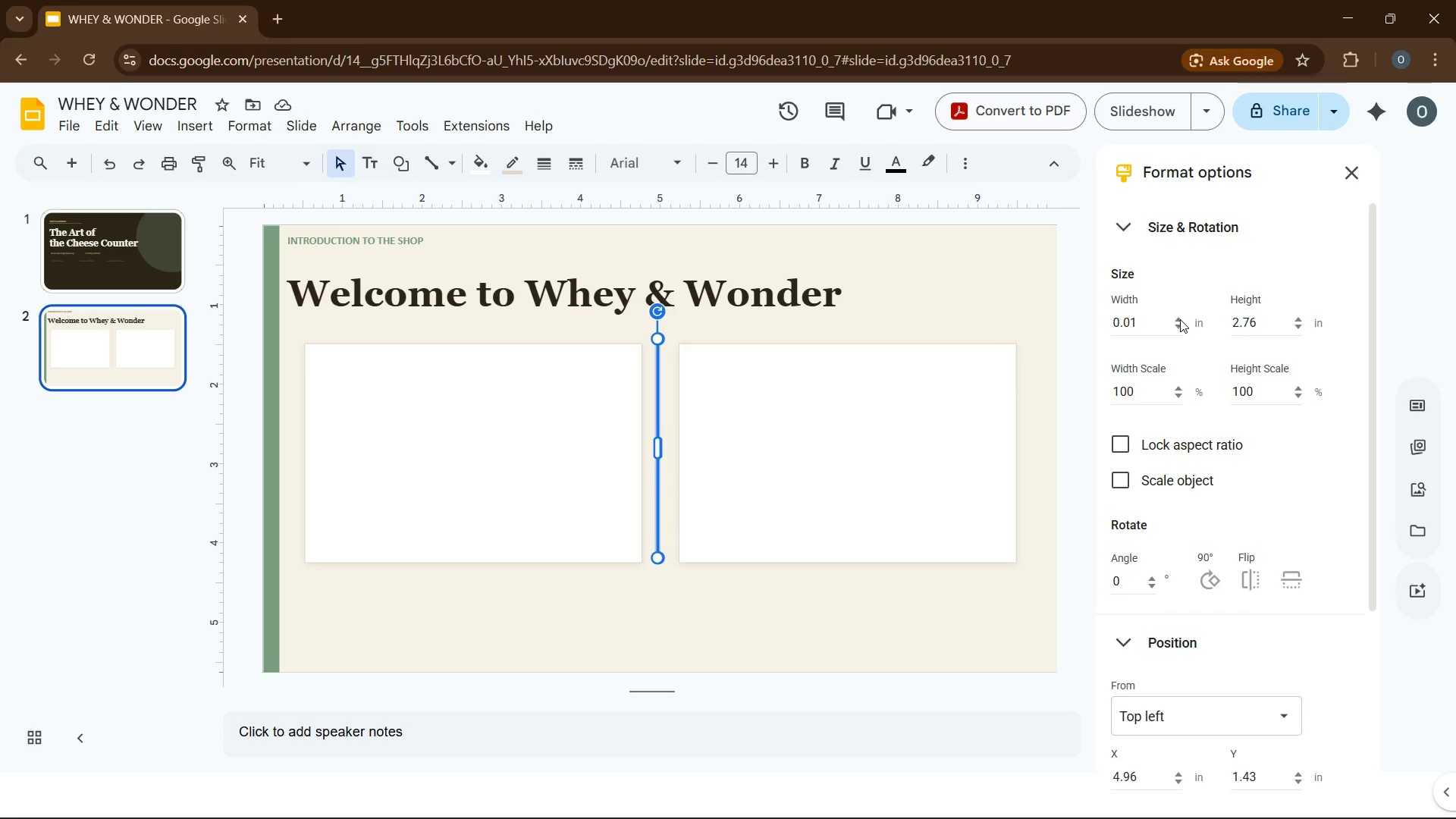 
left_click([1180, 319])
 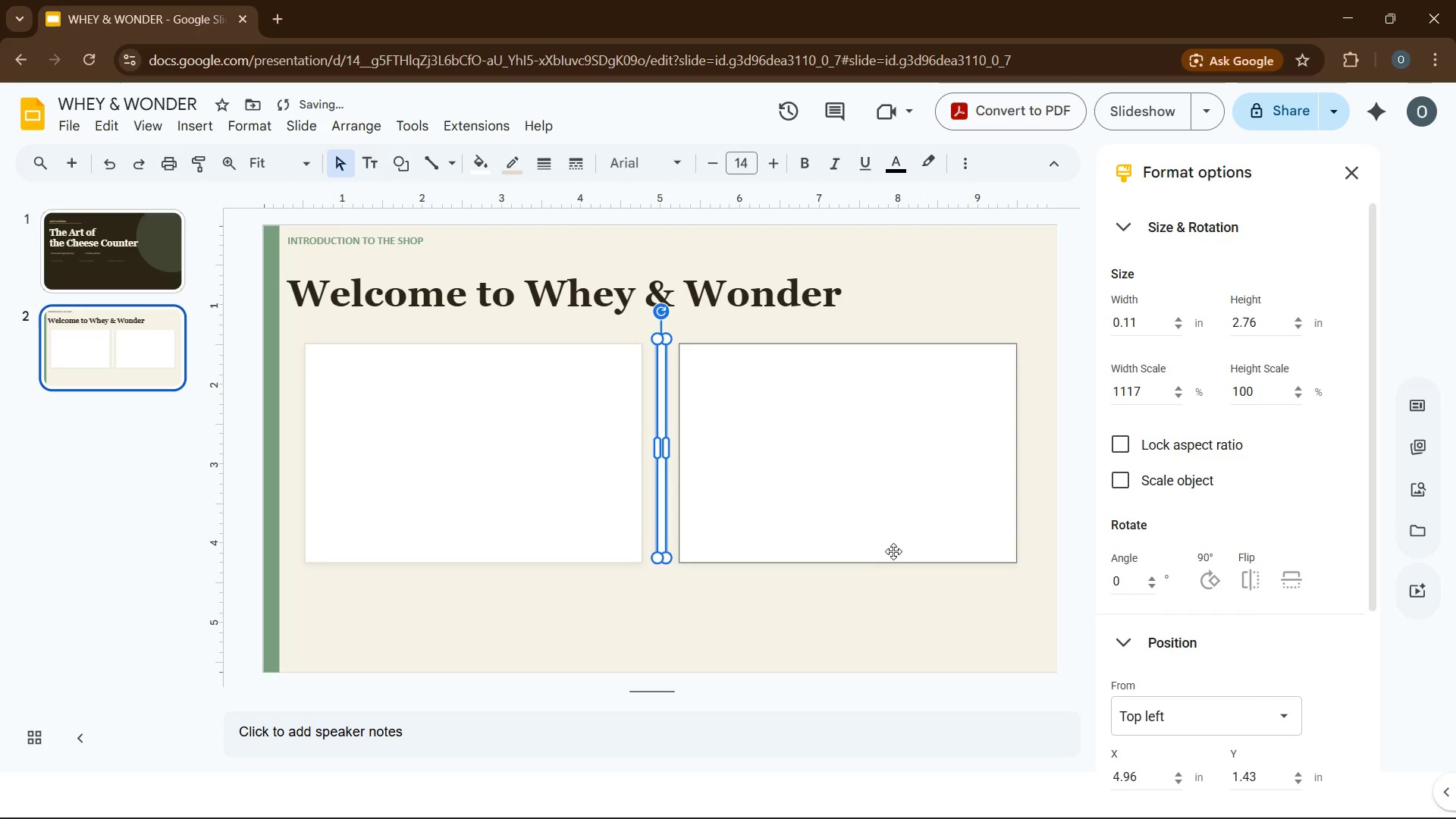 
left_click([864, 601])
 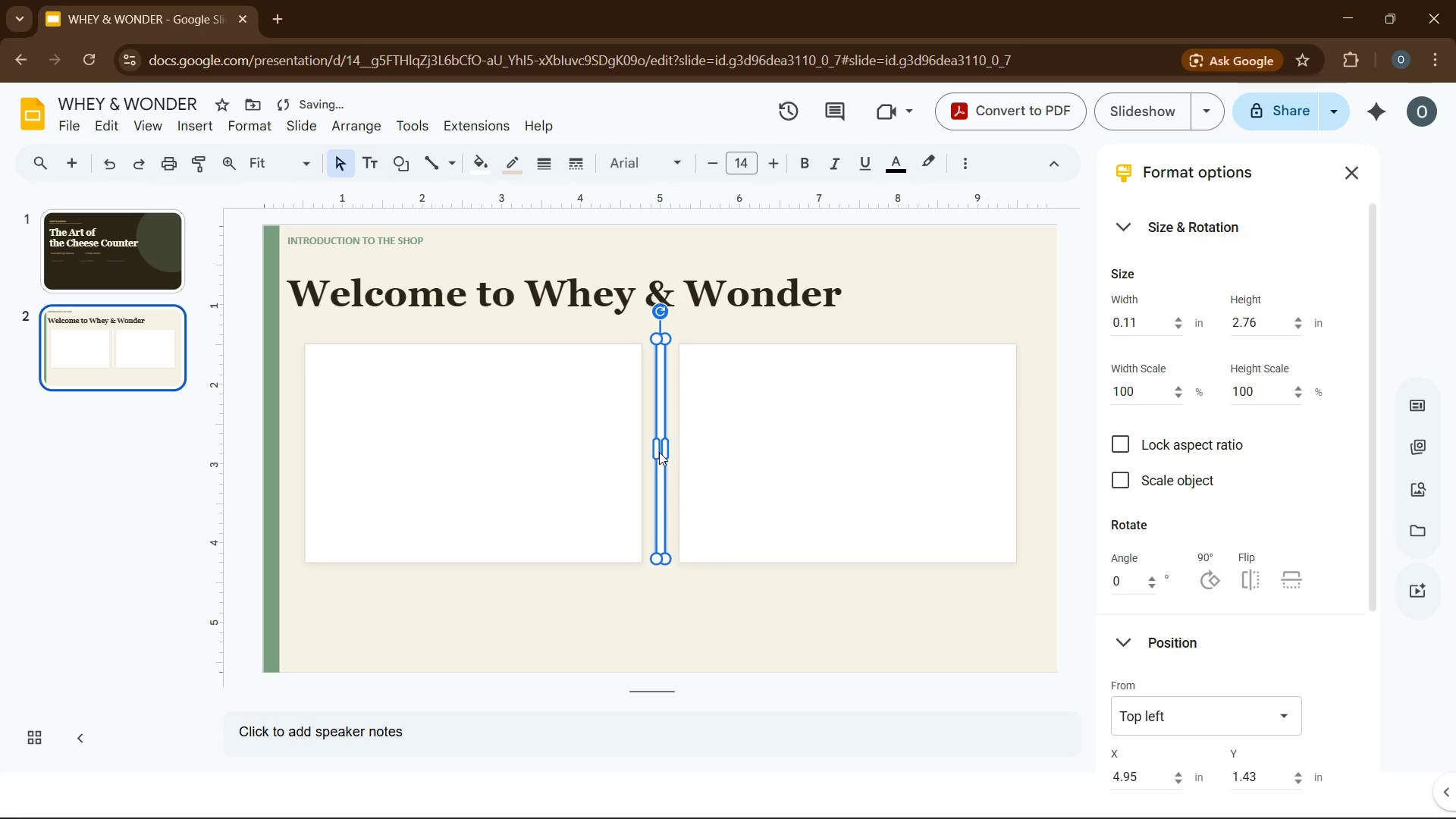 
key(Control+D)
 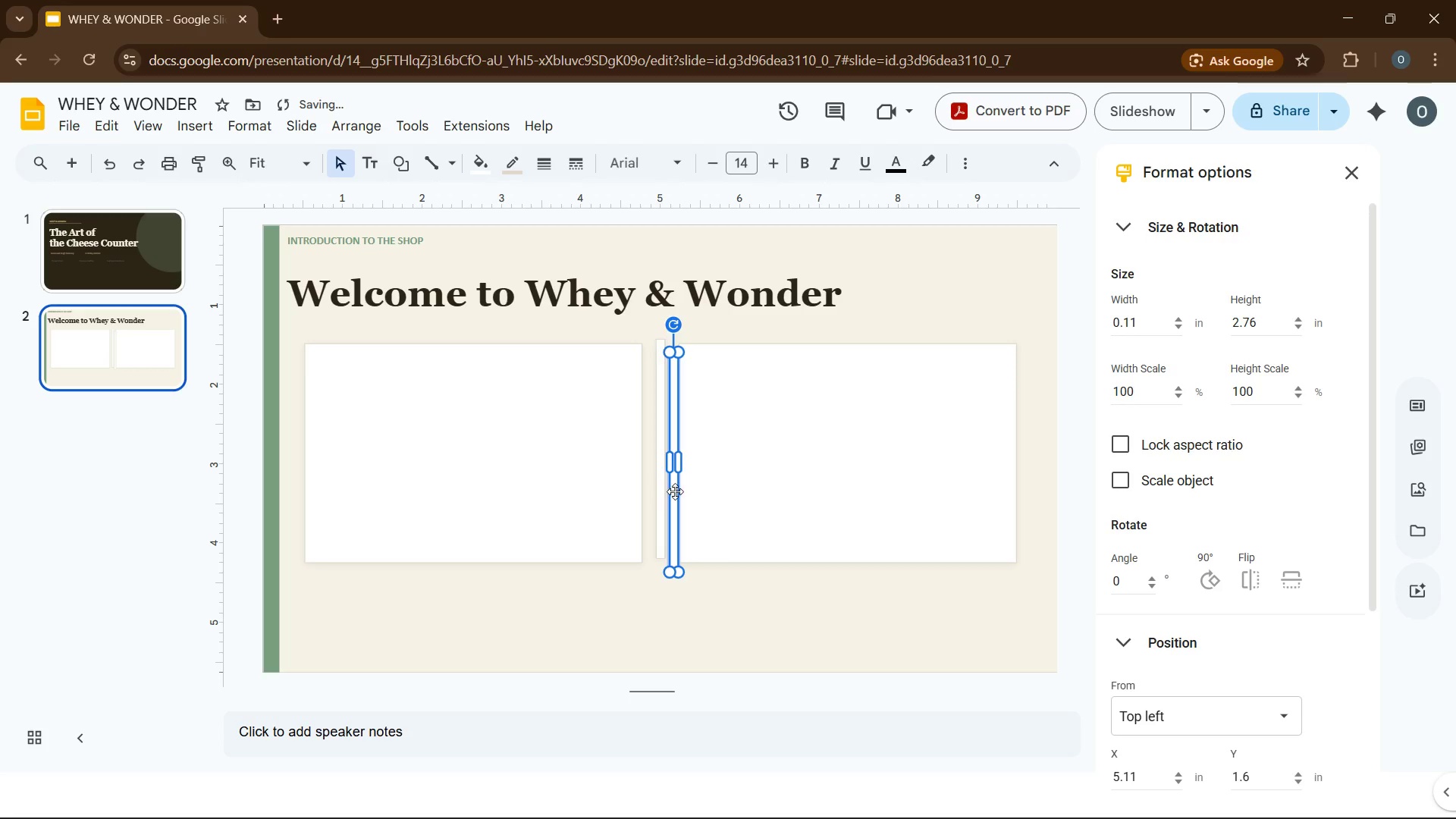 
left_click_drag(start_coordinate=[675, 492], to_coordinate=[314, 485])
 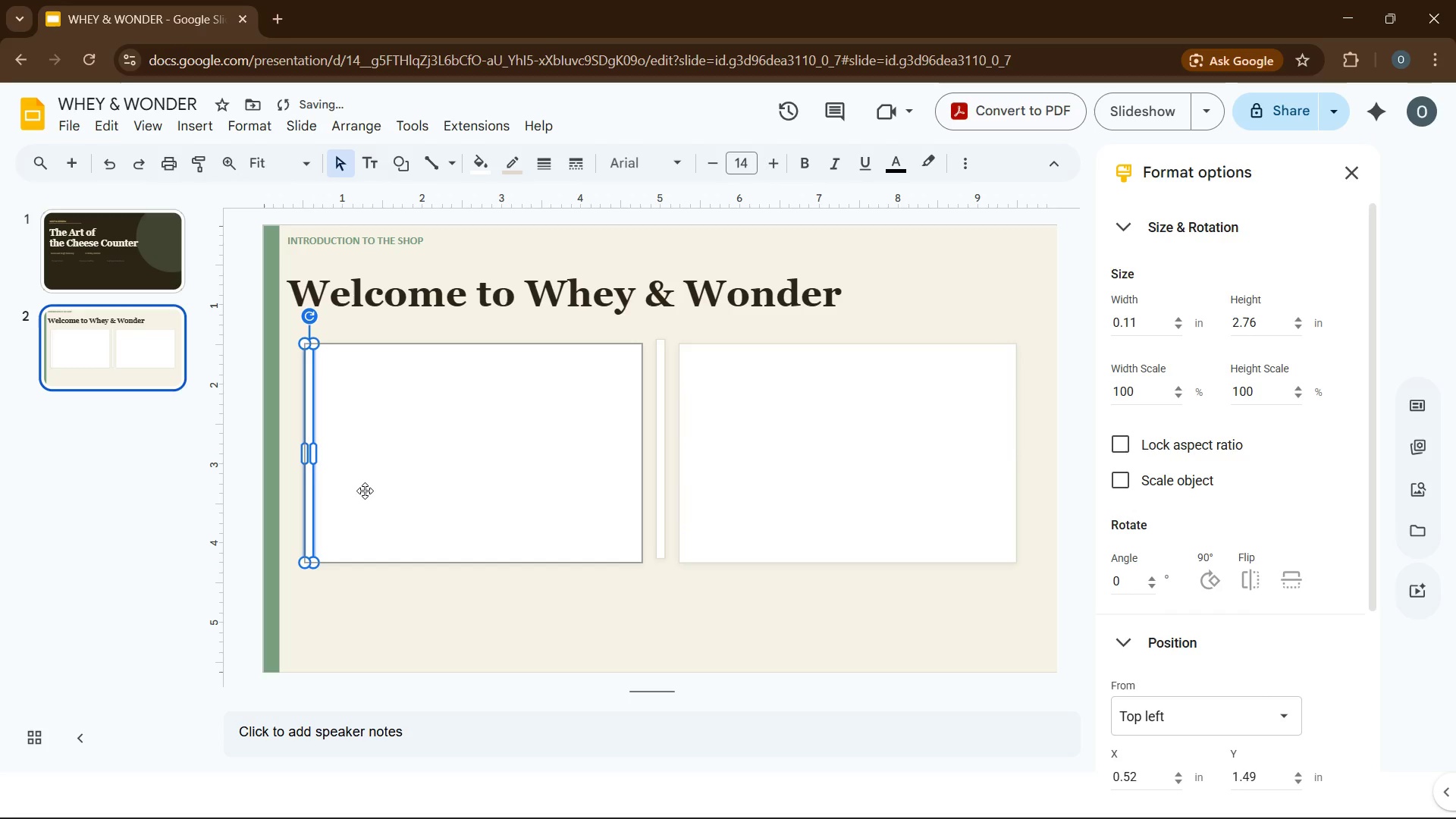 
key(ArrowLeft)
 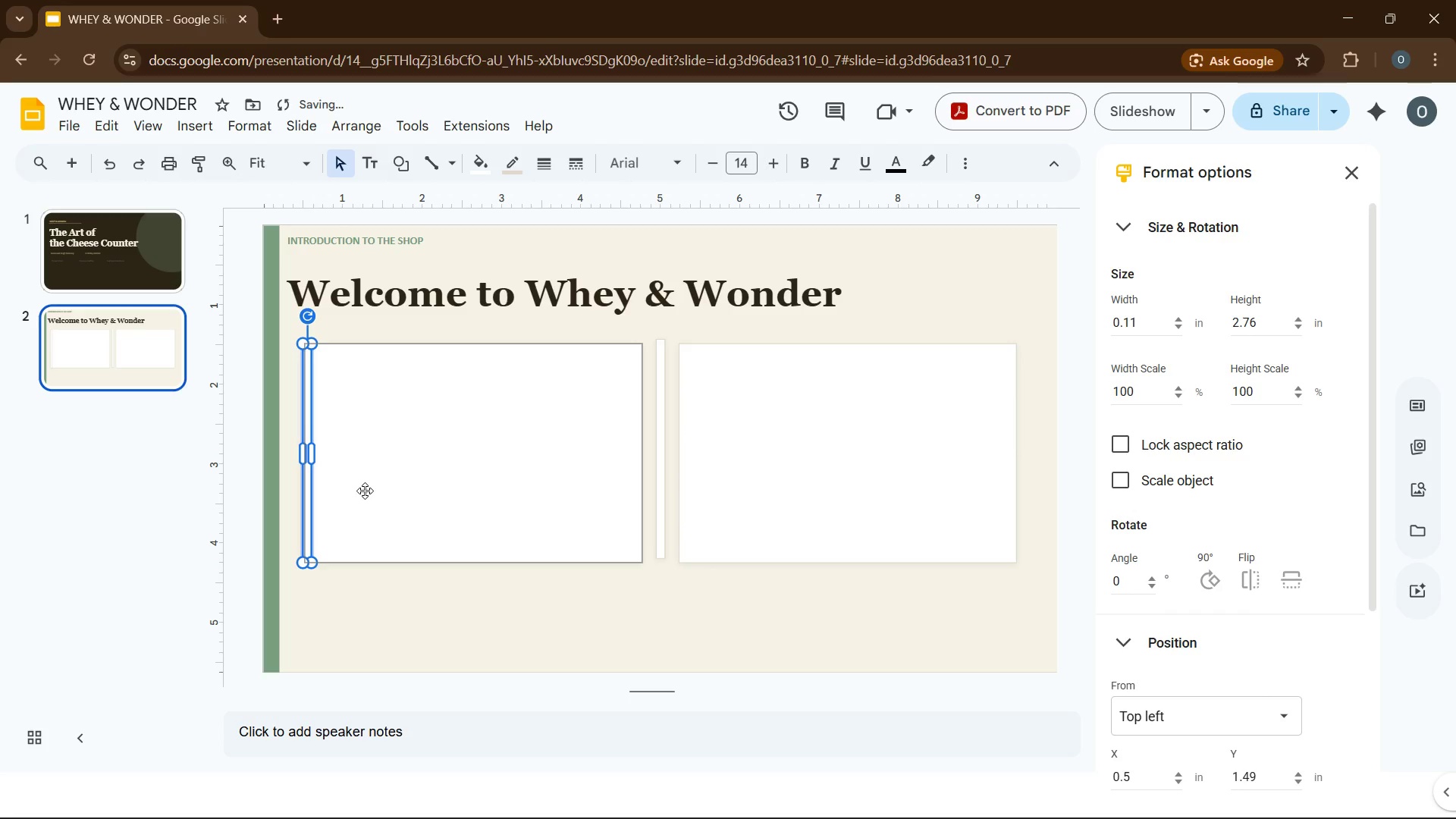 
key(ArrowLeft)
 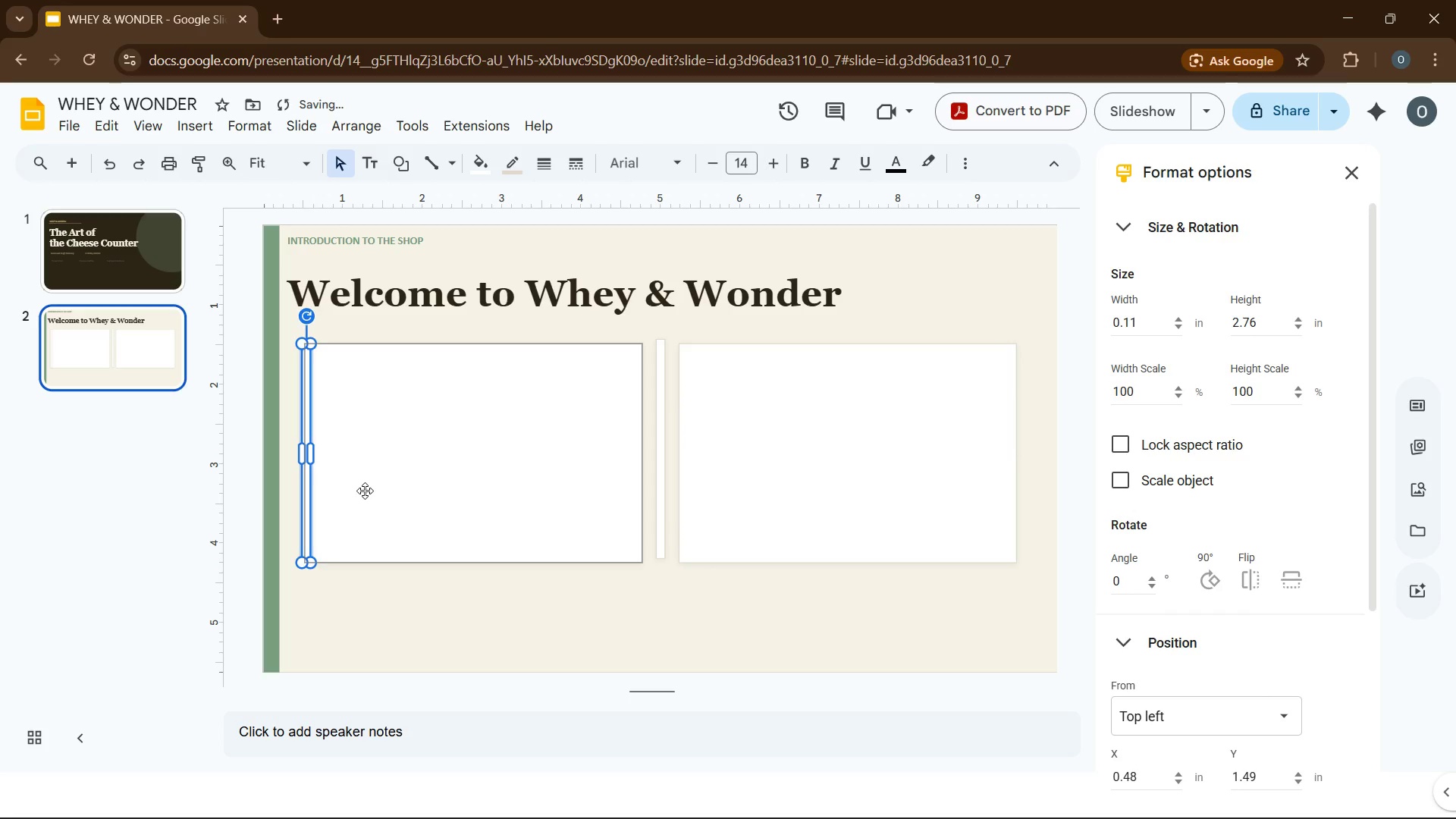 
key(ArrowLeft)
 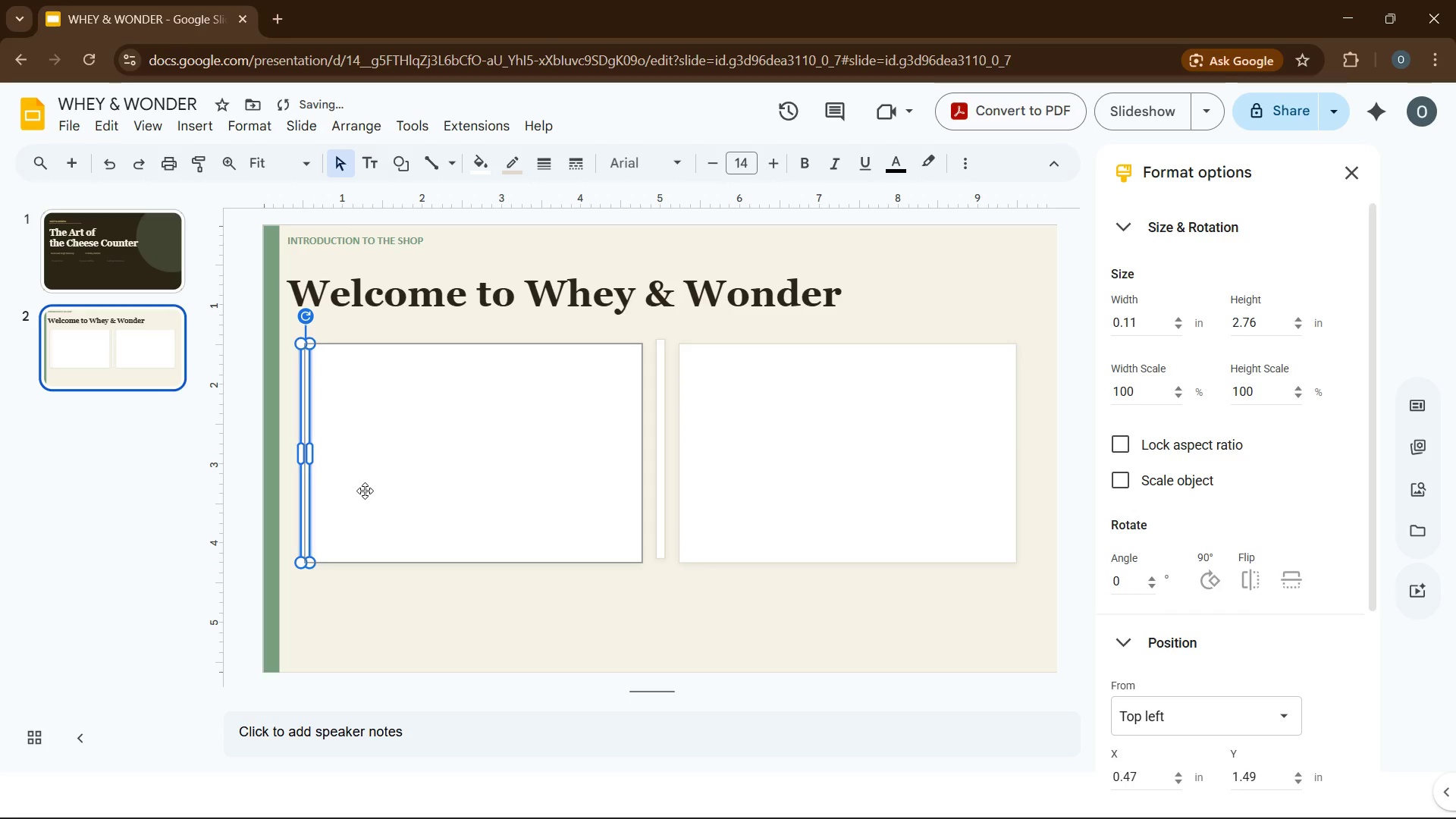 
key(ArrowLeft)
 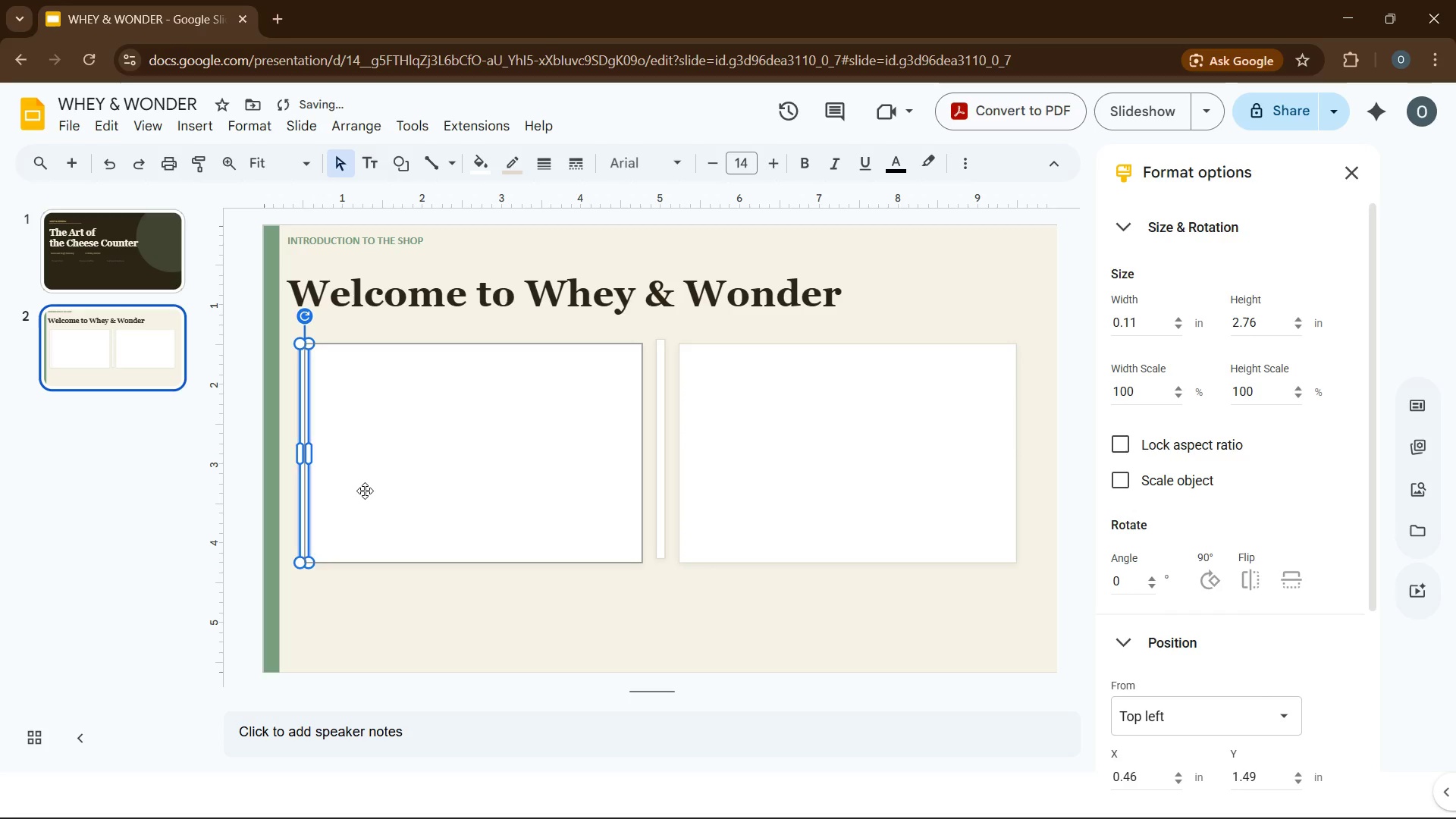 
key(ArrowLeft)
 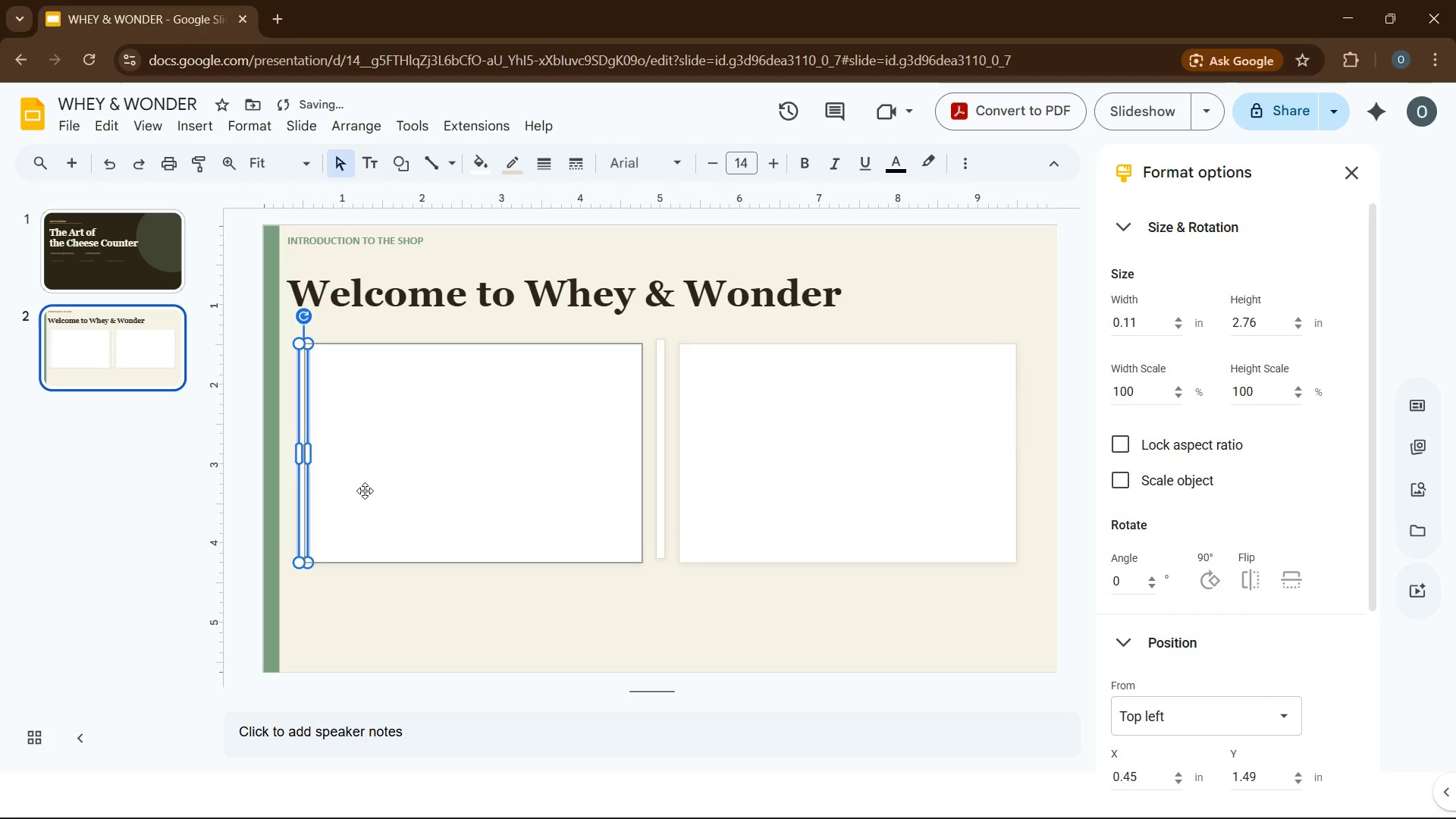 
key(ArrowLeft)
 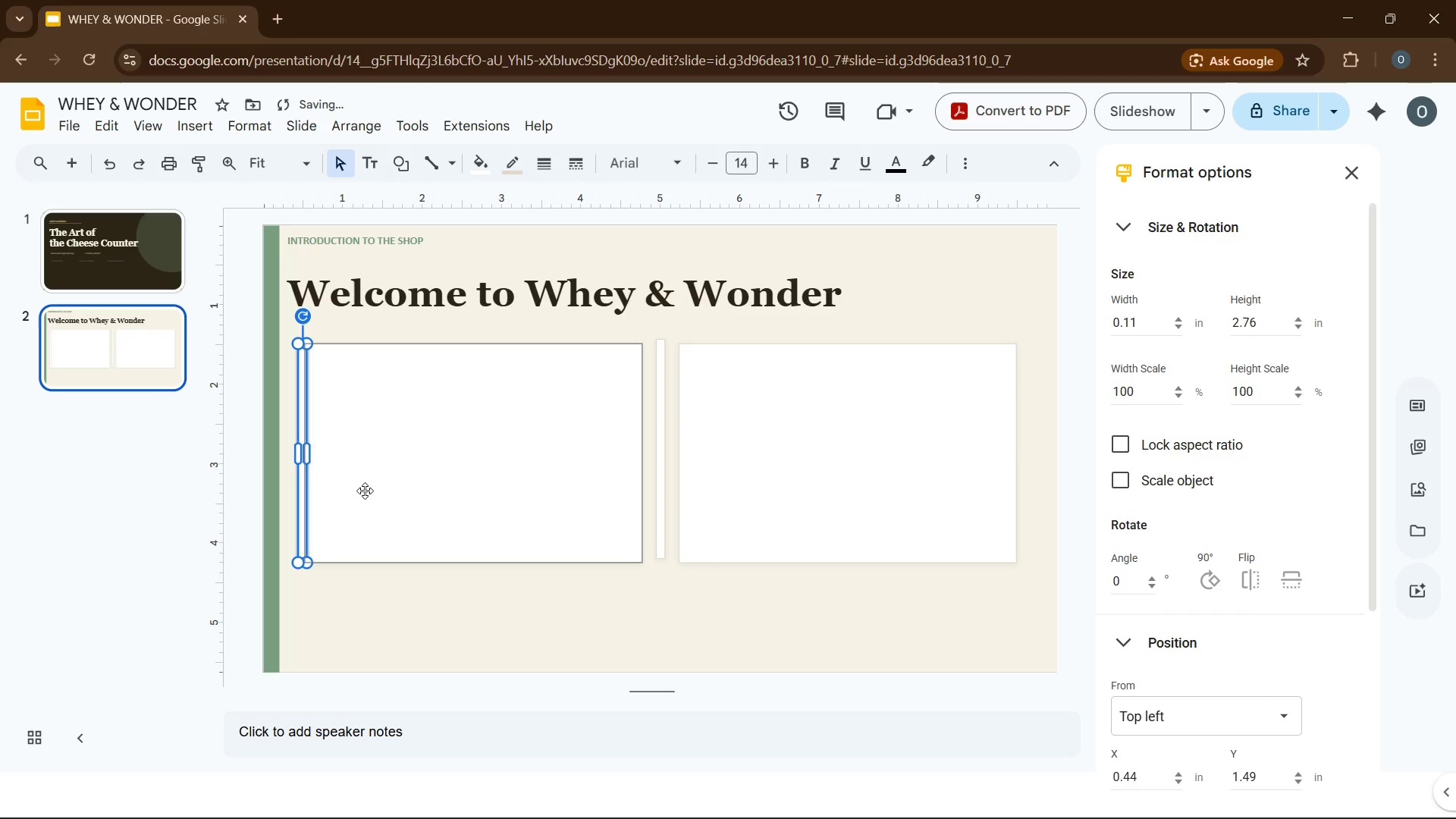 
key(ArrowLeft)
 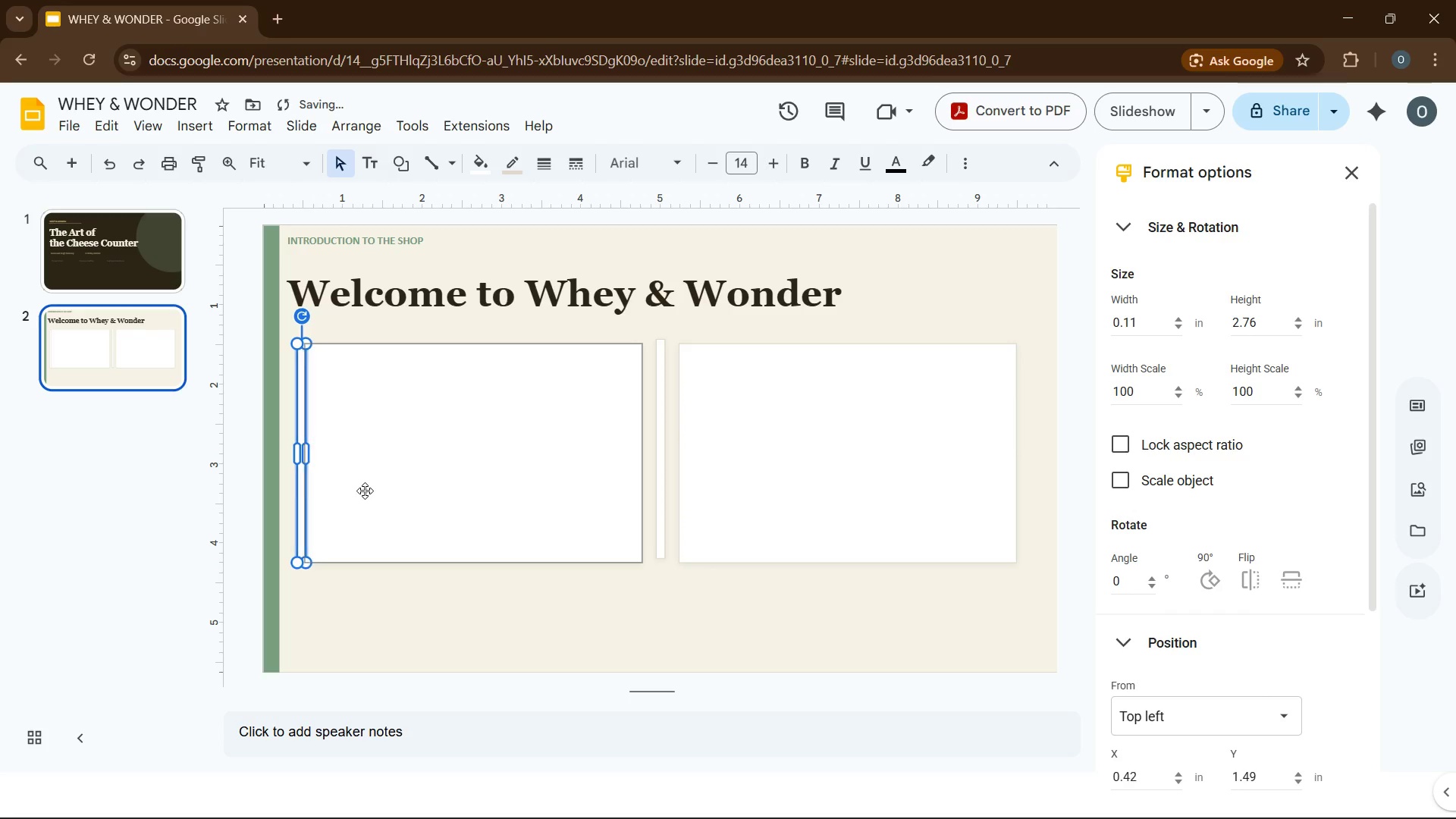 
key(ArrowLeft)
 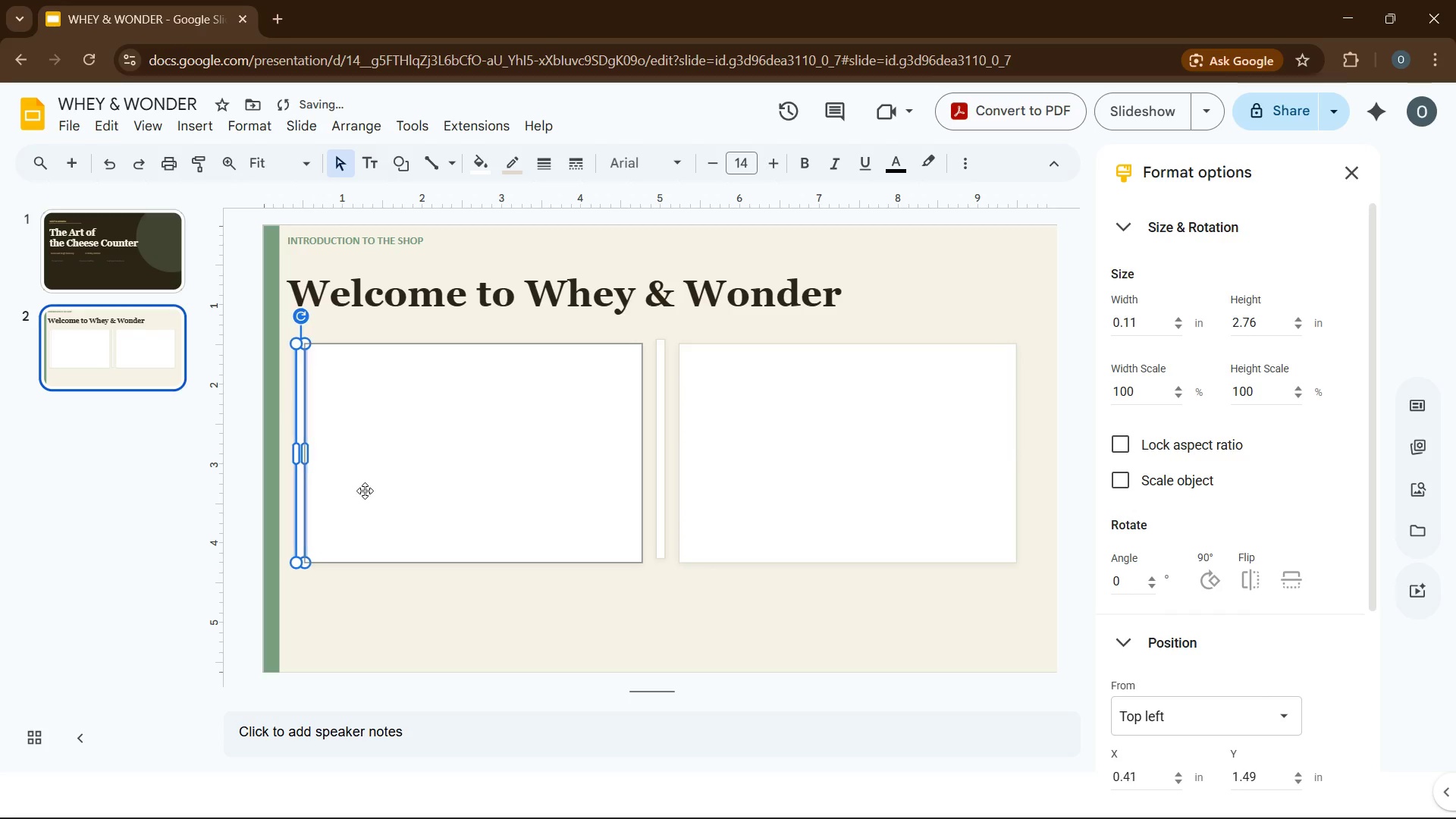 
key(ArrowLeft)
 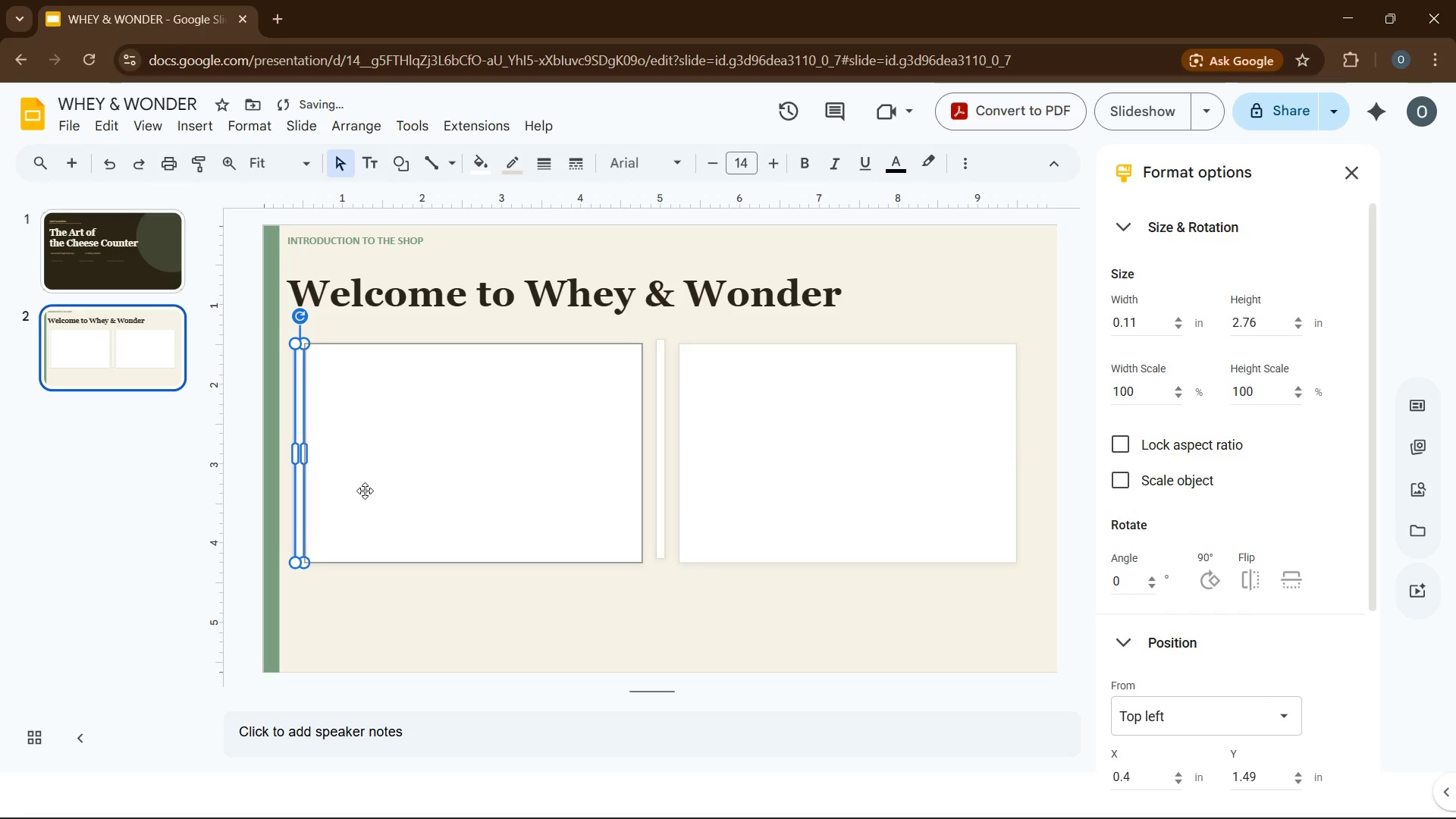 
key(ArrowLeft)
 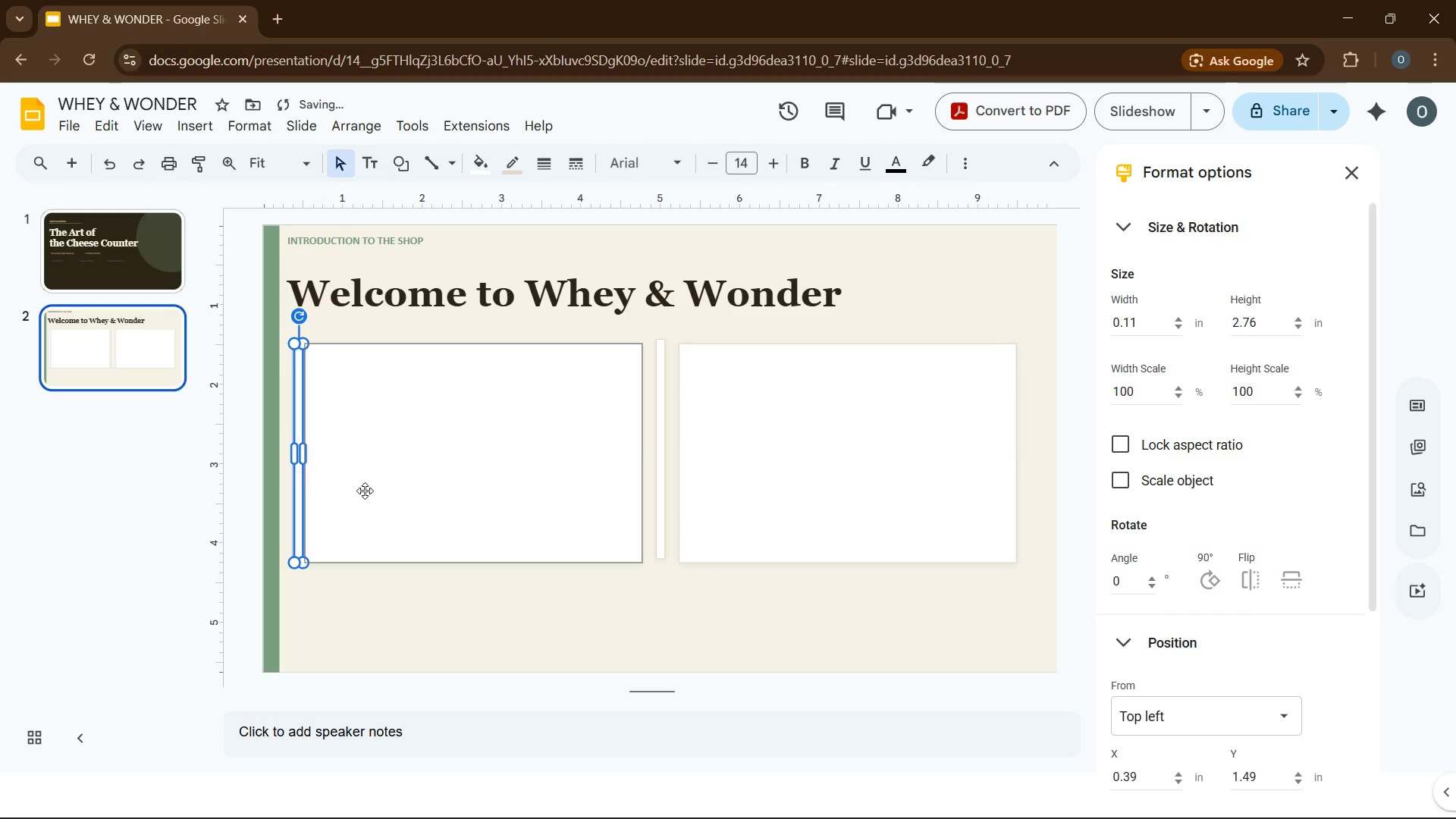 
key(ArrowLeft)
 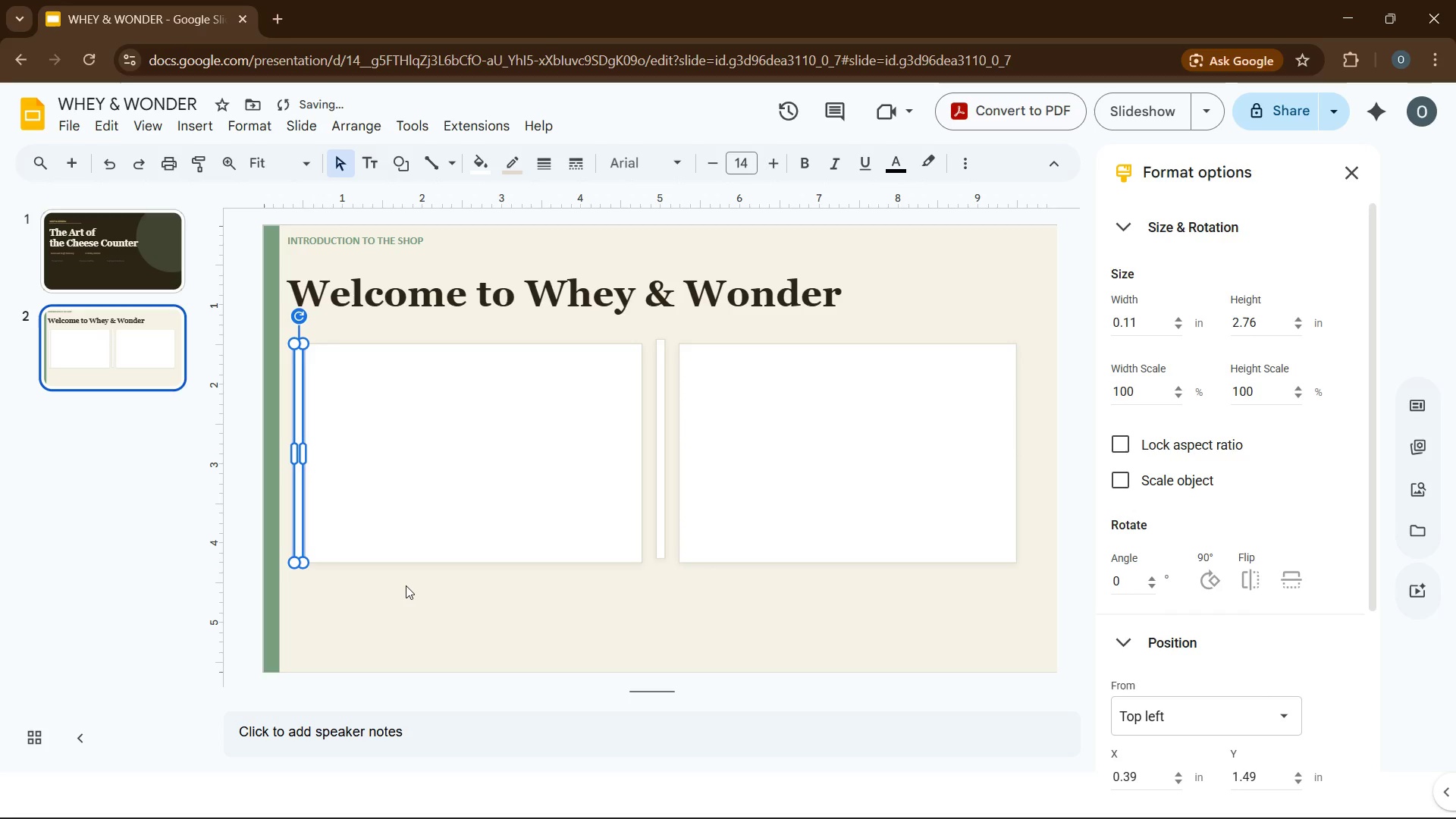 
left_click([406, 595])
 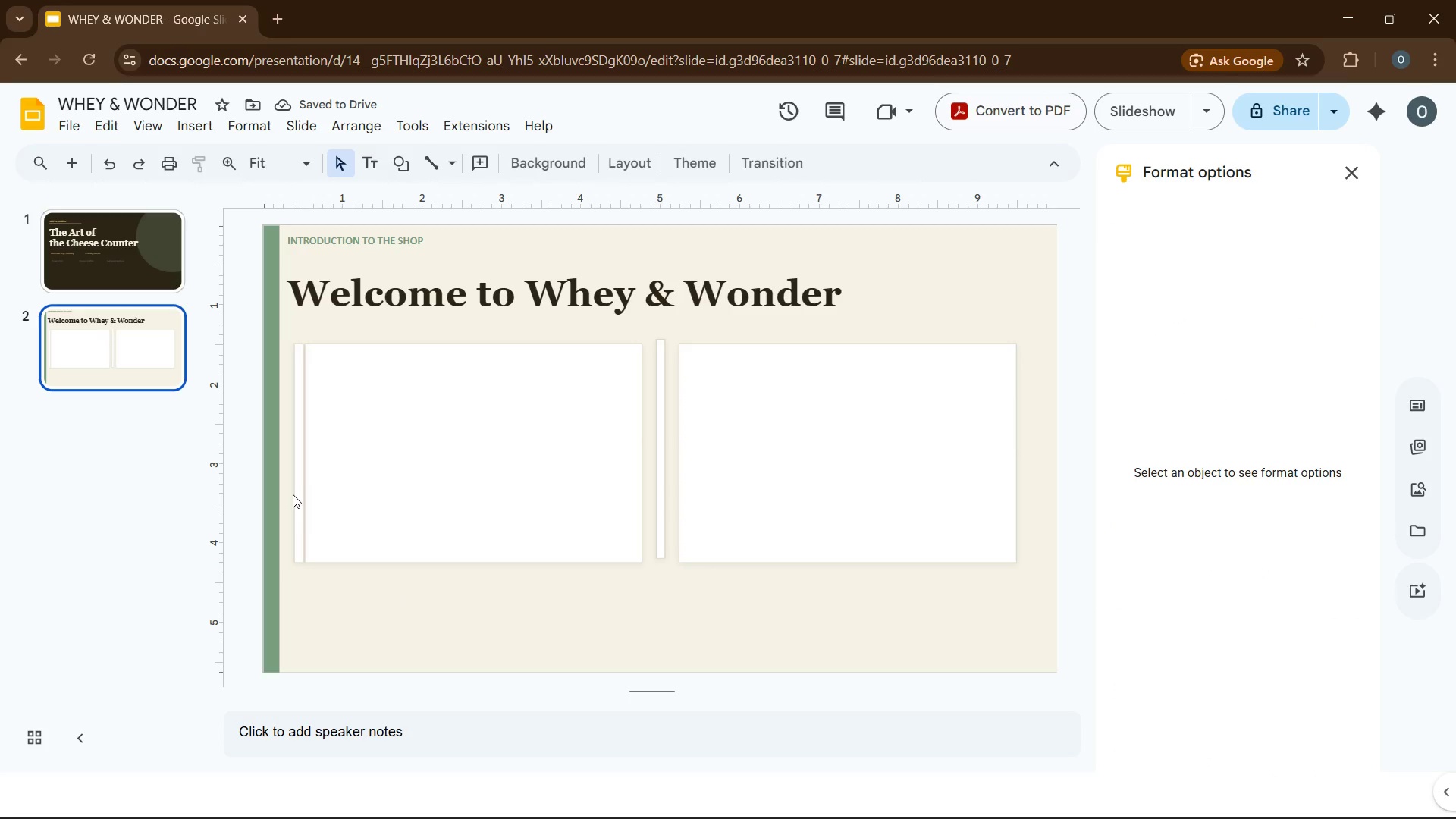 
left_click([293, 494])
 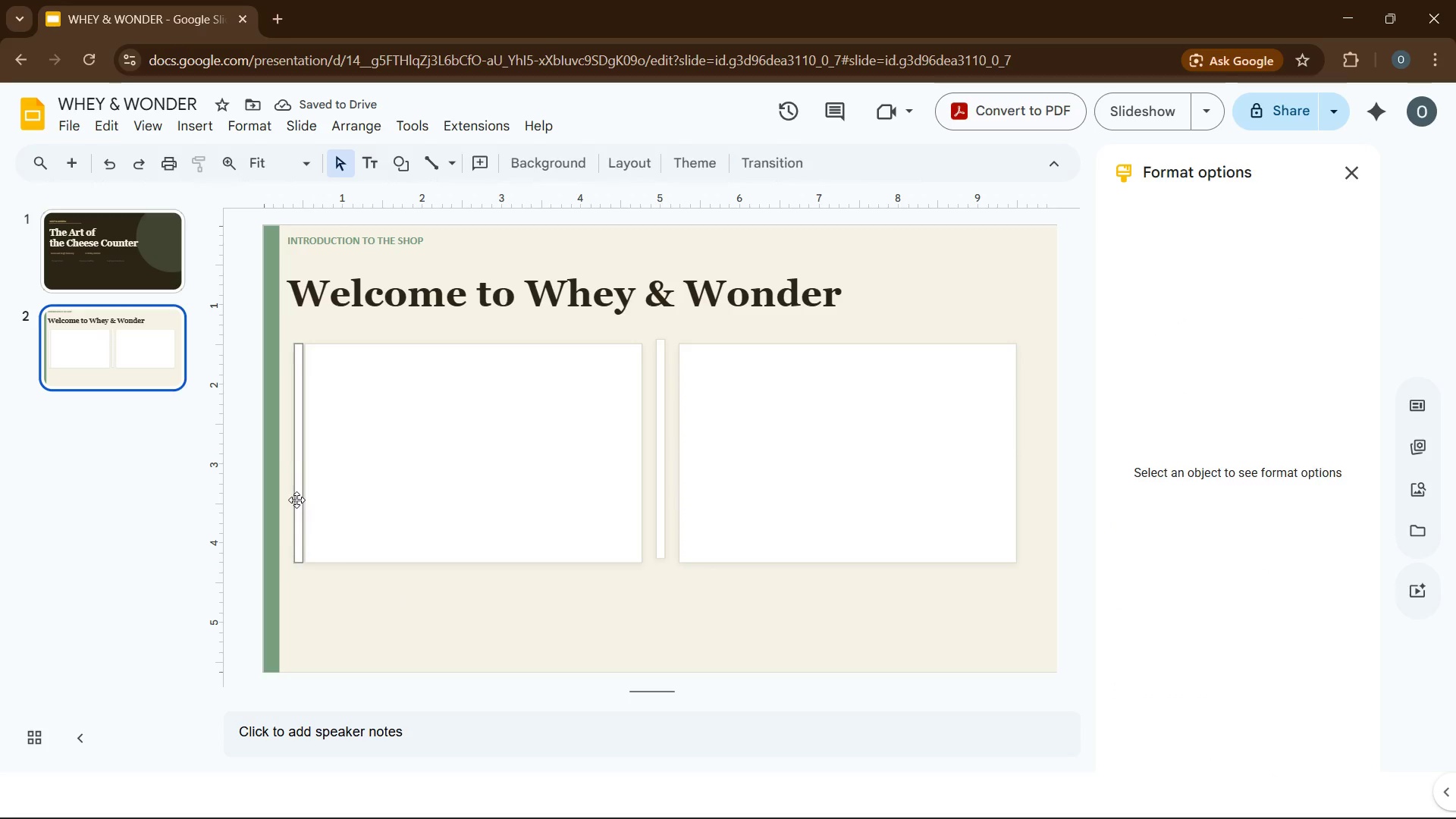 
left_click([297, 500])
 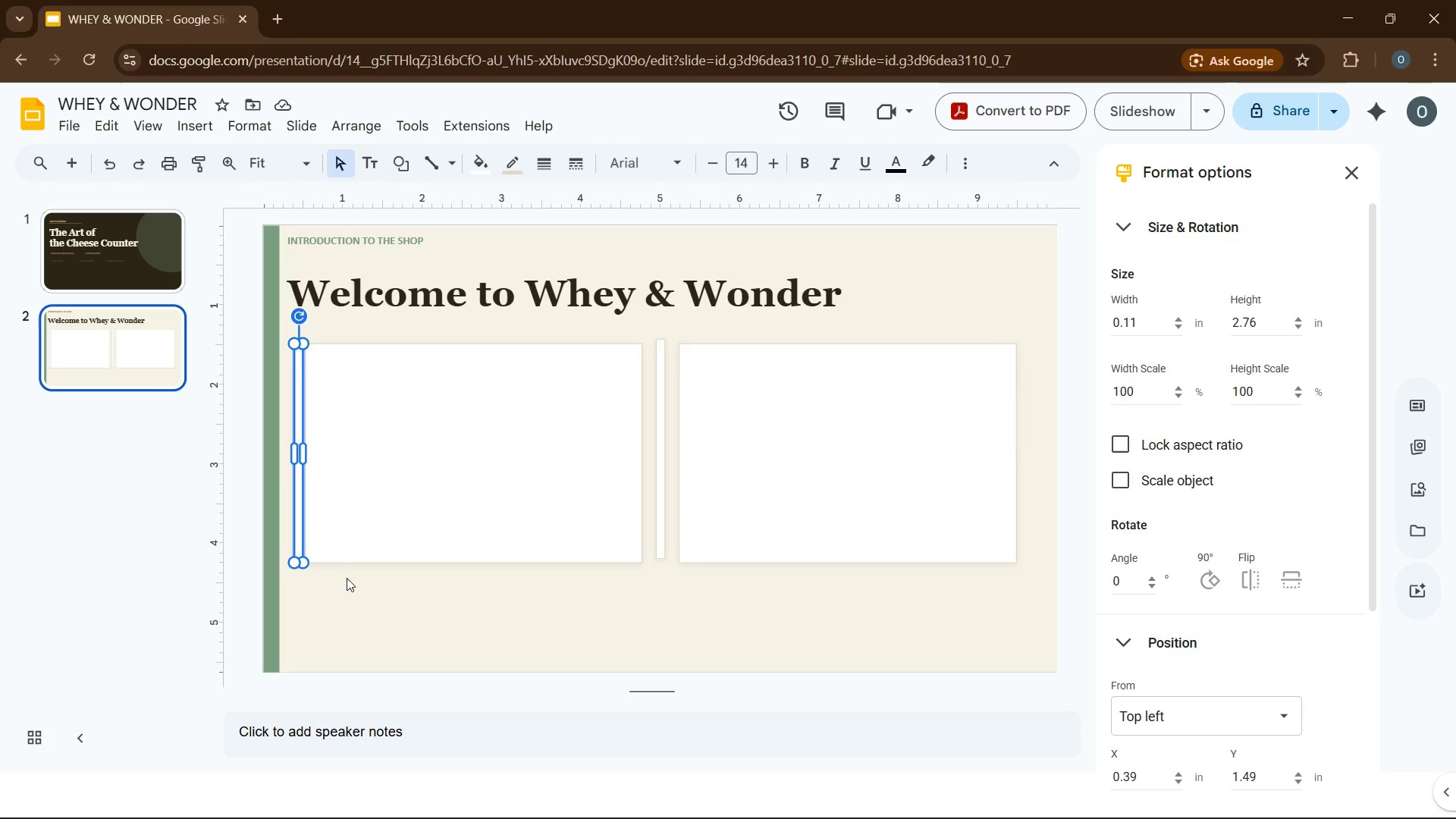 
key(ArrowRight)
 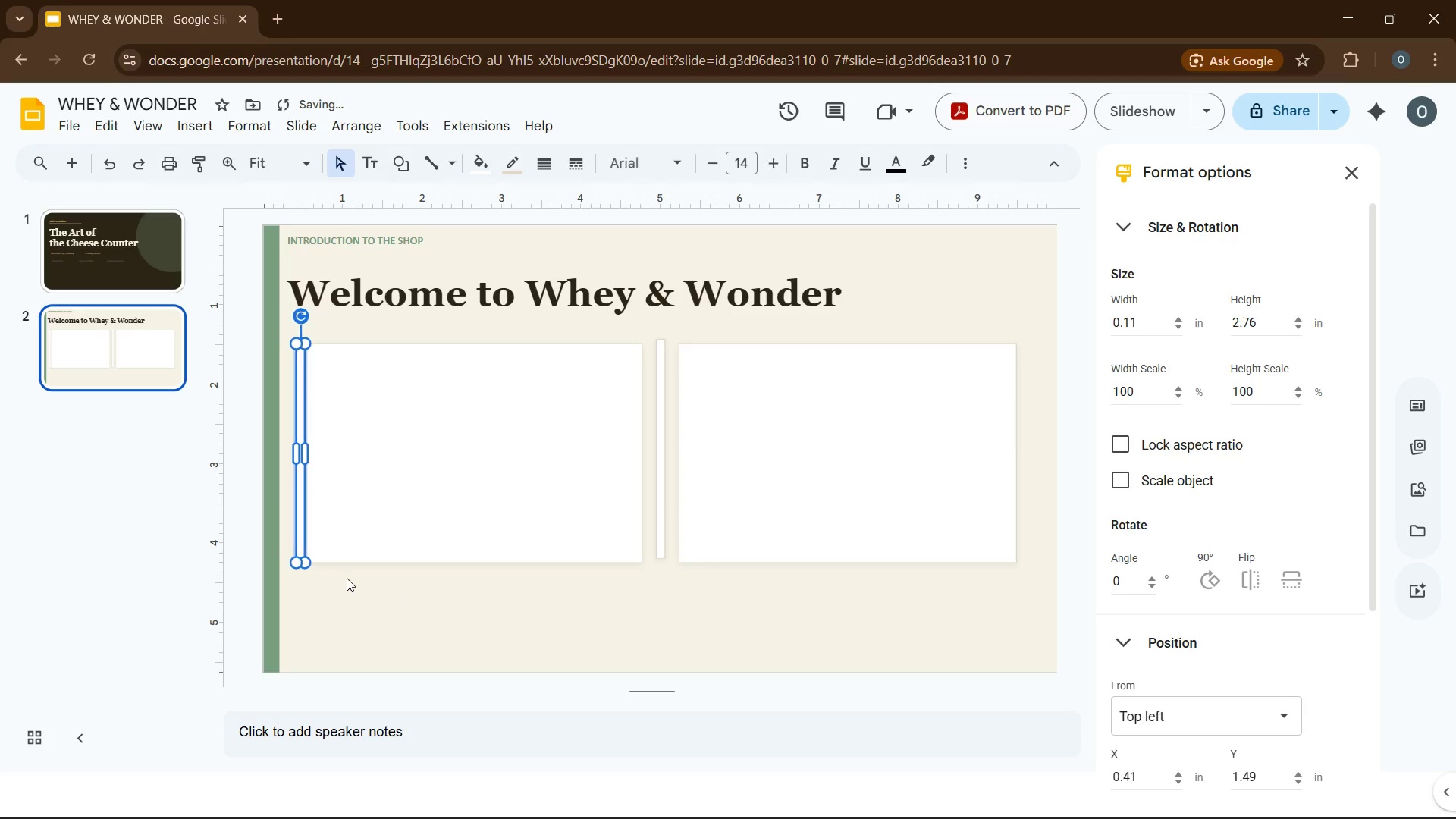 
key(ArrowRight)
 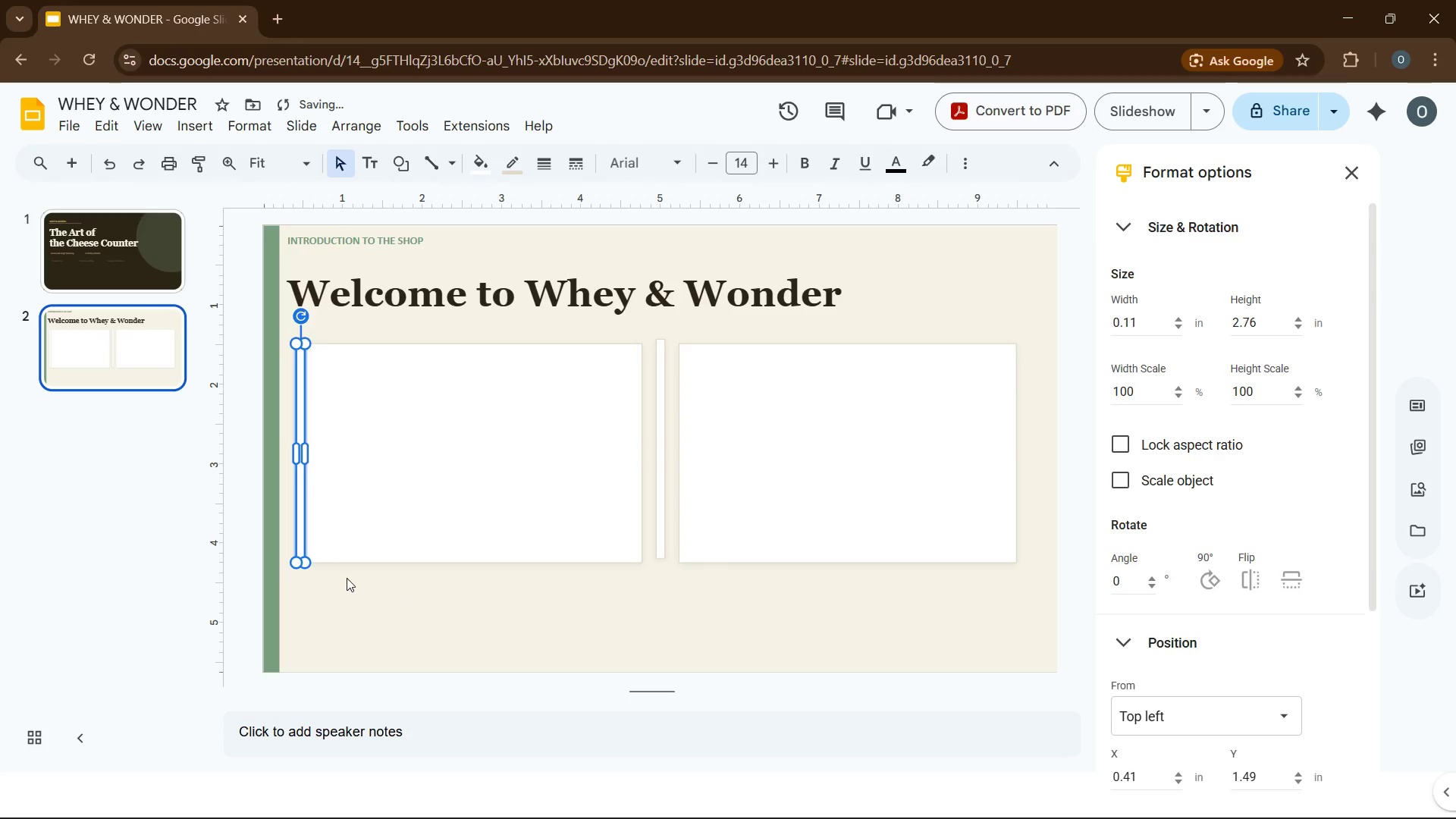 
left_click([347, 578])
 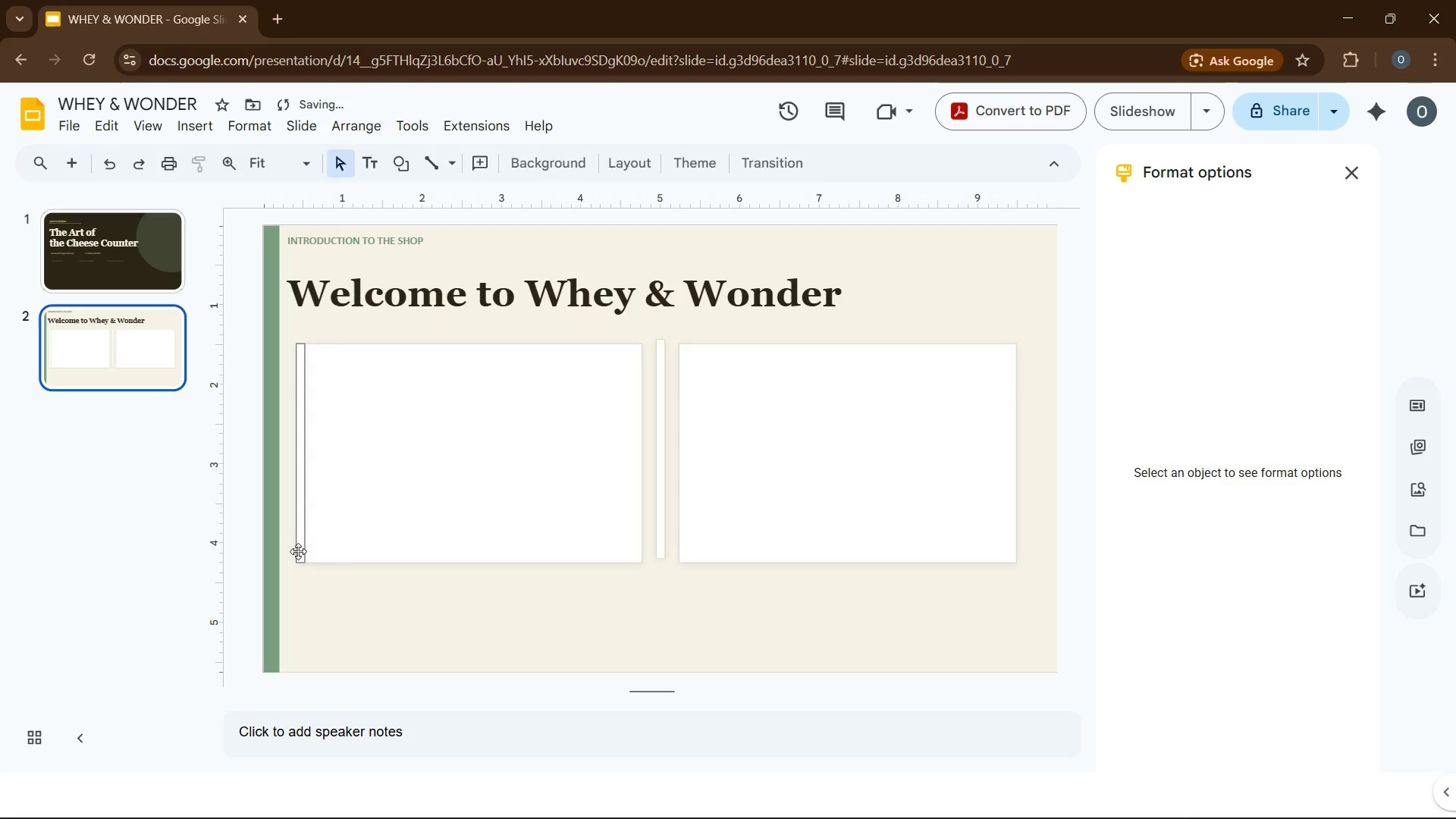 
left_click([298, 551])
 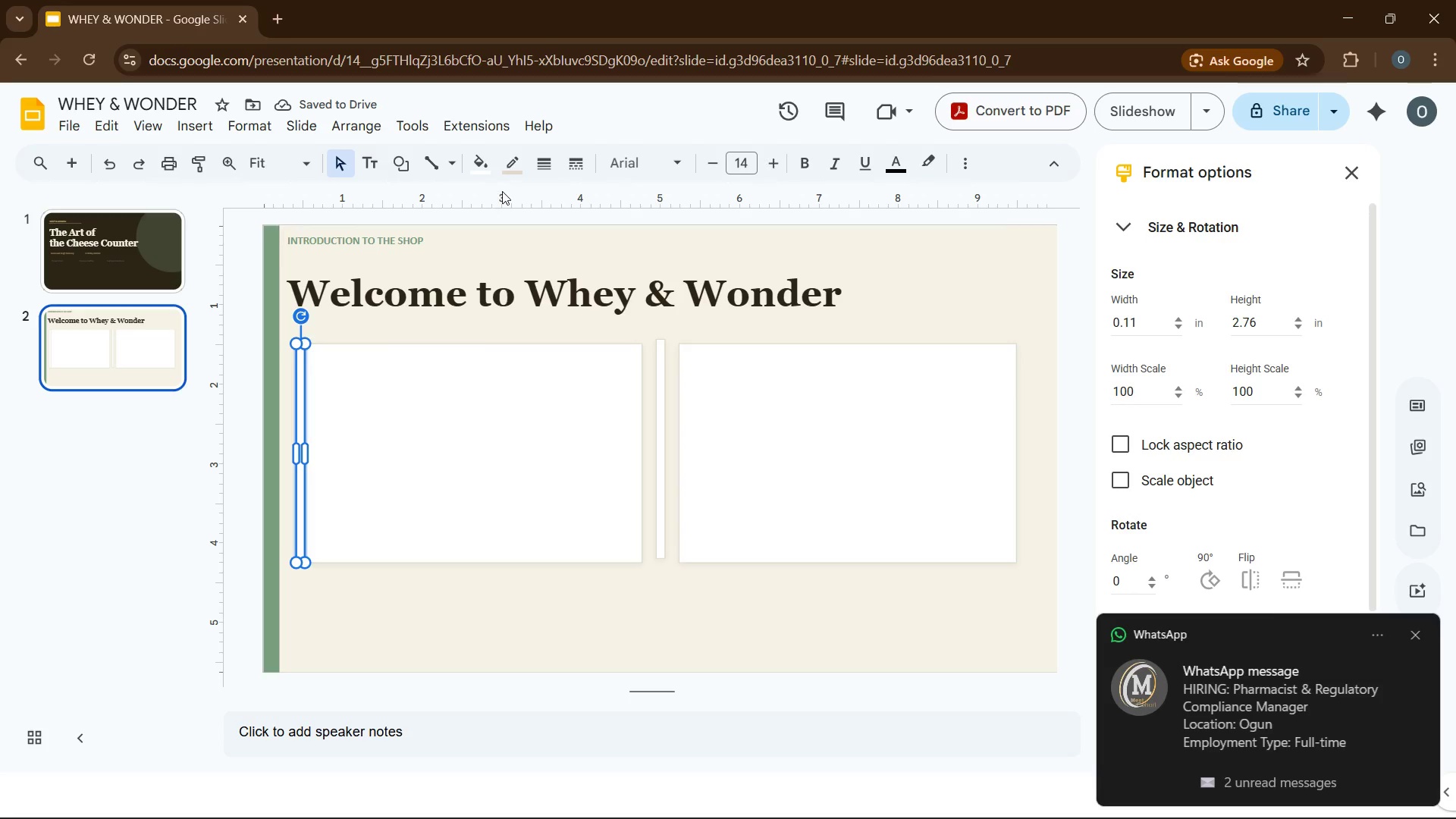 
left_click([514, 172])
 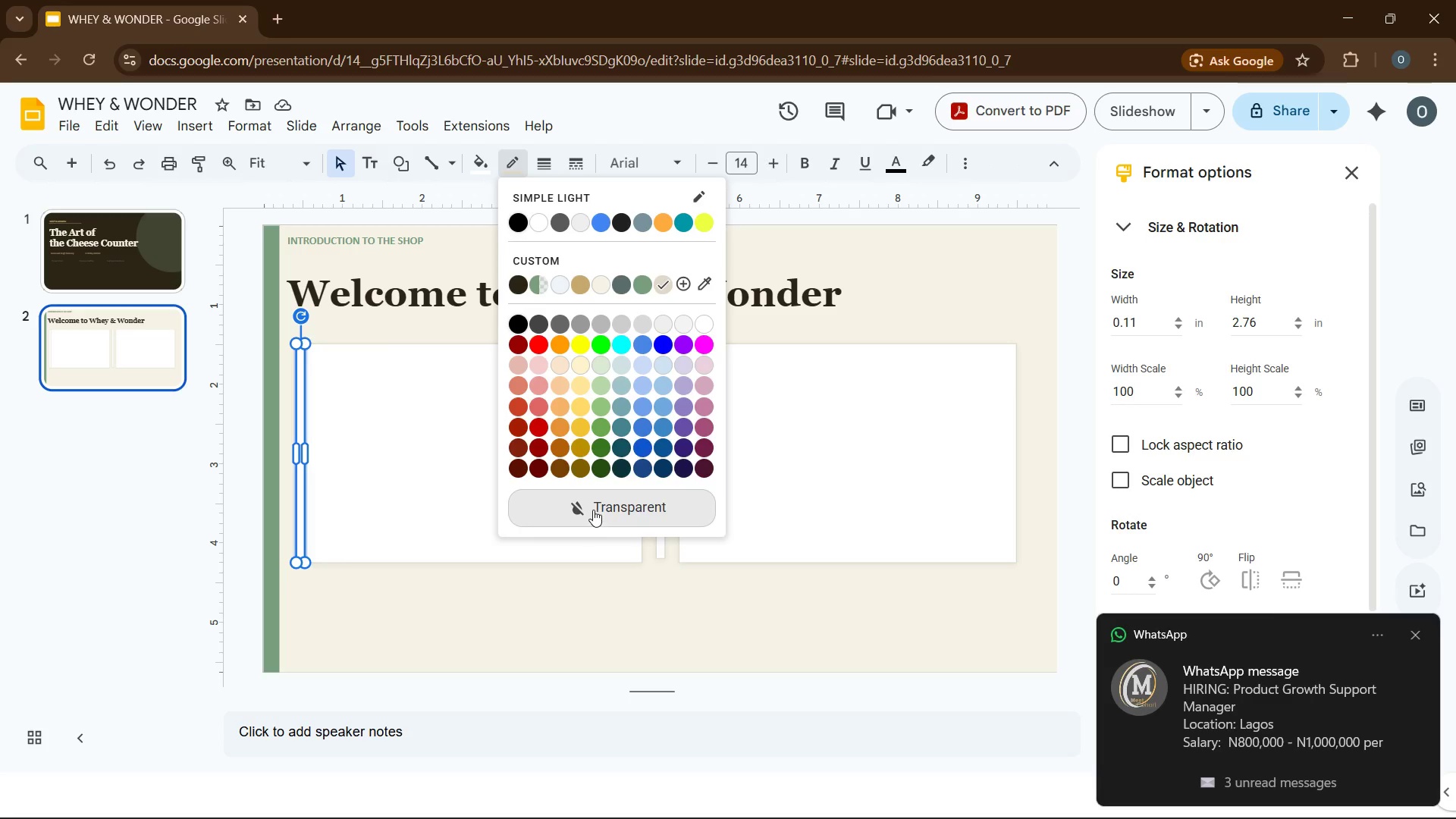 
left_click([593, 510])
 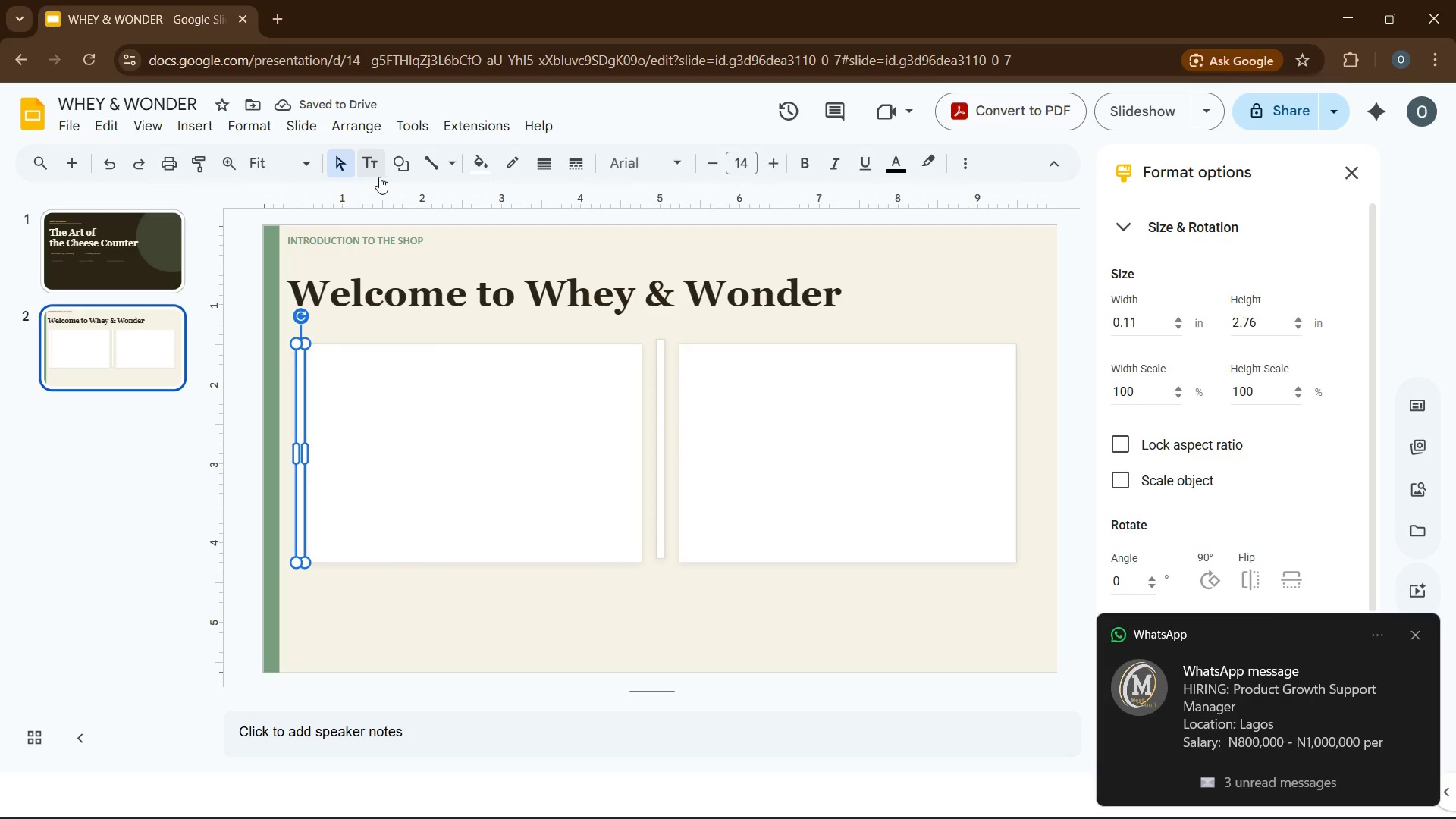 
wait(5.02)
 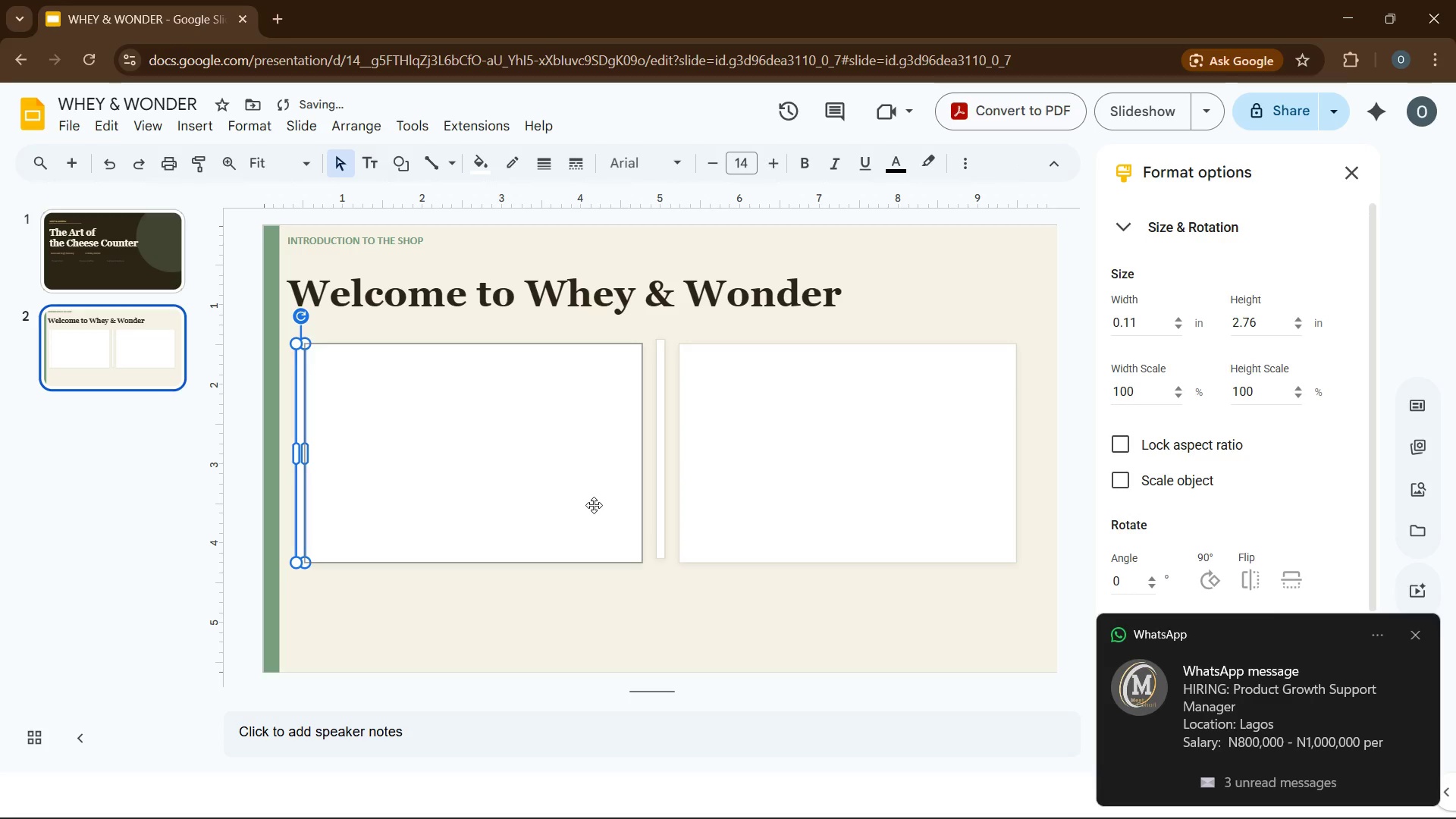 
left_click([472, 165])
 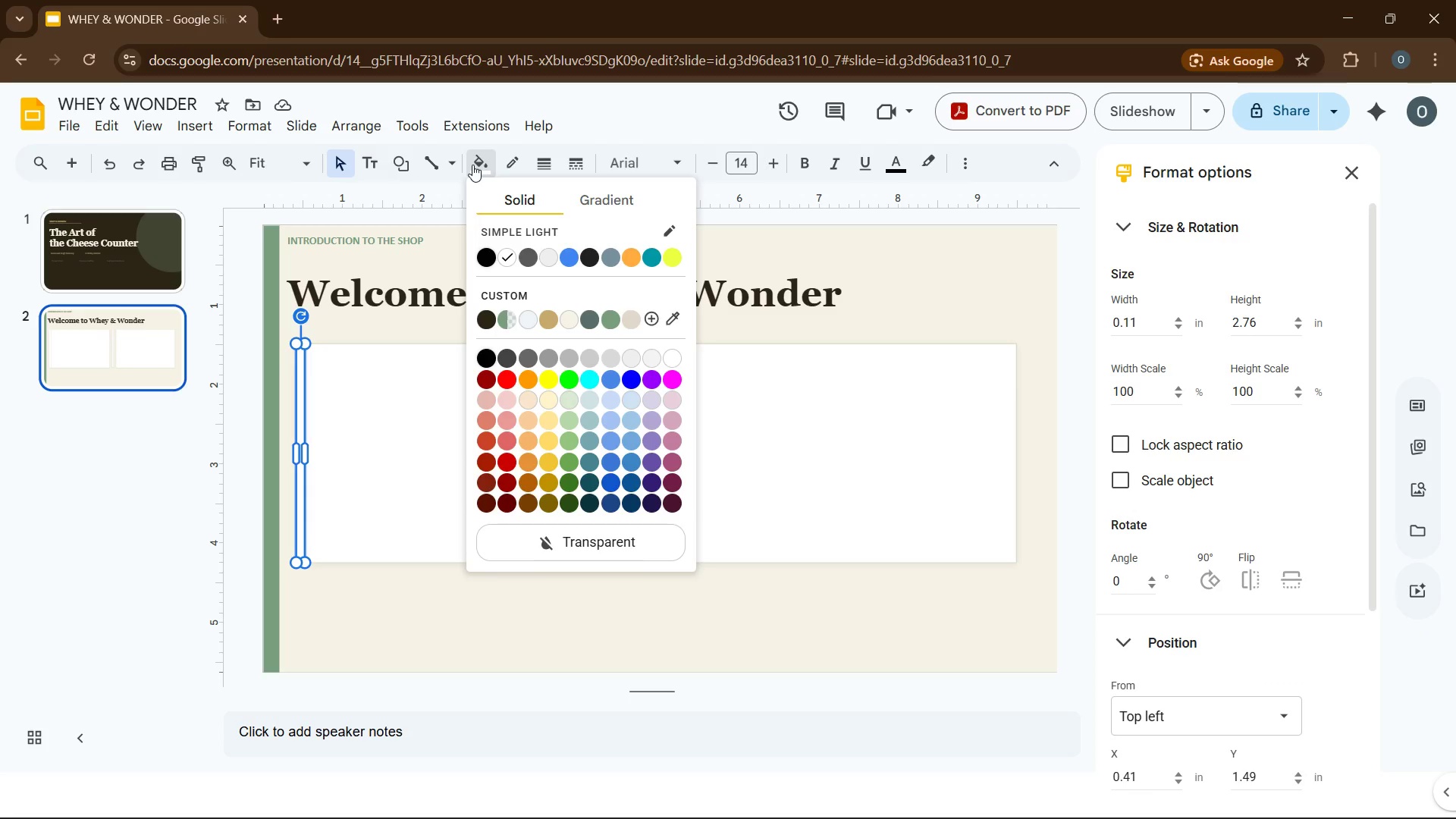 
wait(8.95)
 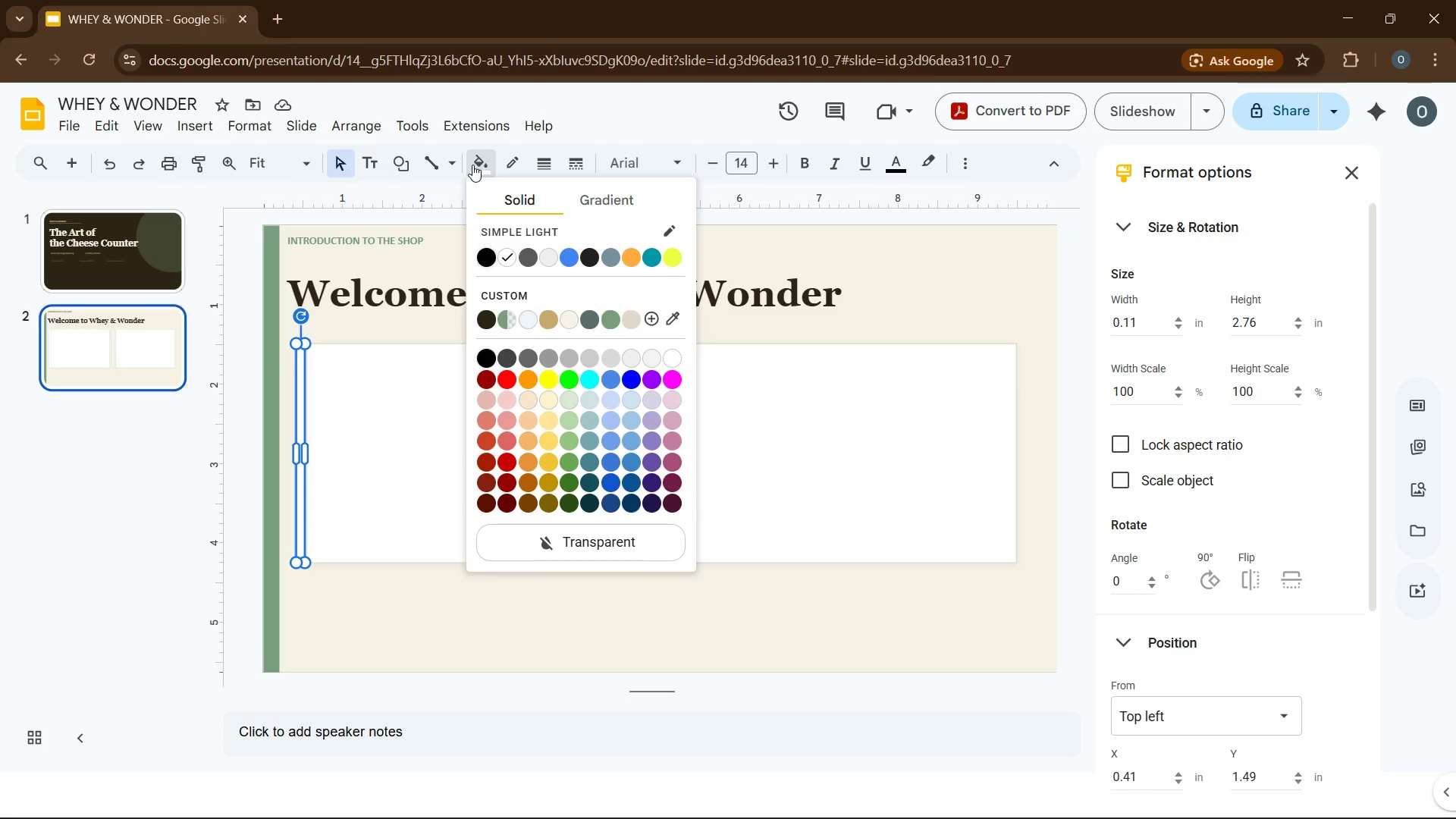 
left_click([548, 315])
 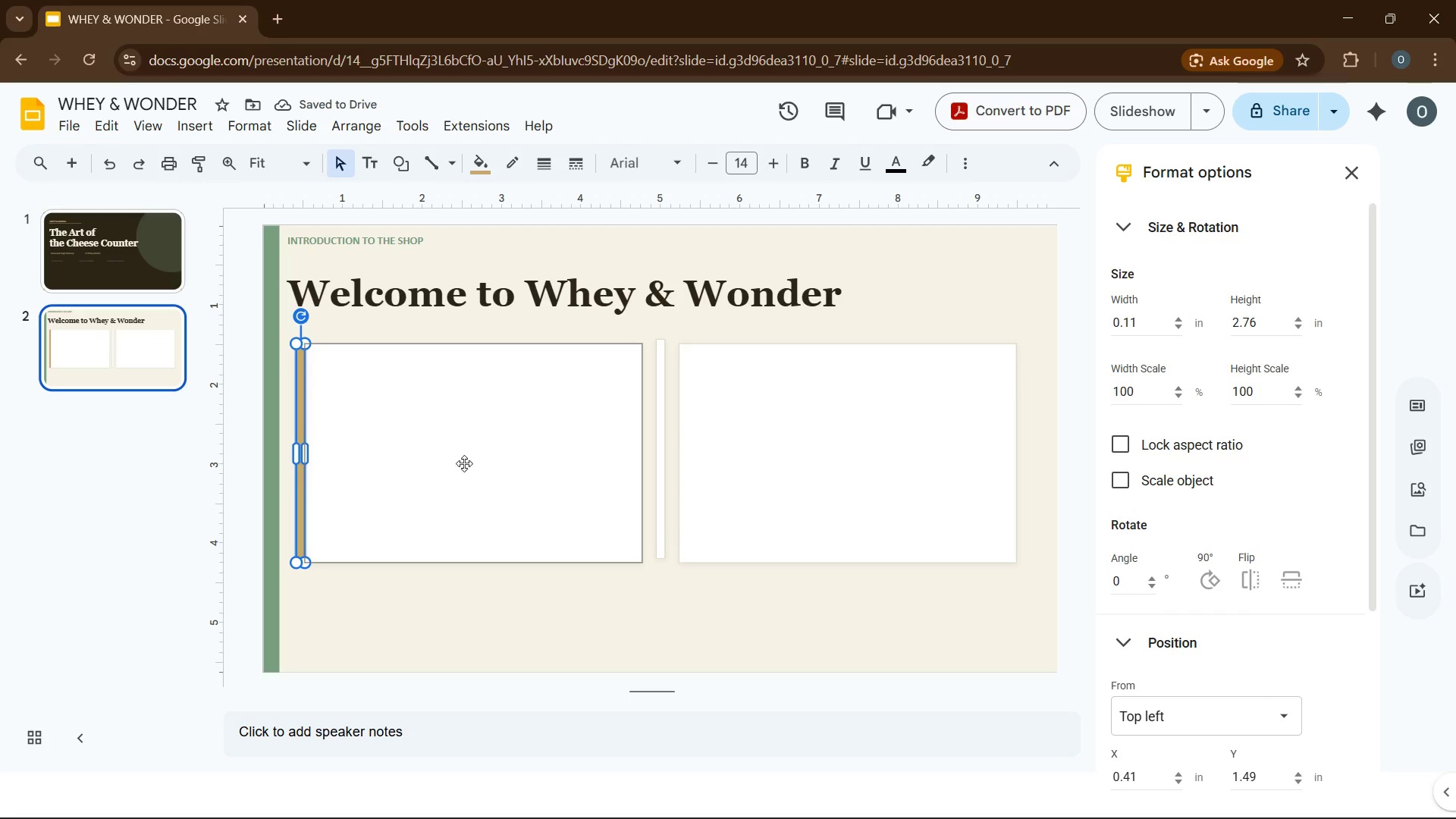 
left_click([410, 574])
 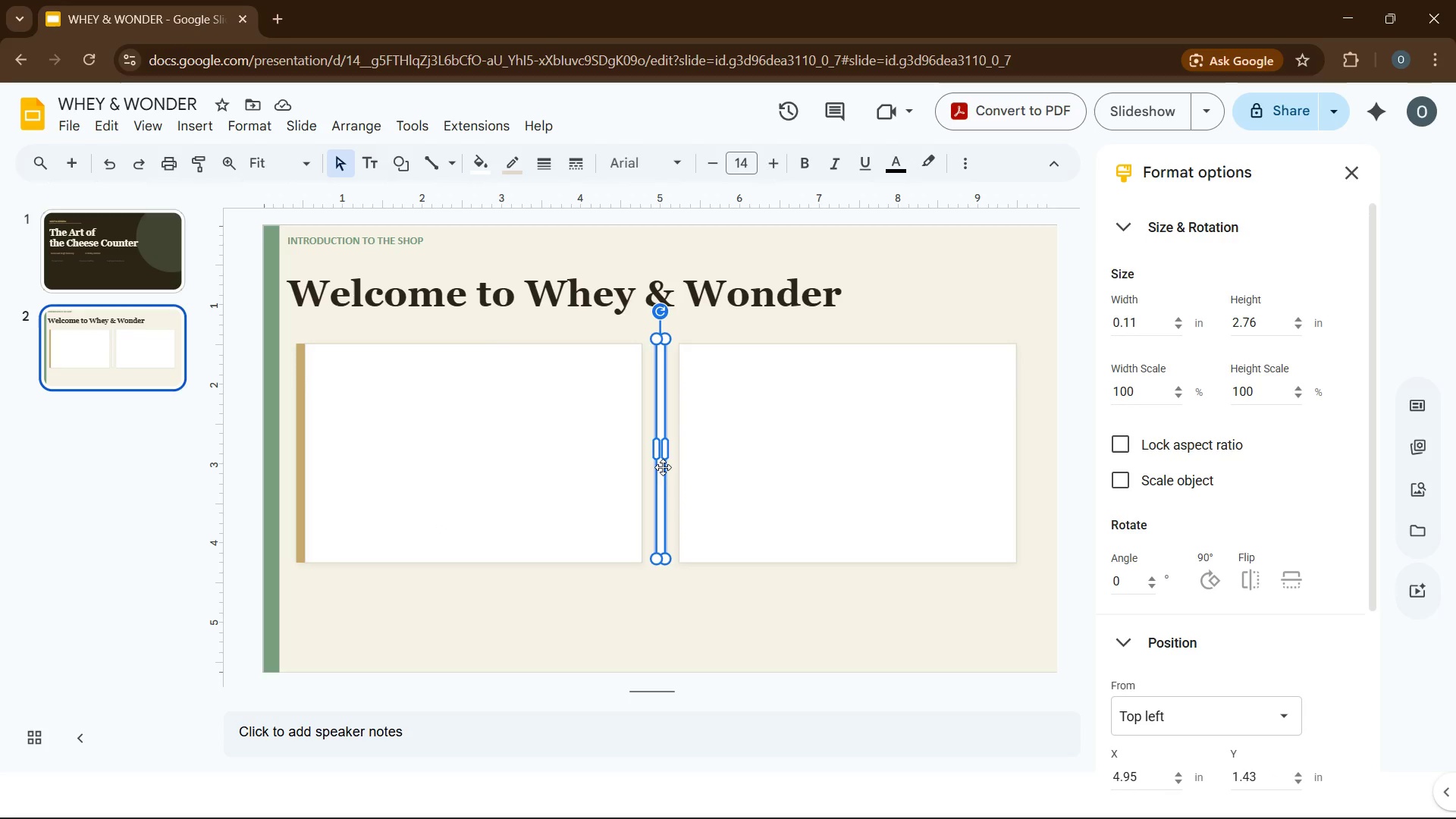 
key(ArrowRight)
 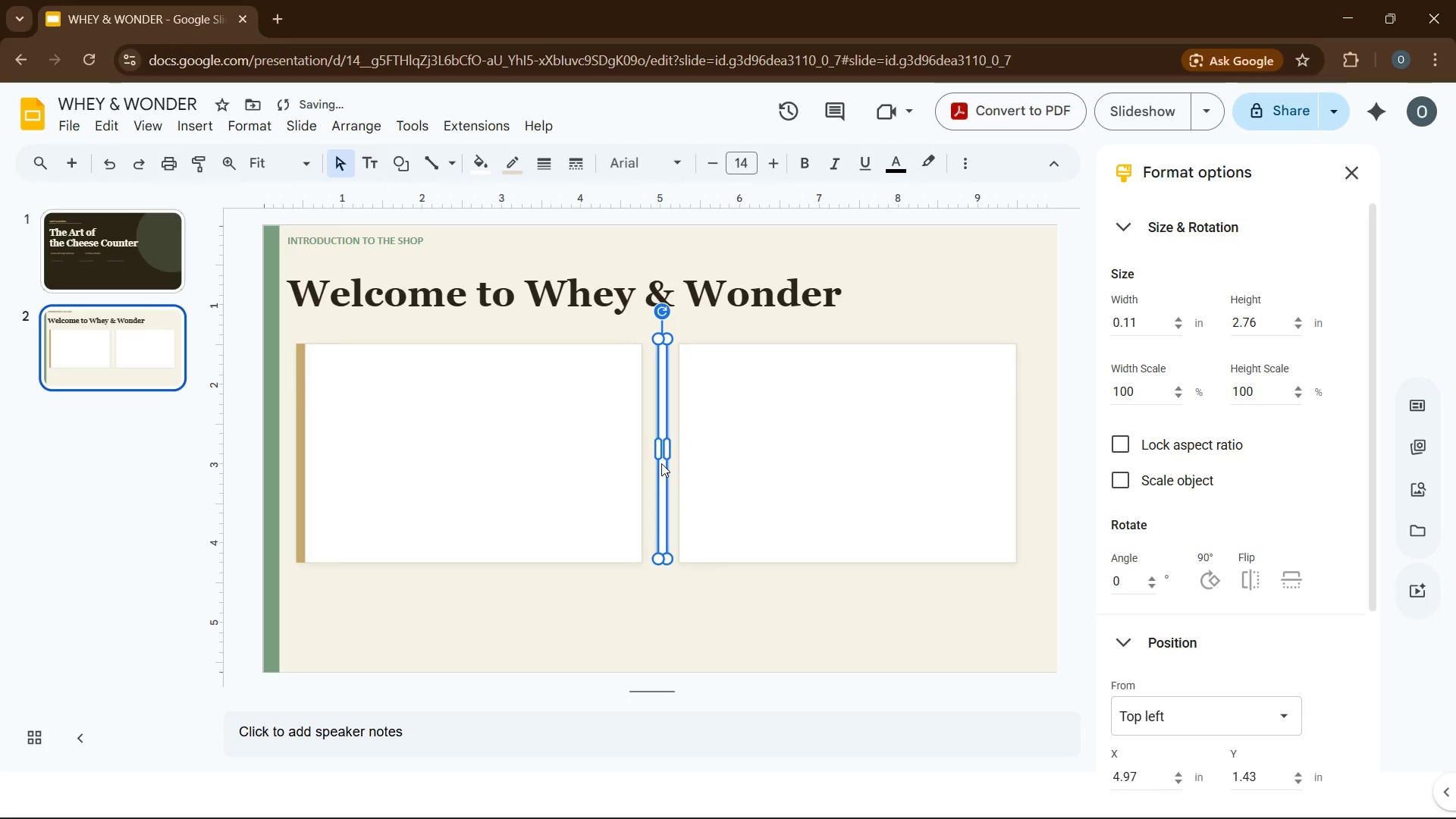 
key(ArrowRight)
 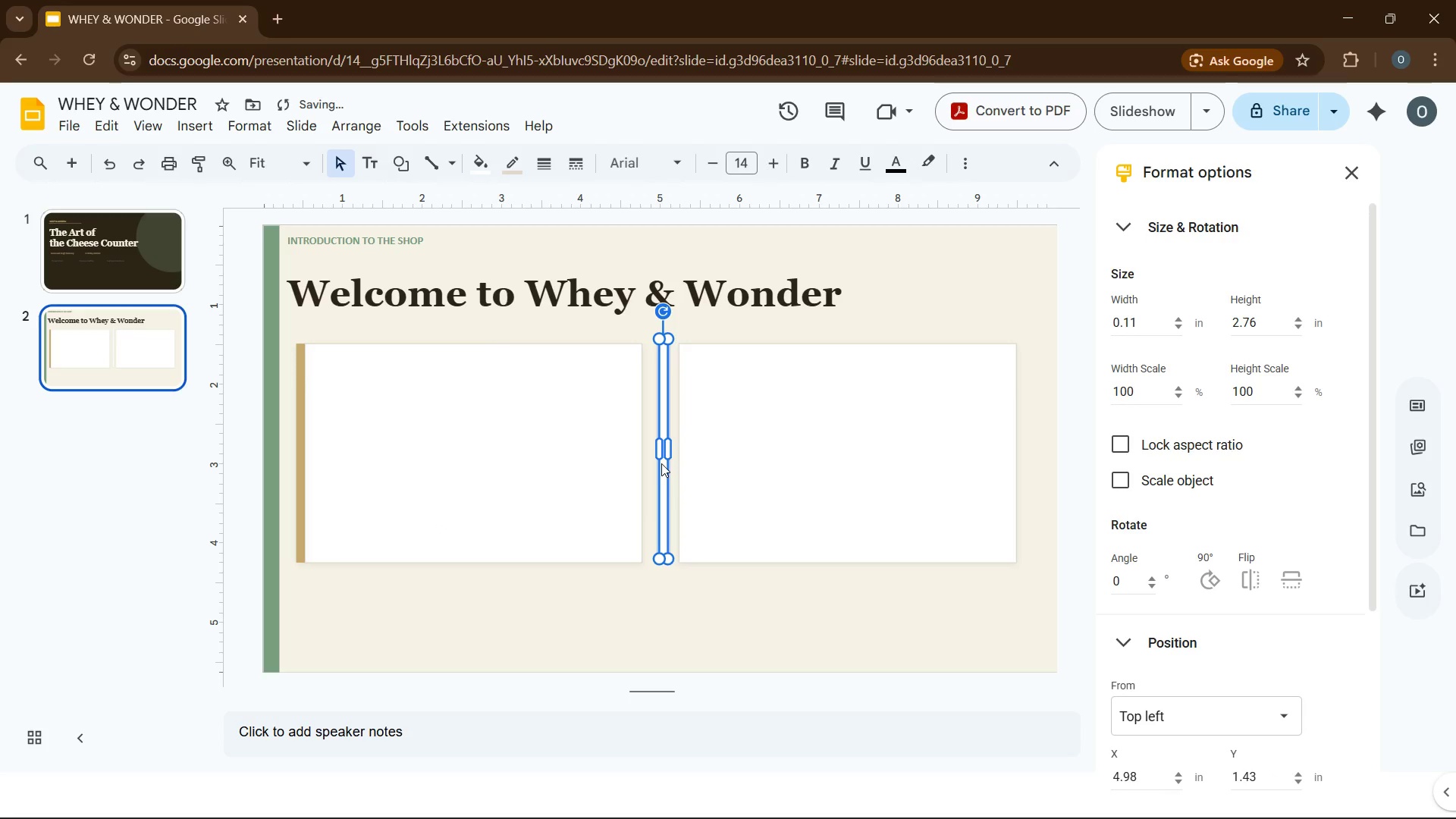 
key(ArrowRight)
 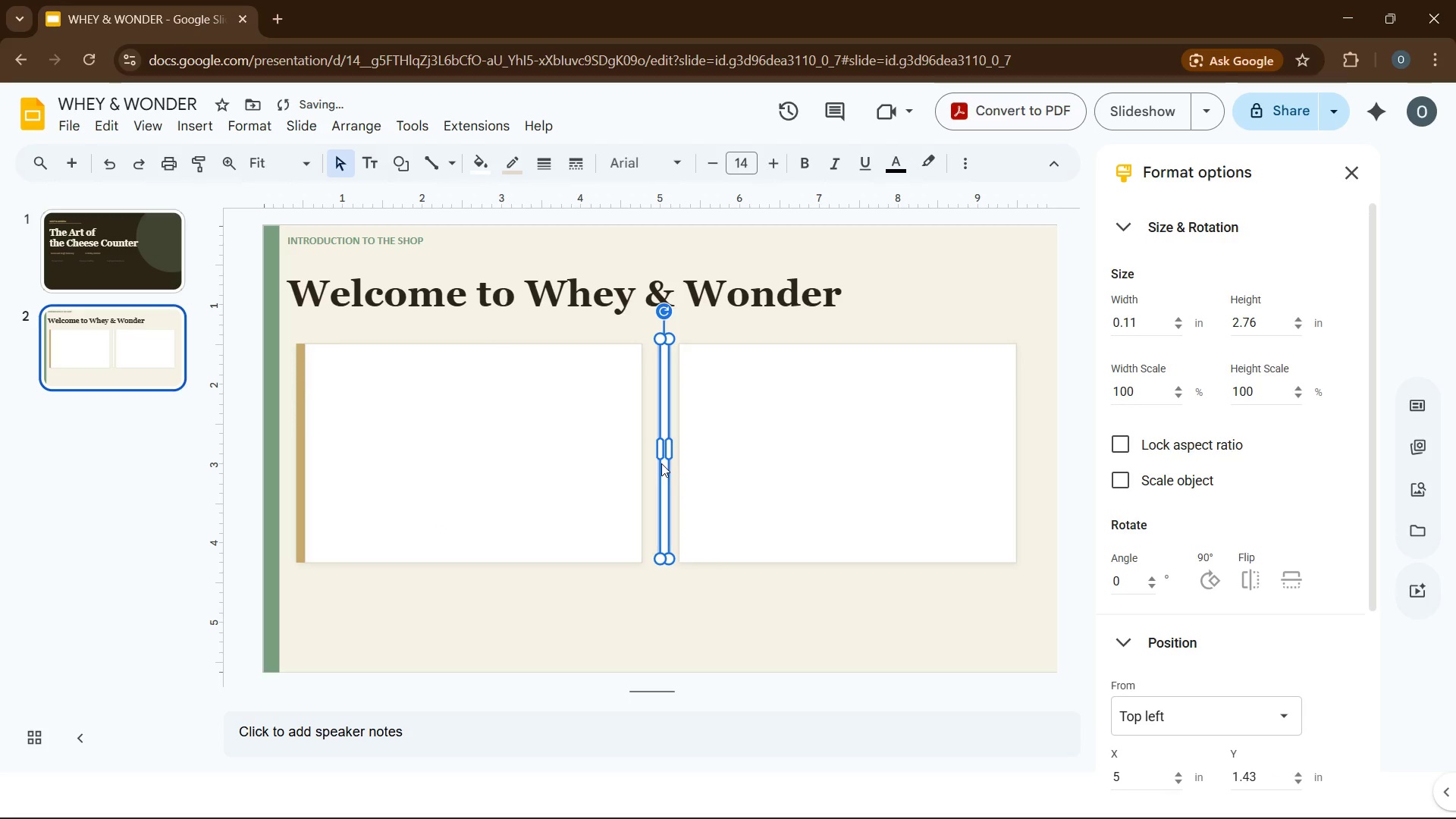 
key(ArrowRight)
 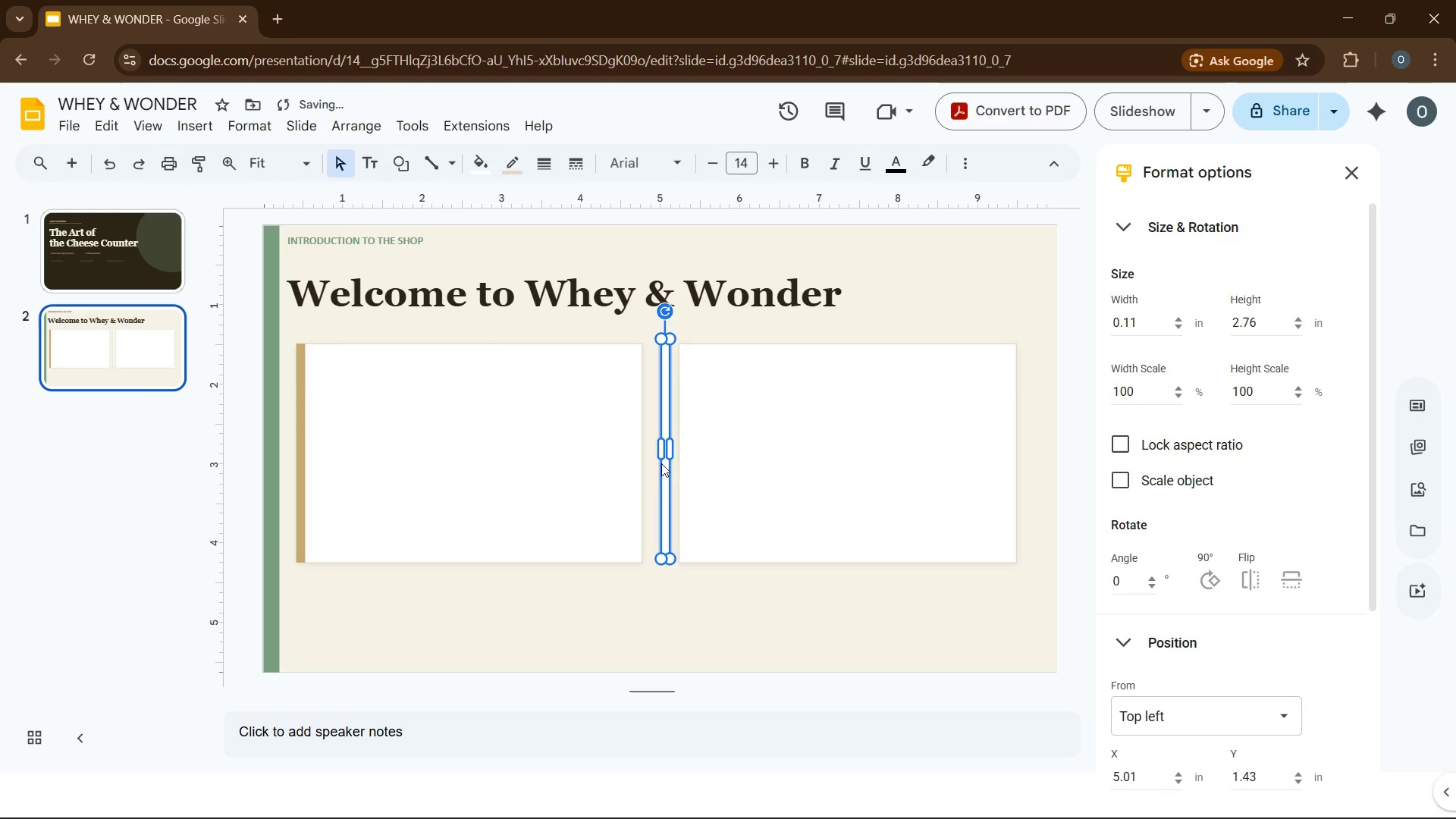 
key(ArrowRight)
 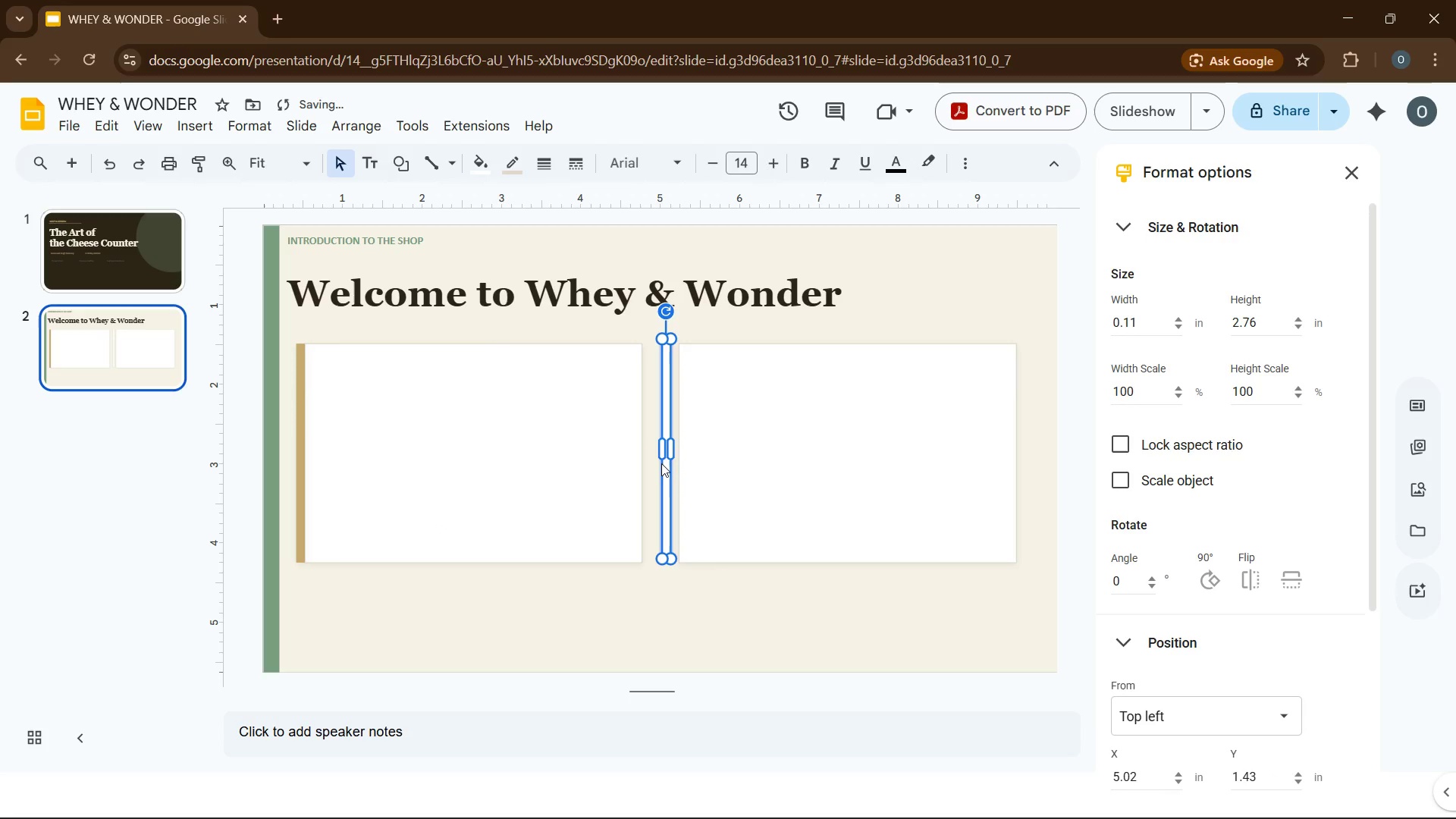 
key(ArrowRight)
 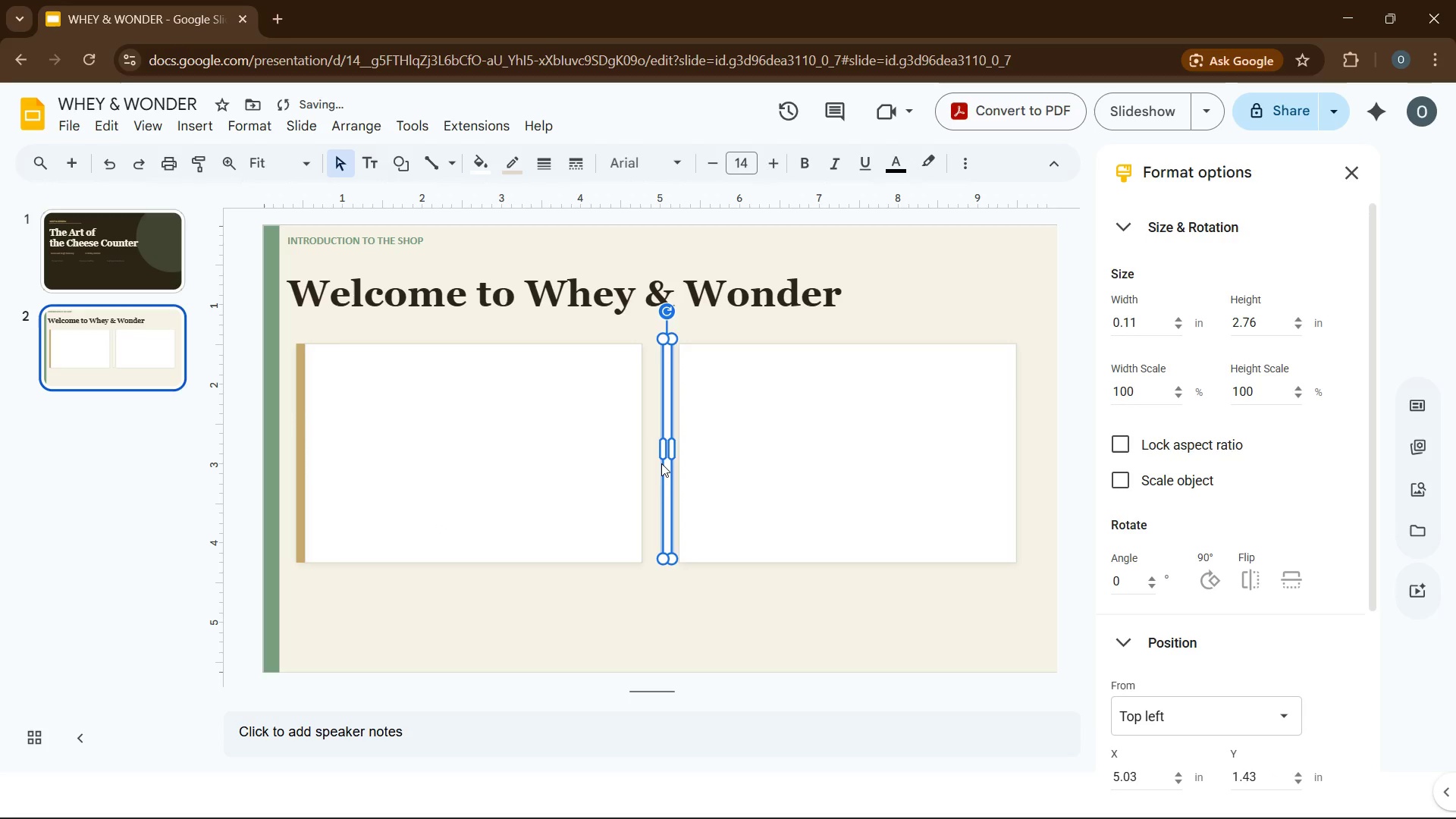 
key(ArrowRight)
 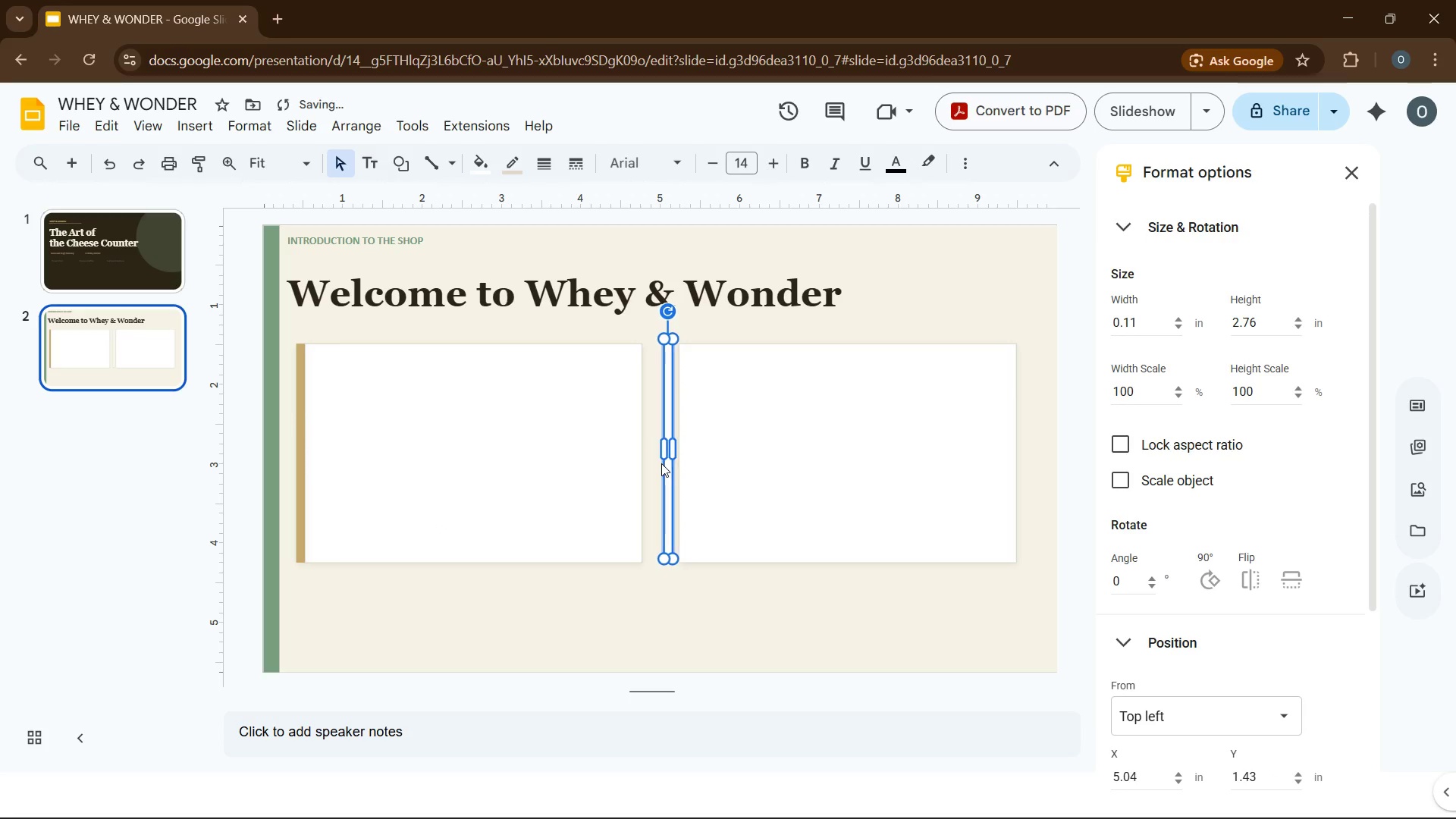 
key(ArrowRight)
 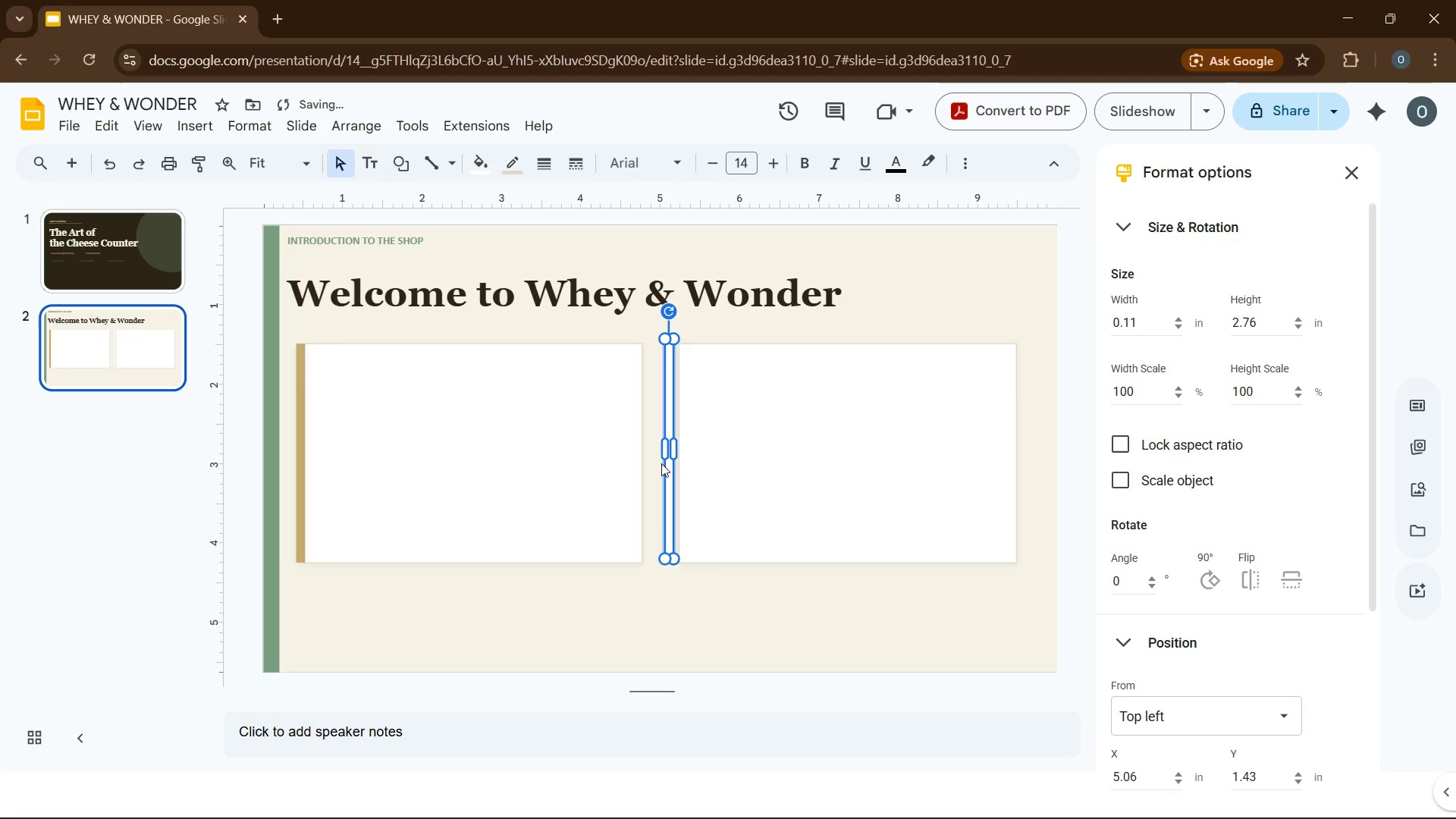 
key(ArrowRight)
 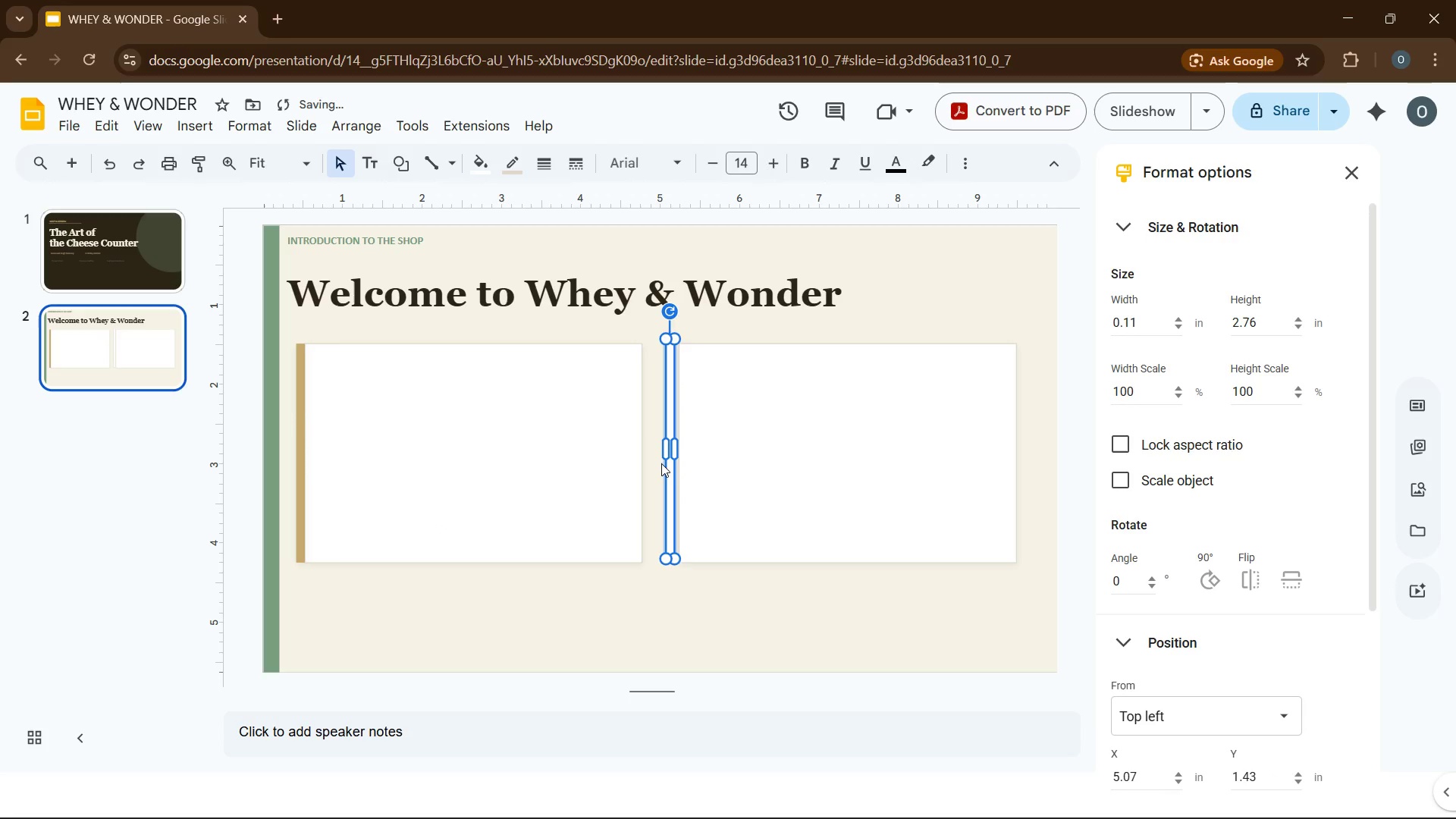 
key(ArrowRight)
 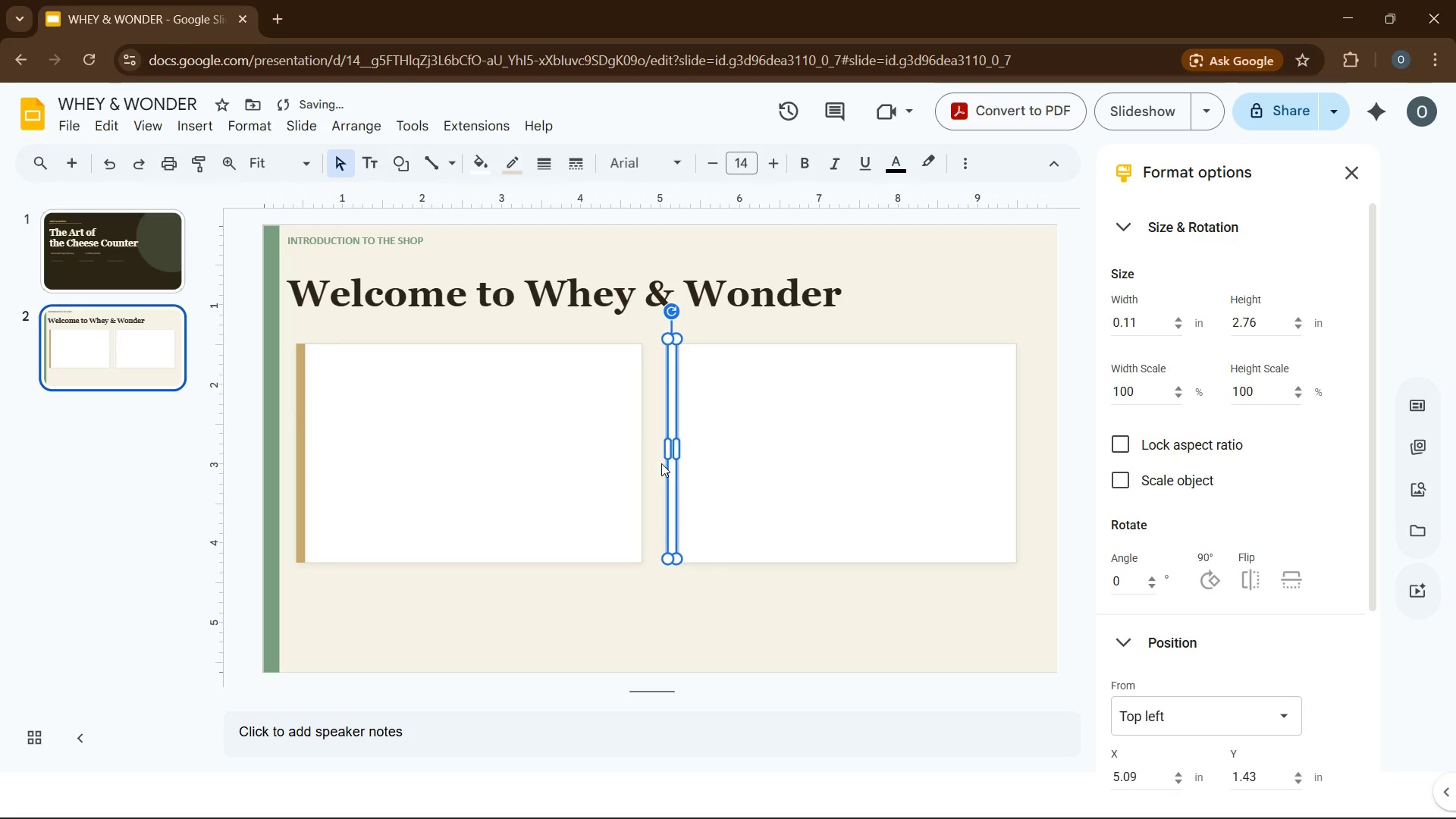 
key(ArrowRight)
 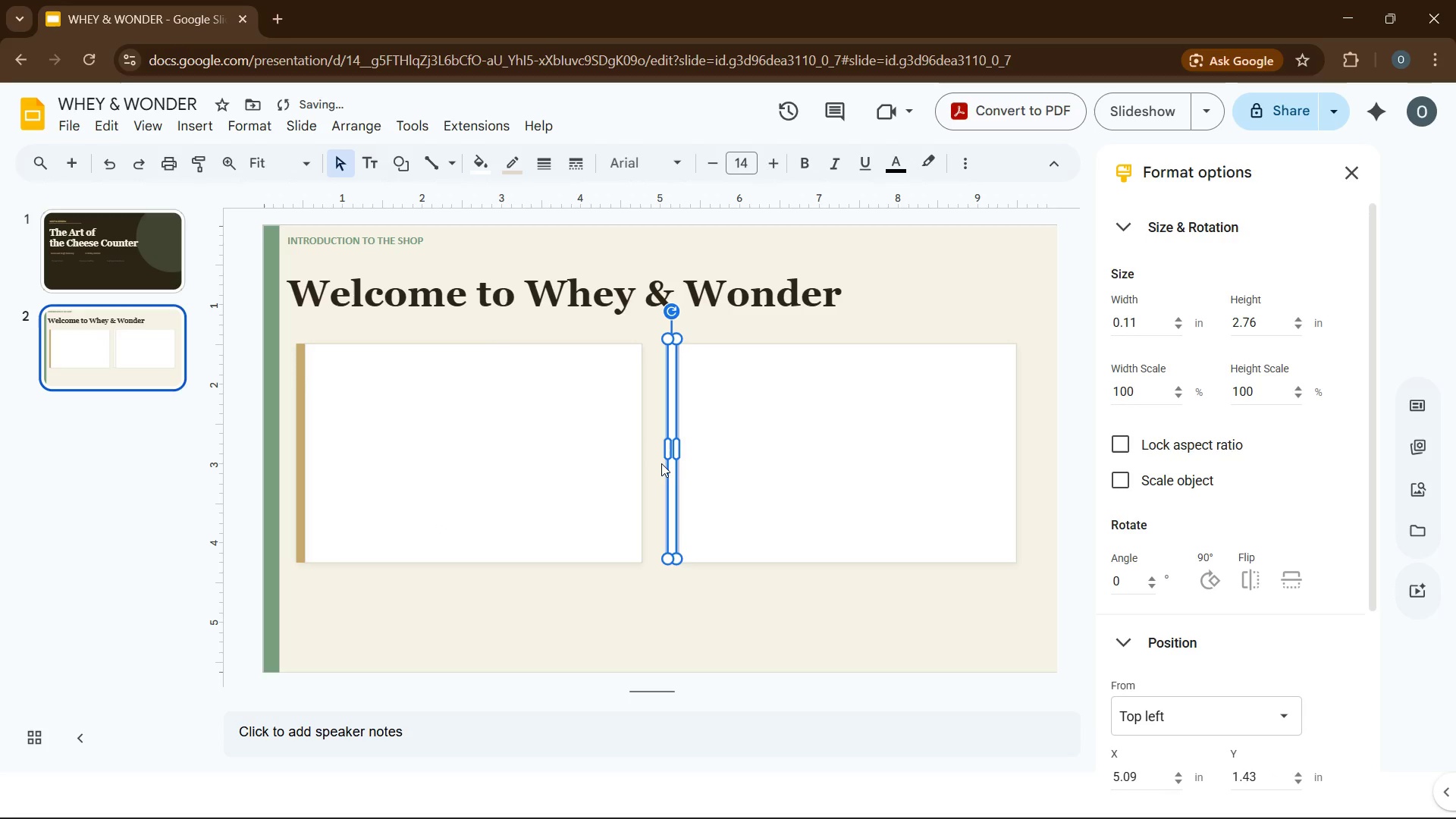 
key(ArrowRight)
 